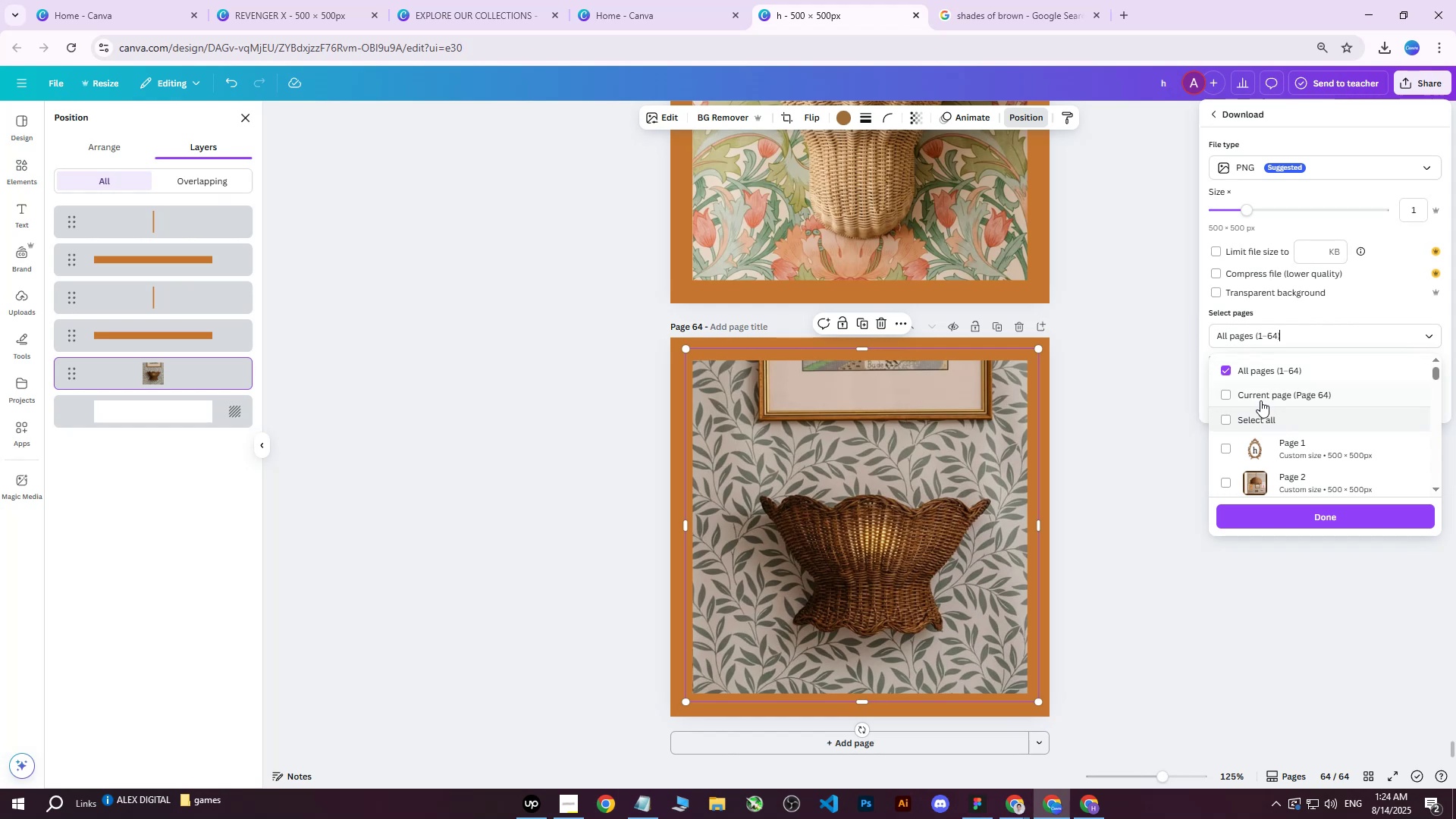 
triple_click([1257, 398])
 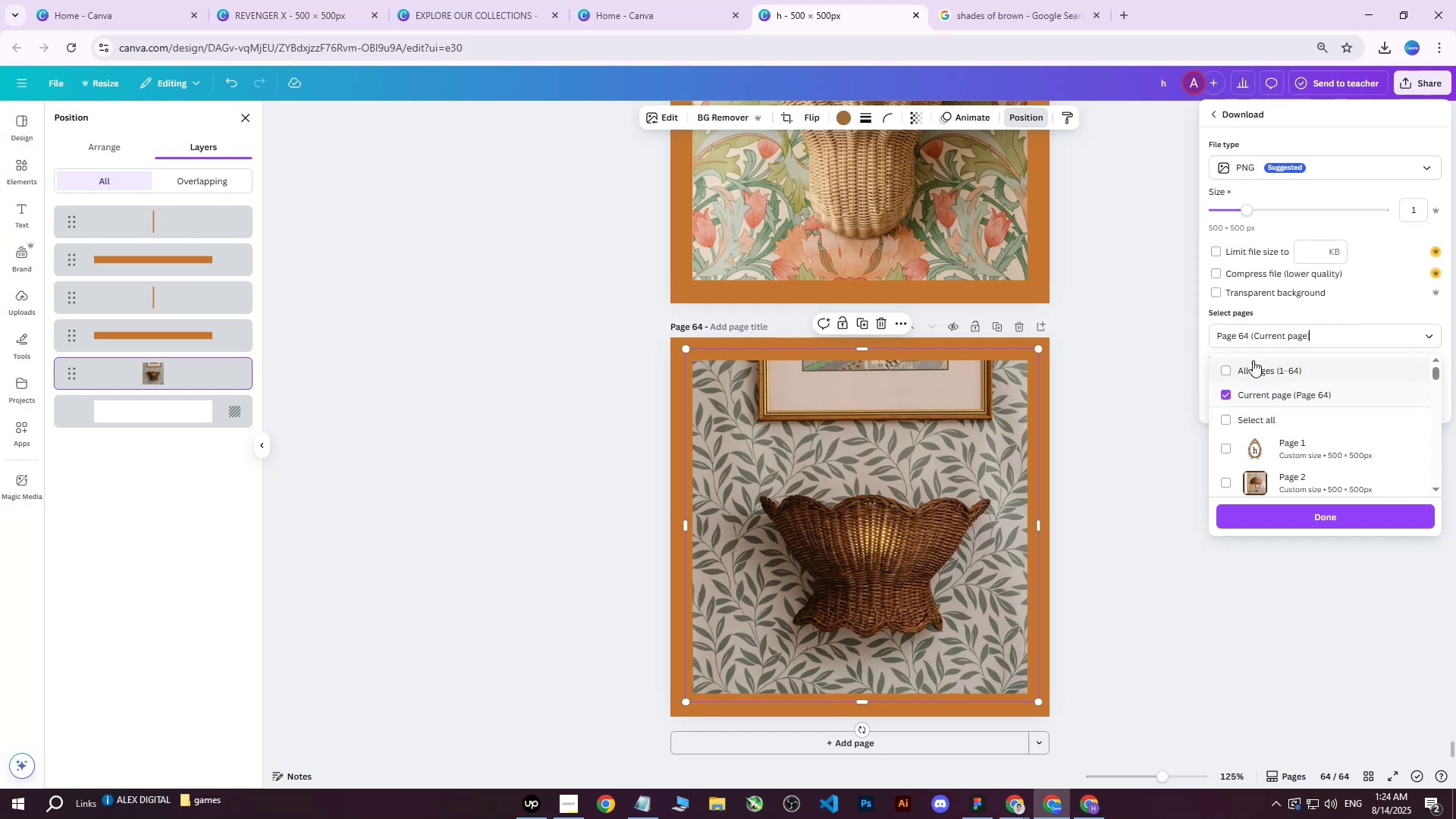 
triple_click([1253, 359])
 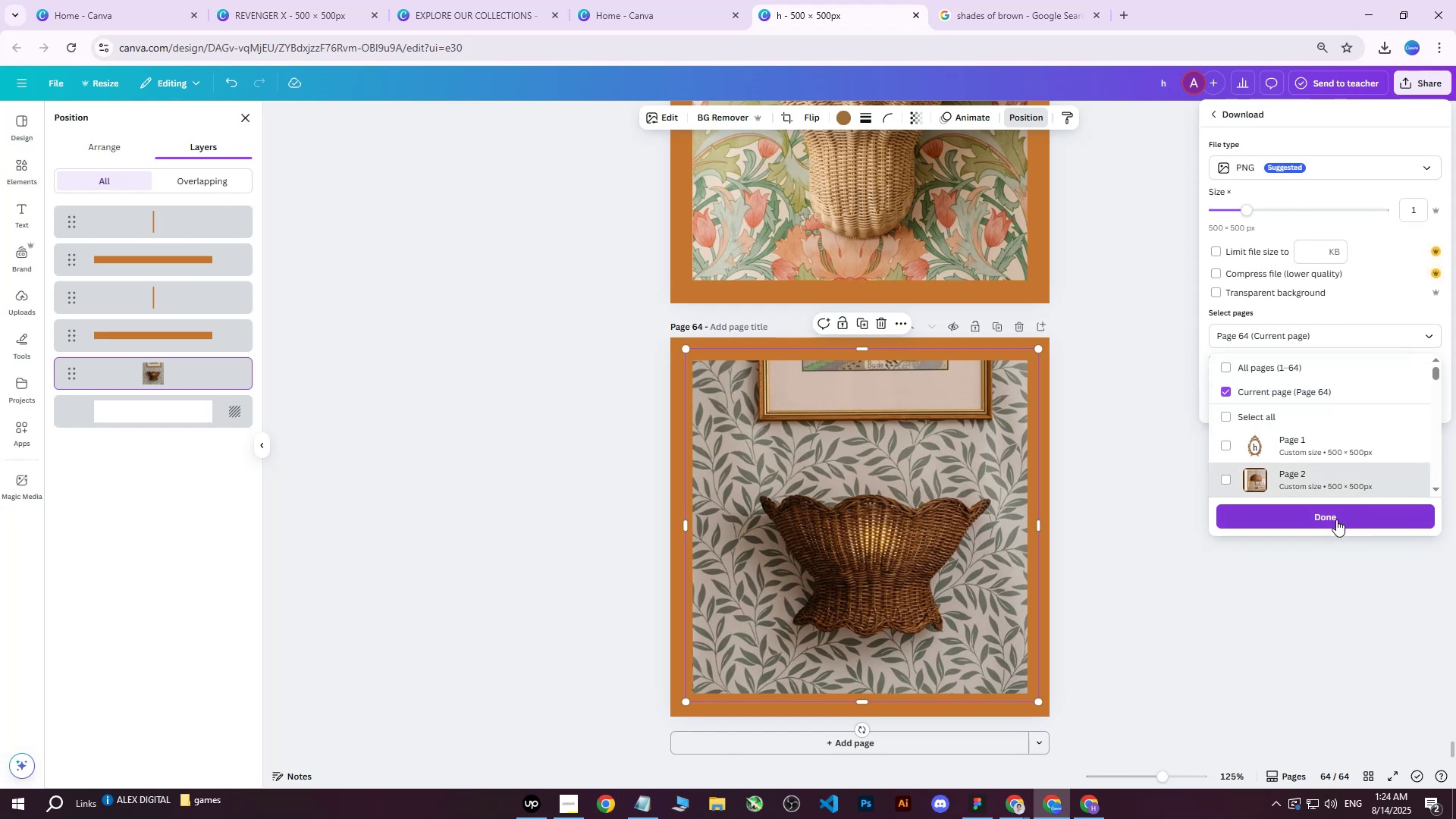 
left_click([1326, 516])
 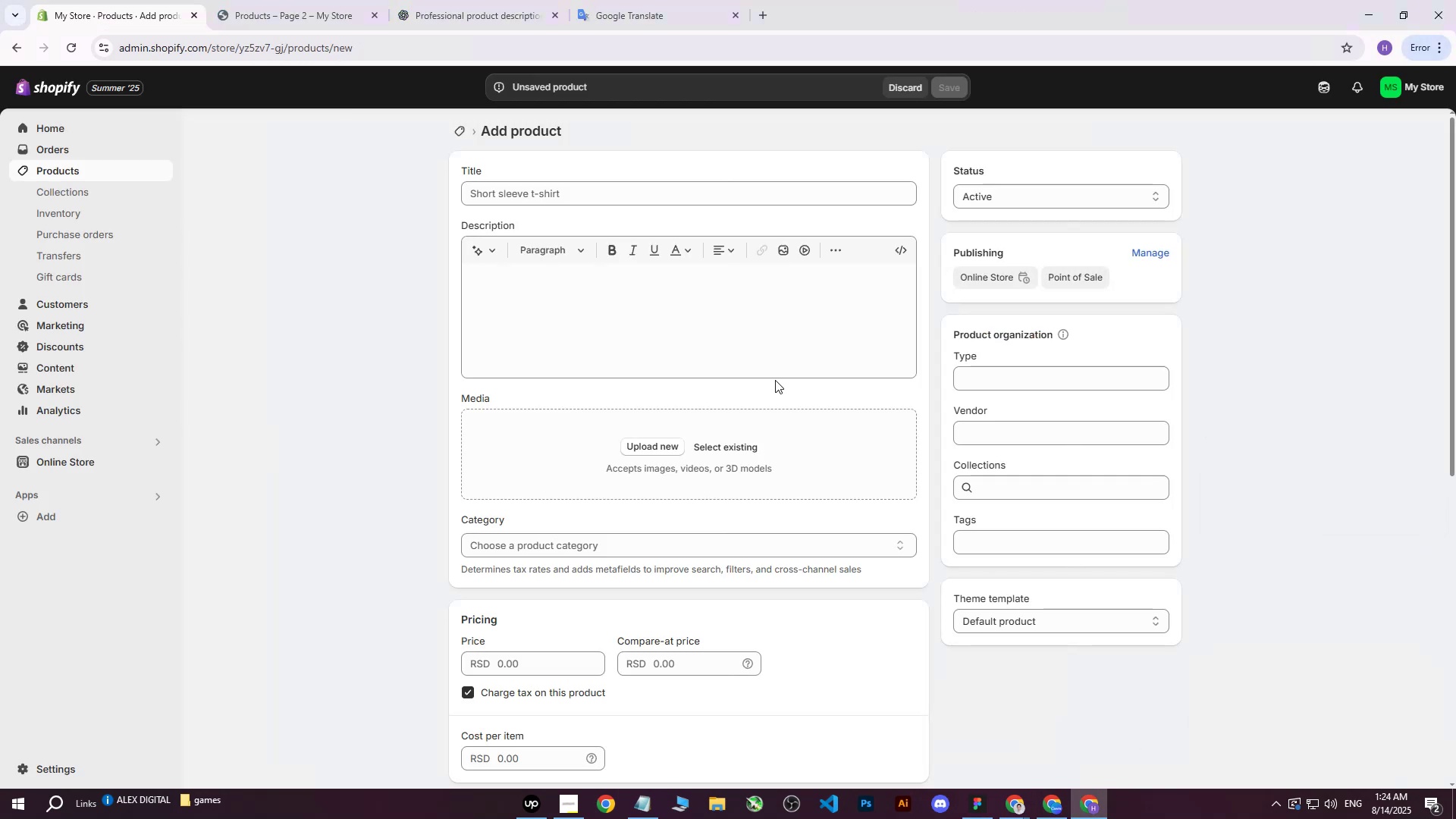 
left_click([650, 456])
 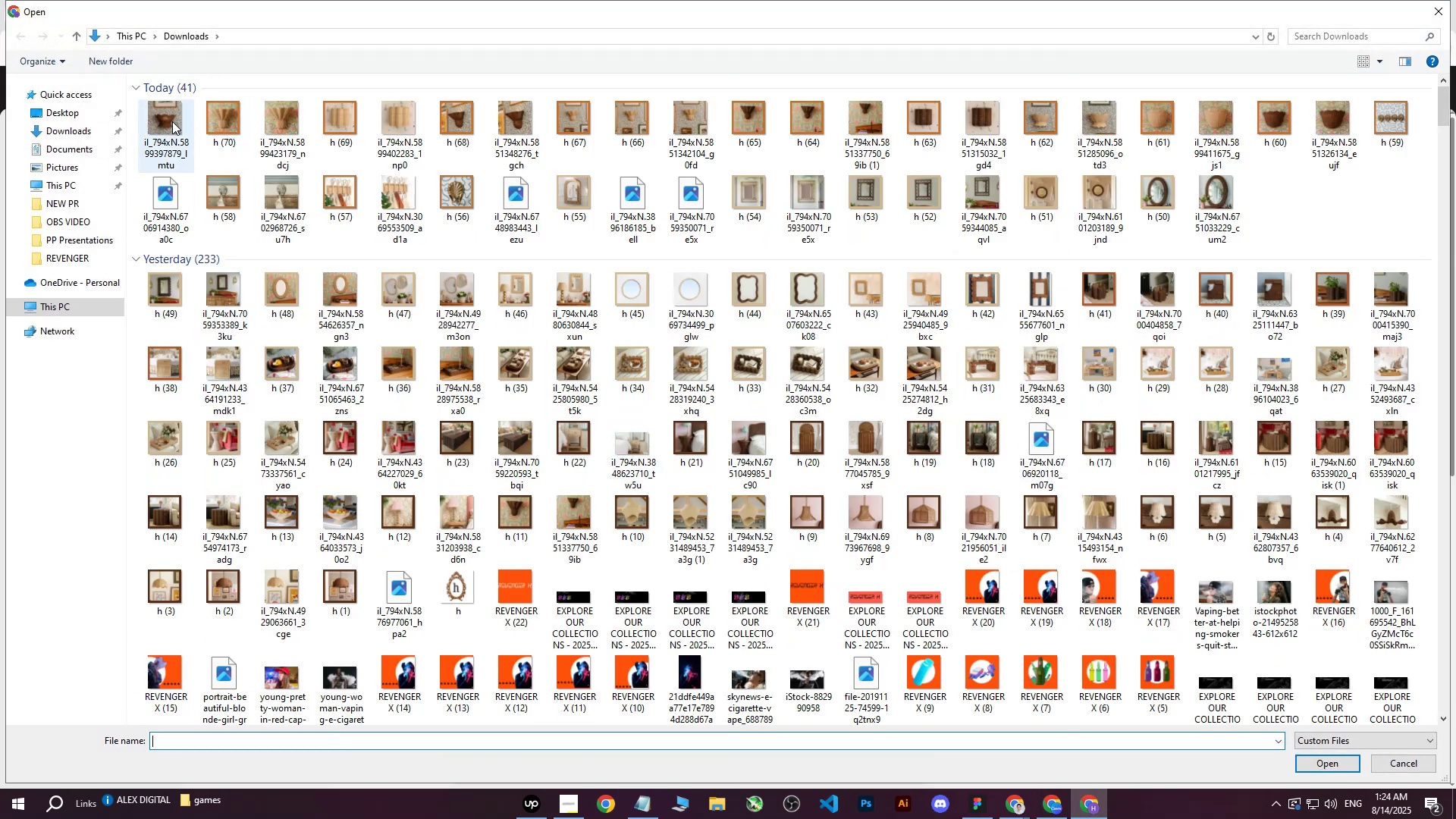 
left_click([61, 148])
 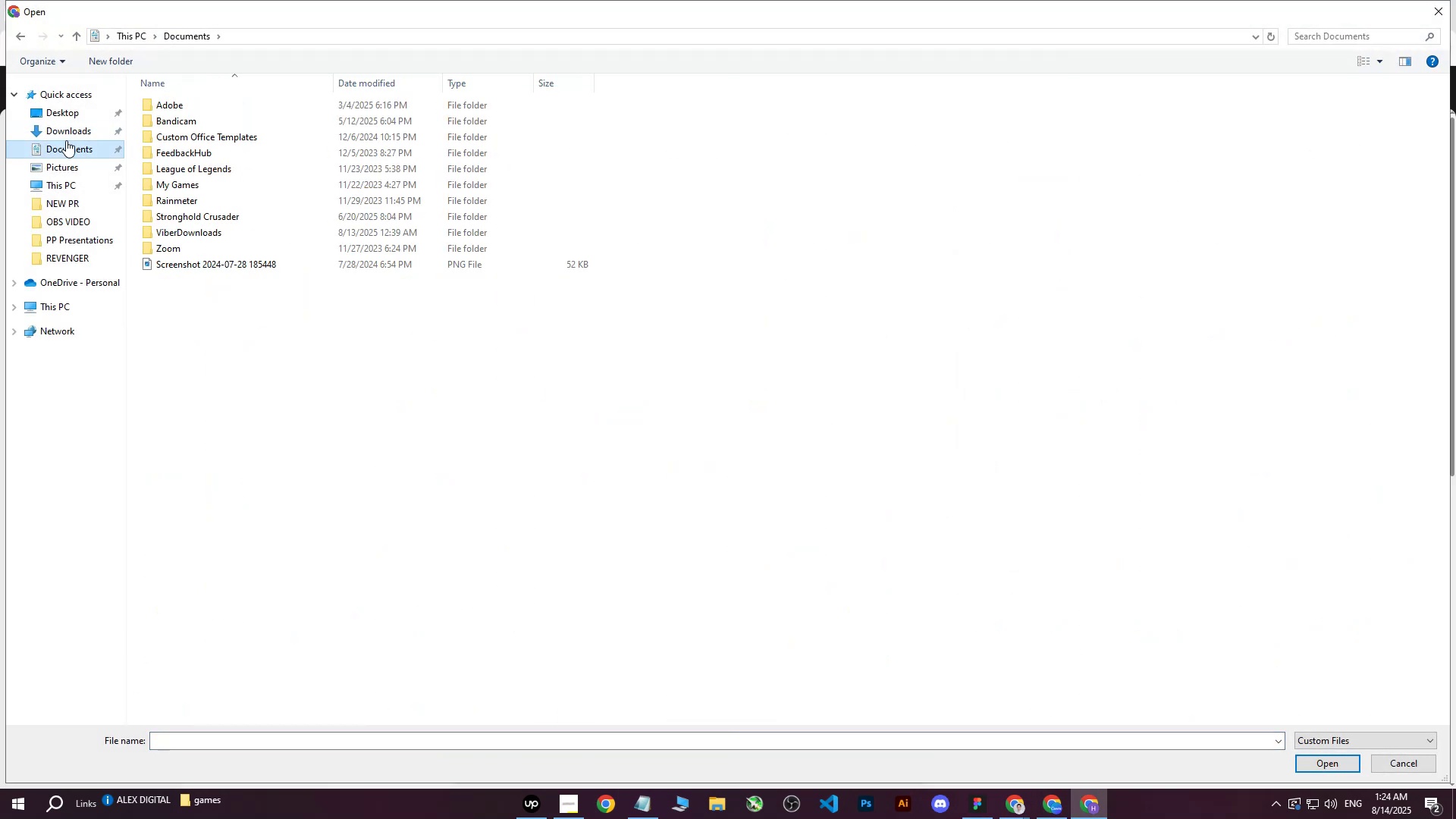 
left_click([71, 127])
 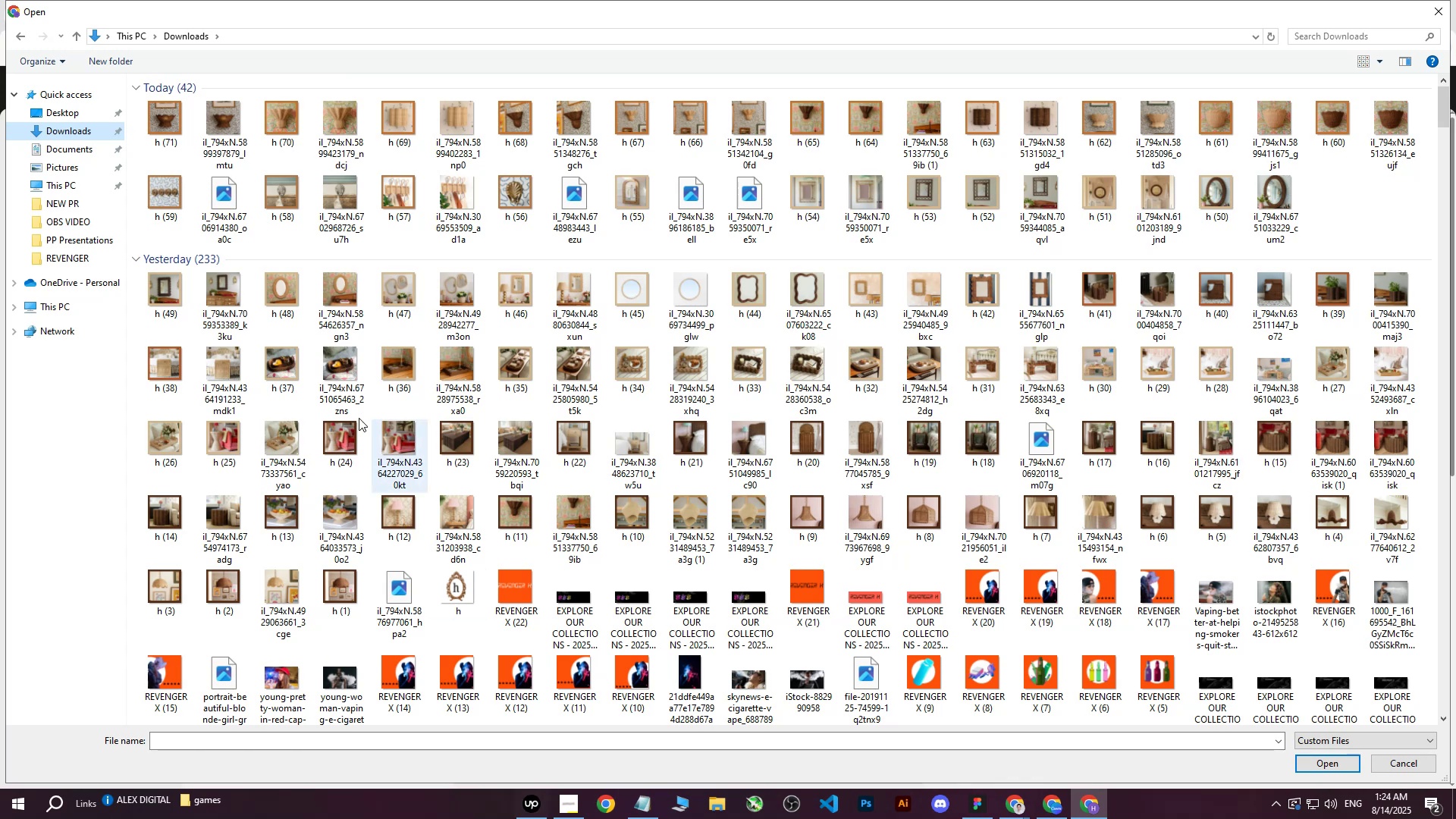 
left_click([175, 130])
 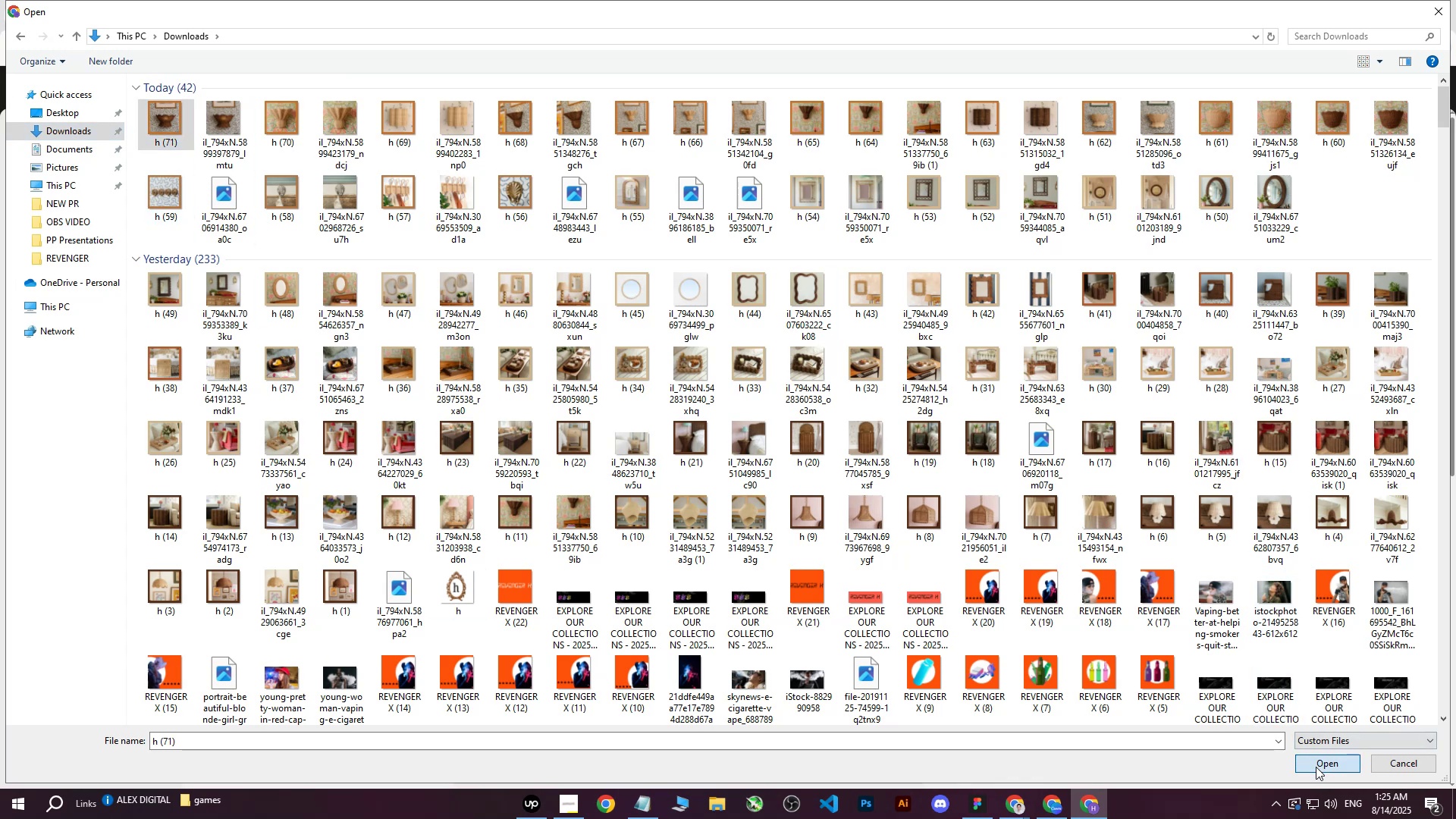 
left_click([1316, 767])
 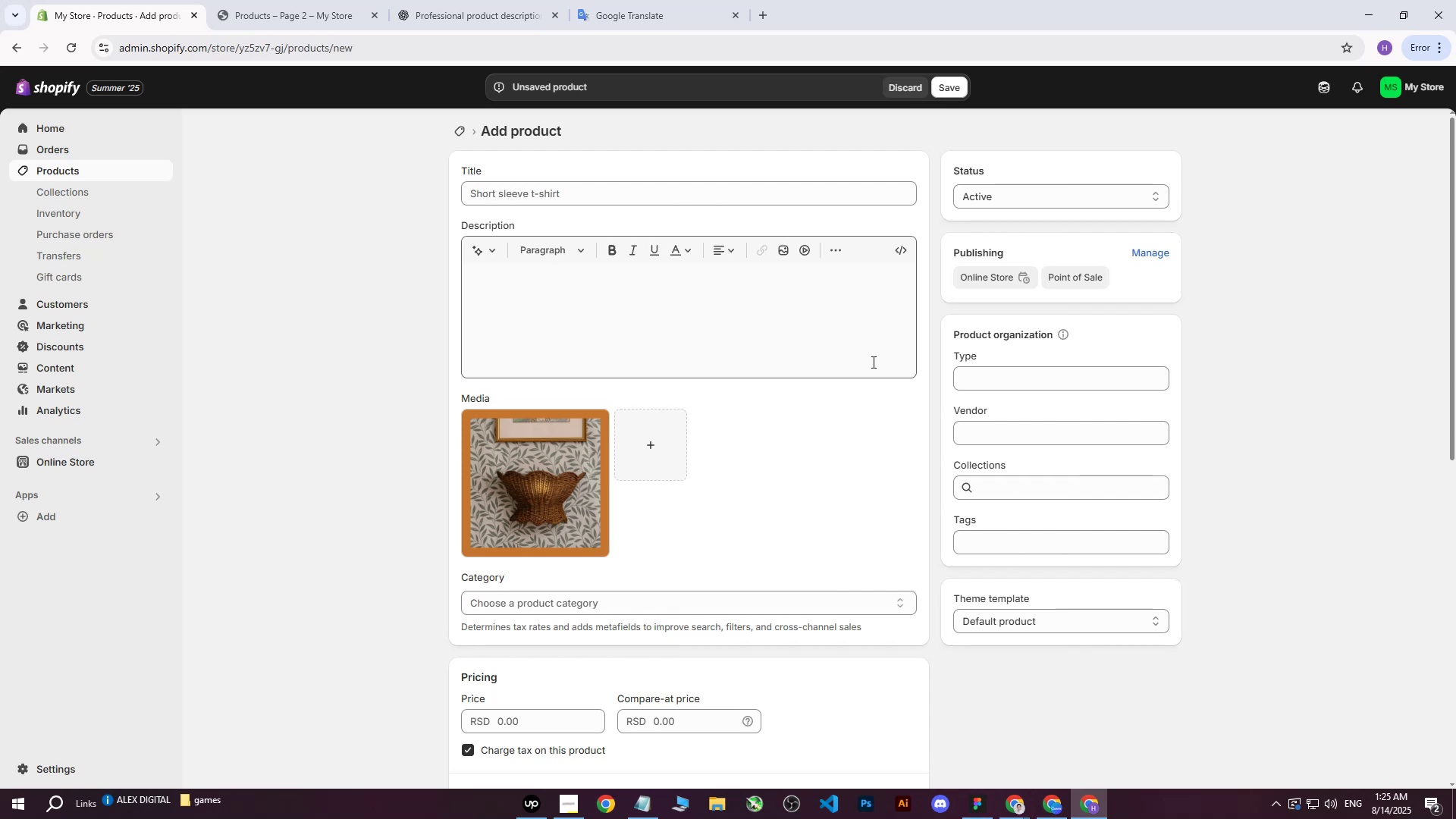 
wait(16.65)
 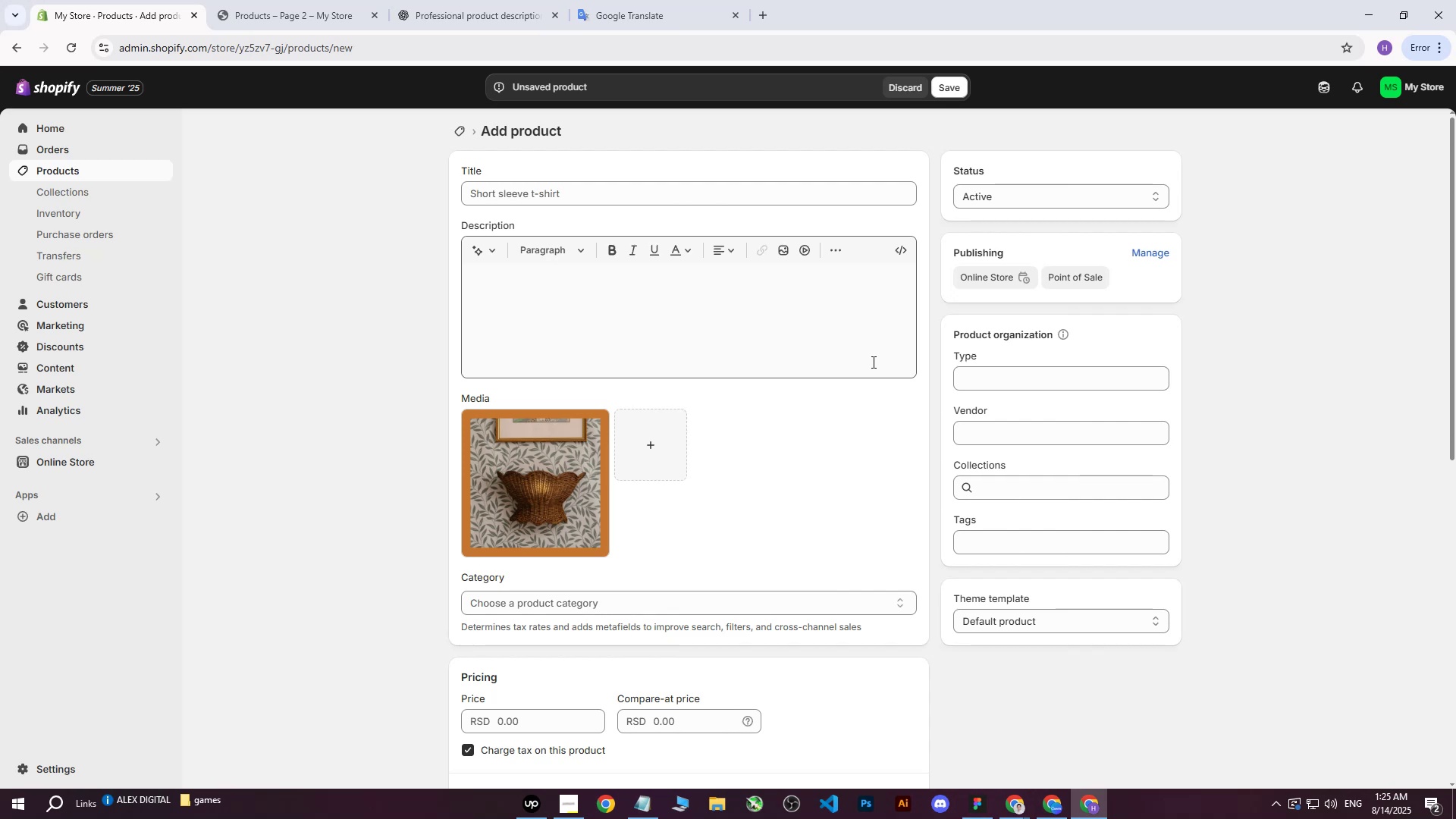 
double_click([908, 749])
 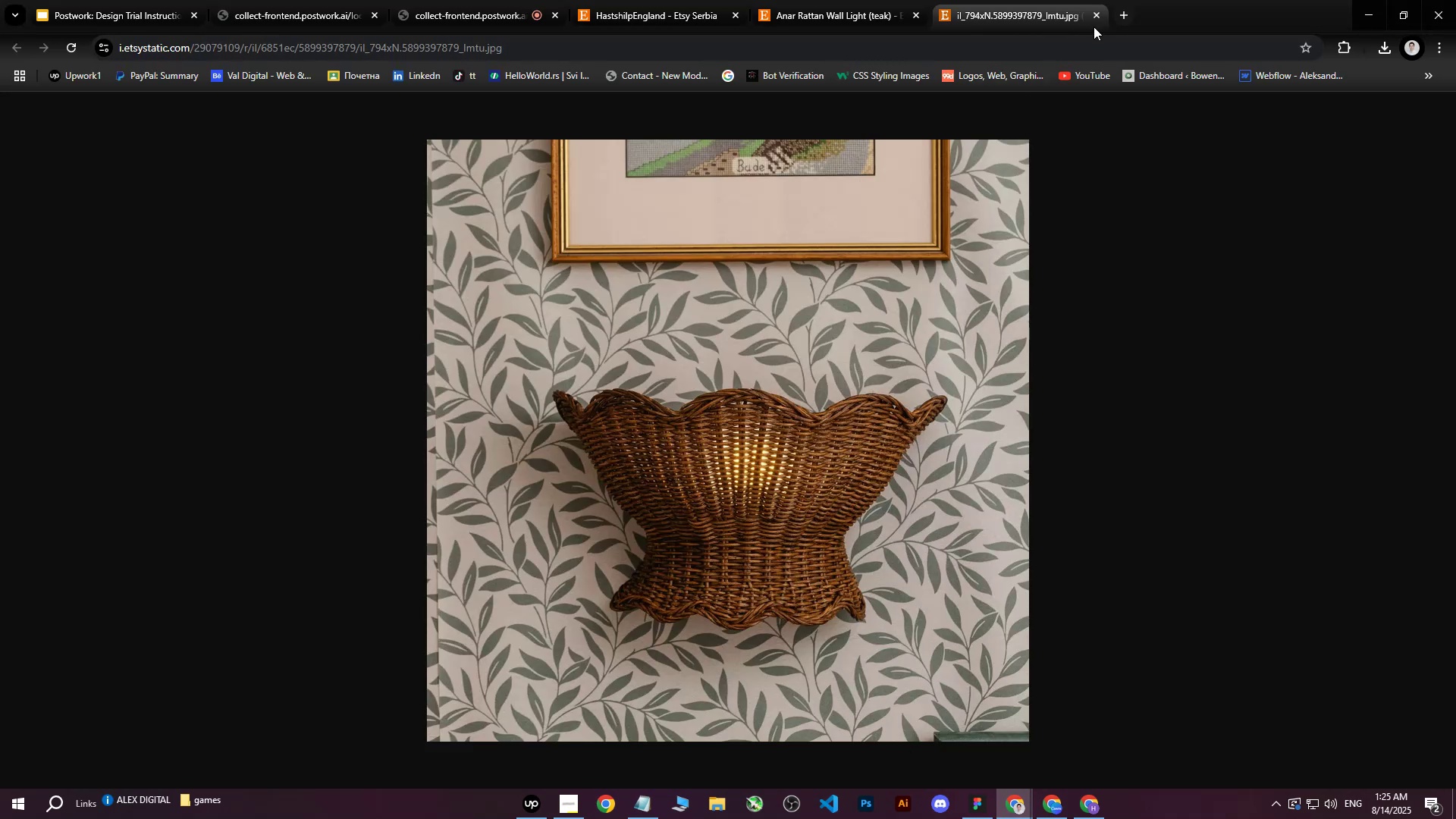 
left_click([1098, 14])
 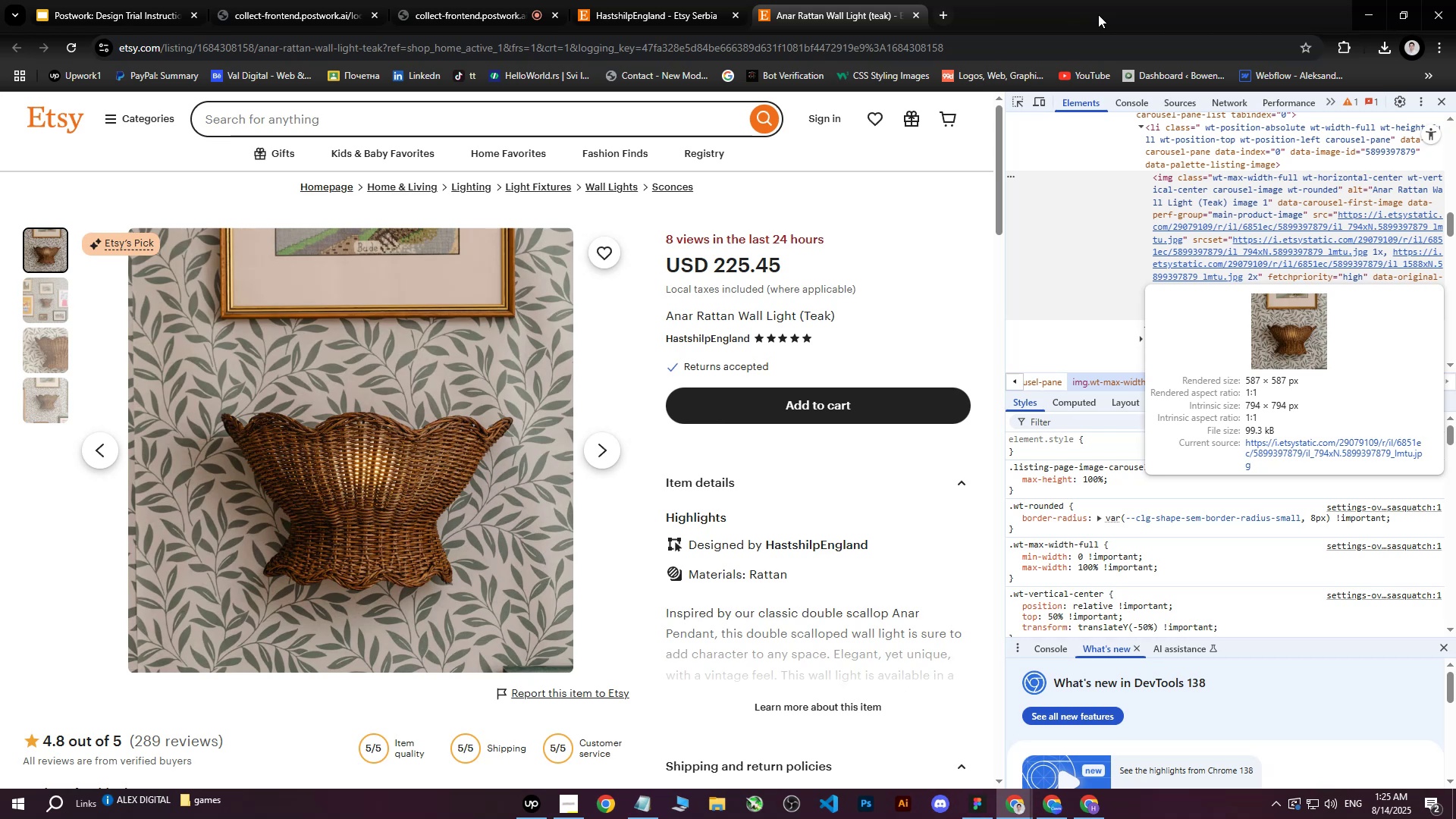 
wait(12.86)
 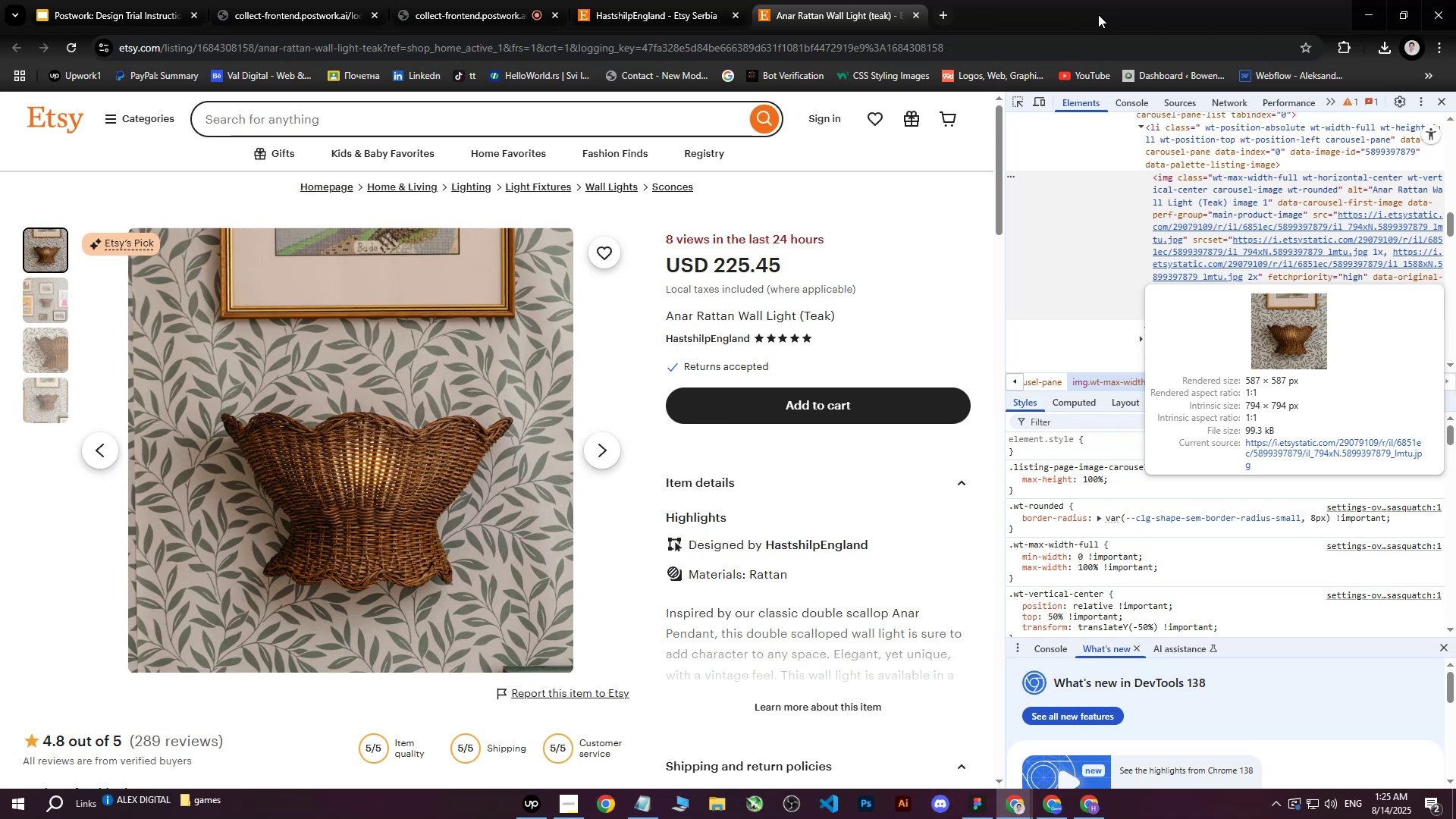 
left_click([1260, 241])
 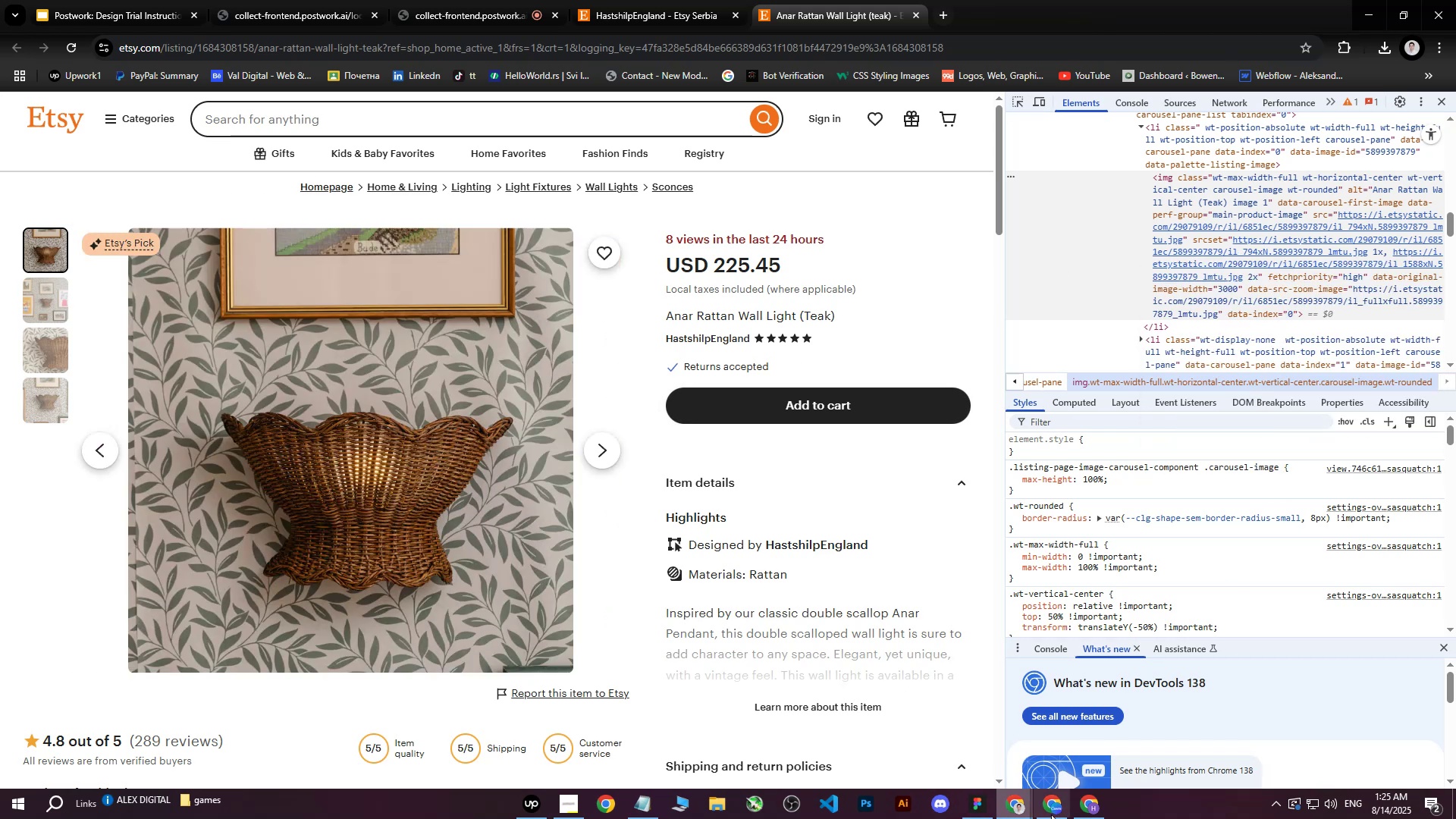 
left_click([1056, 809])
 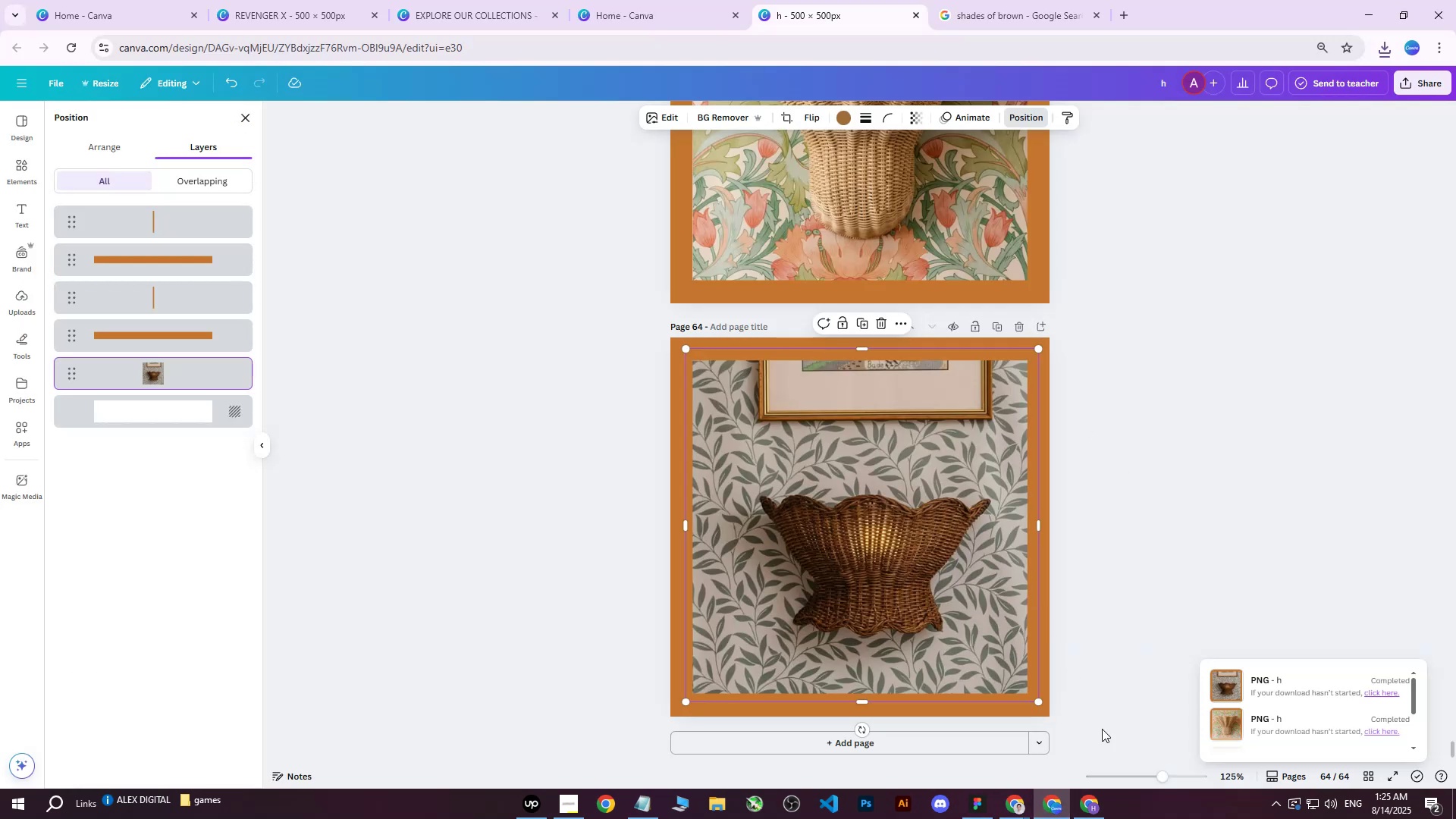 
left_click([1092, 802])
 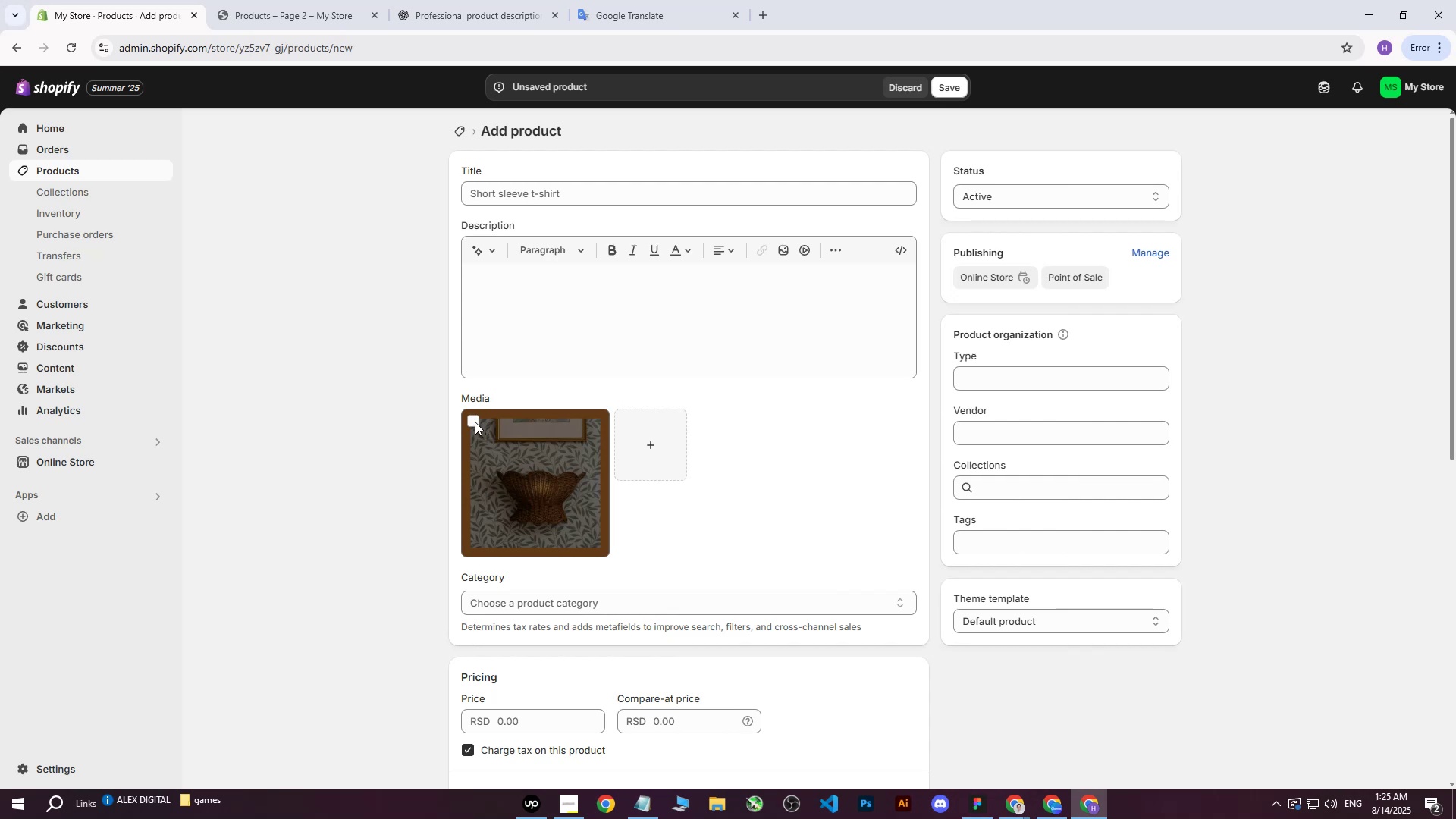 
left_click([475, 421])
 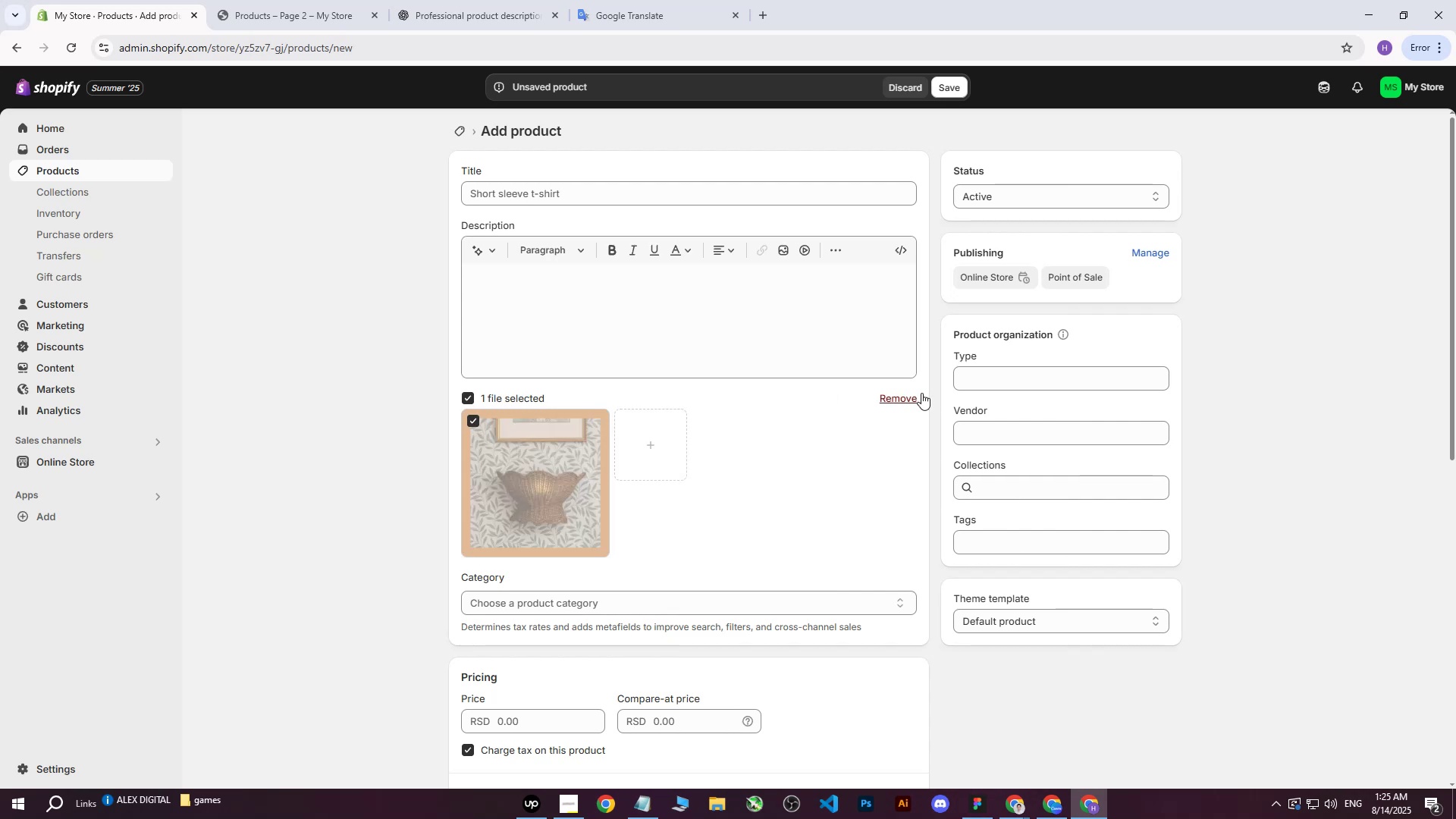 
left_click([913, 397])
 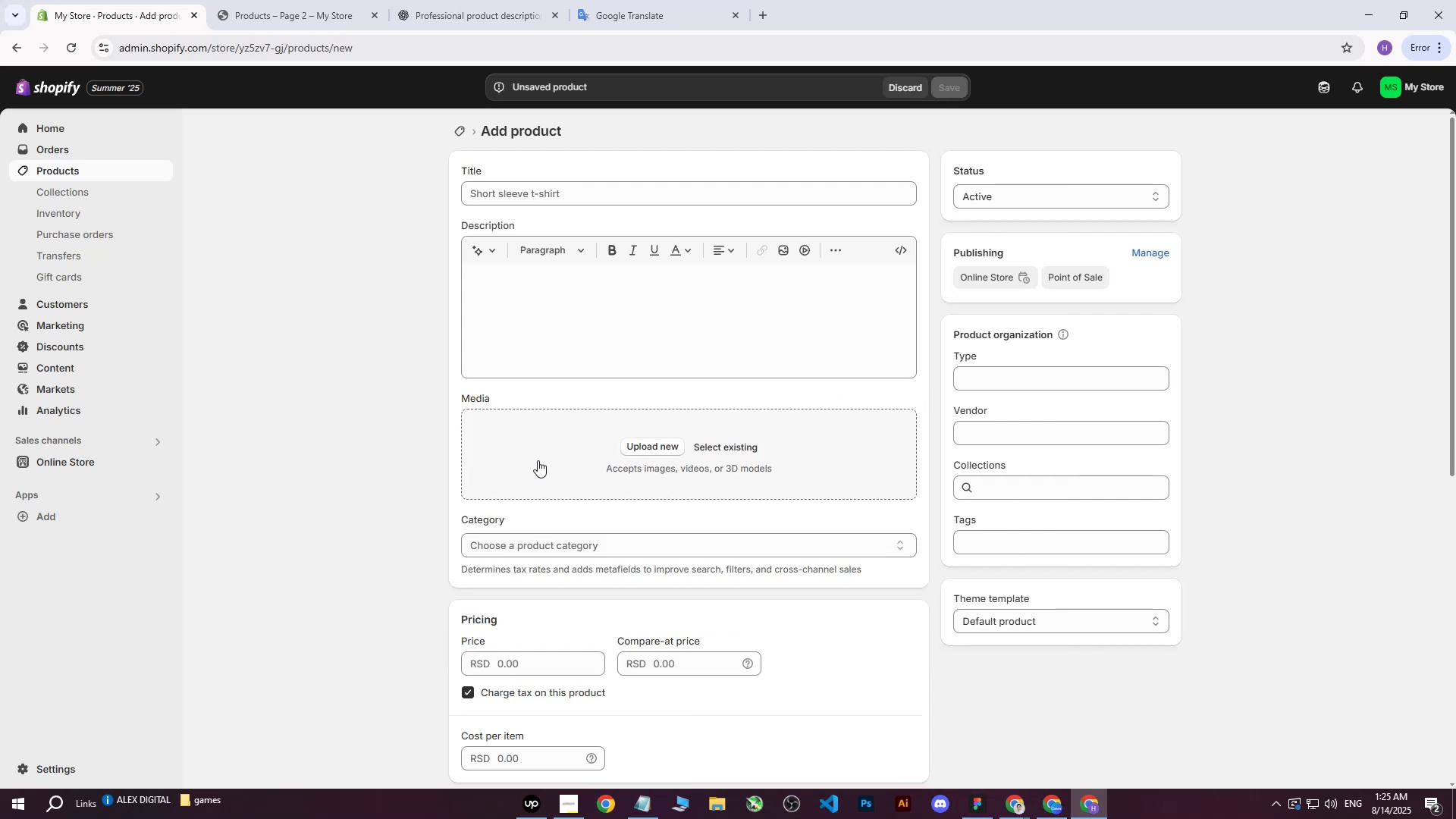 
left_click([583, 452])
 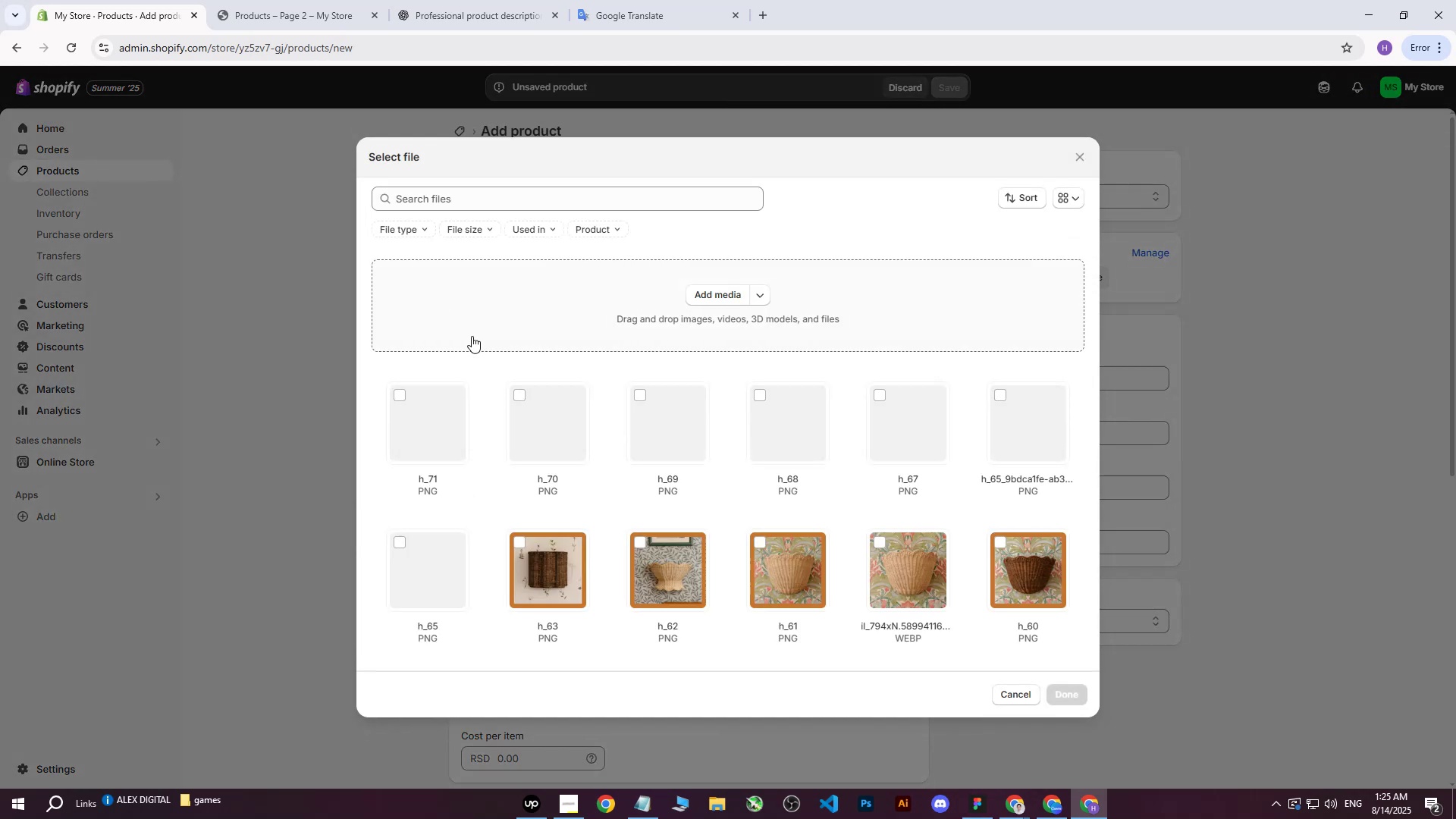 
left_click([691, 302])
 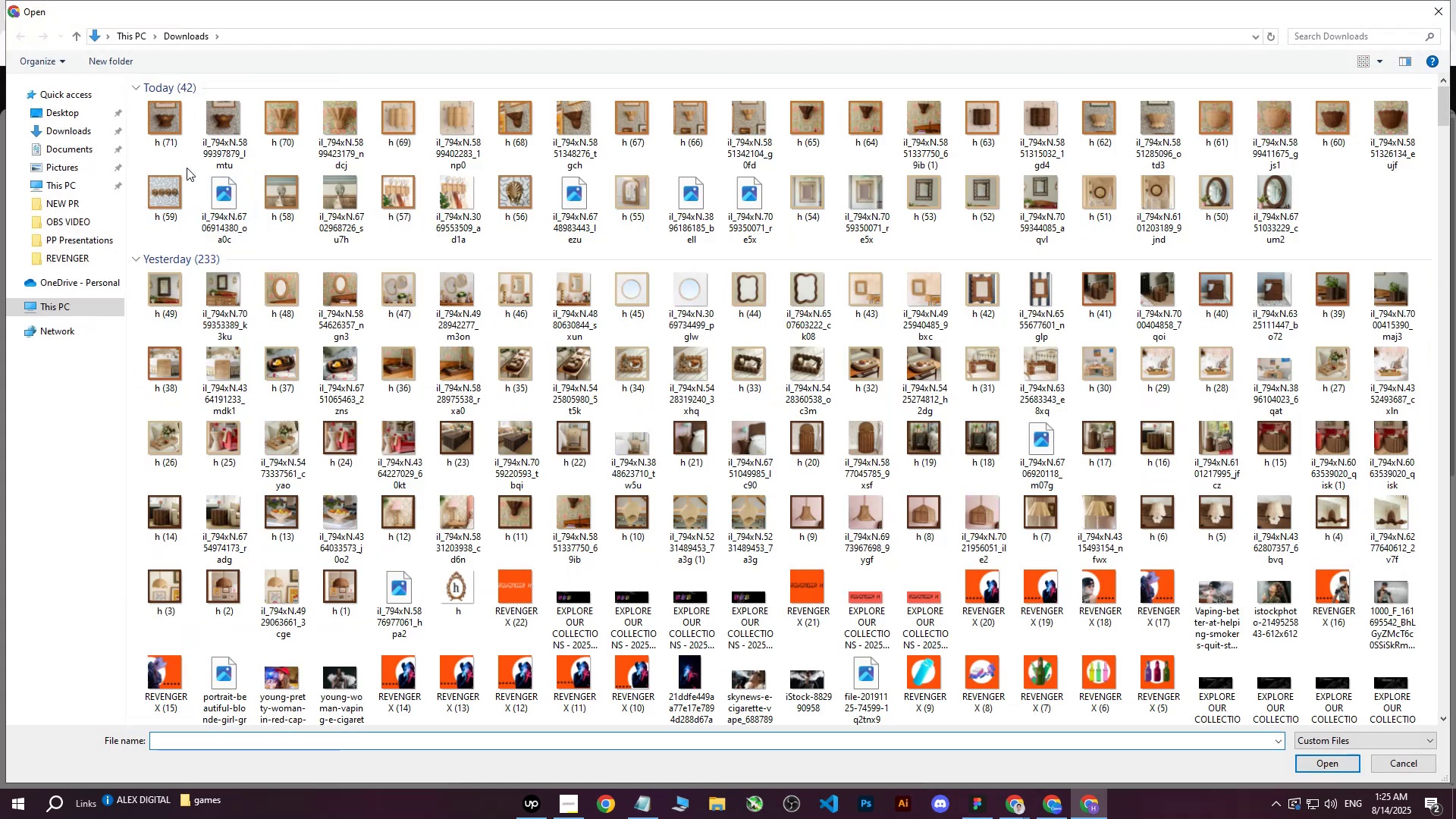 
left_click([170, 131])
 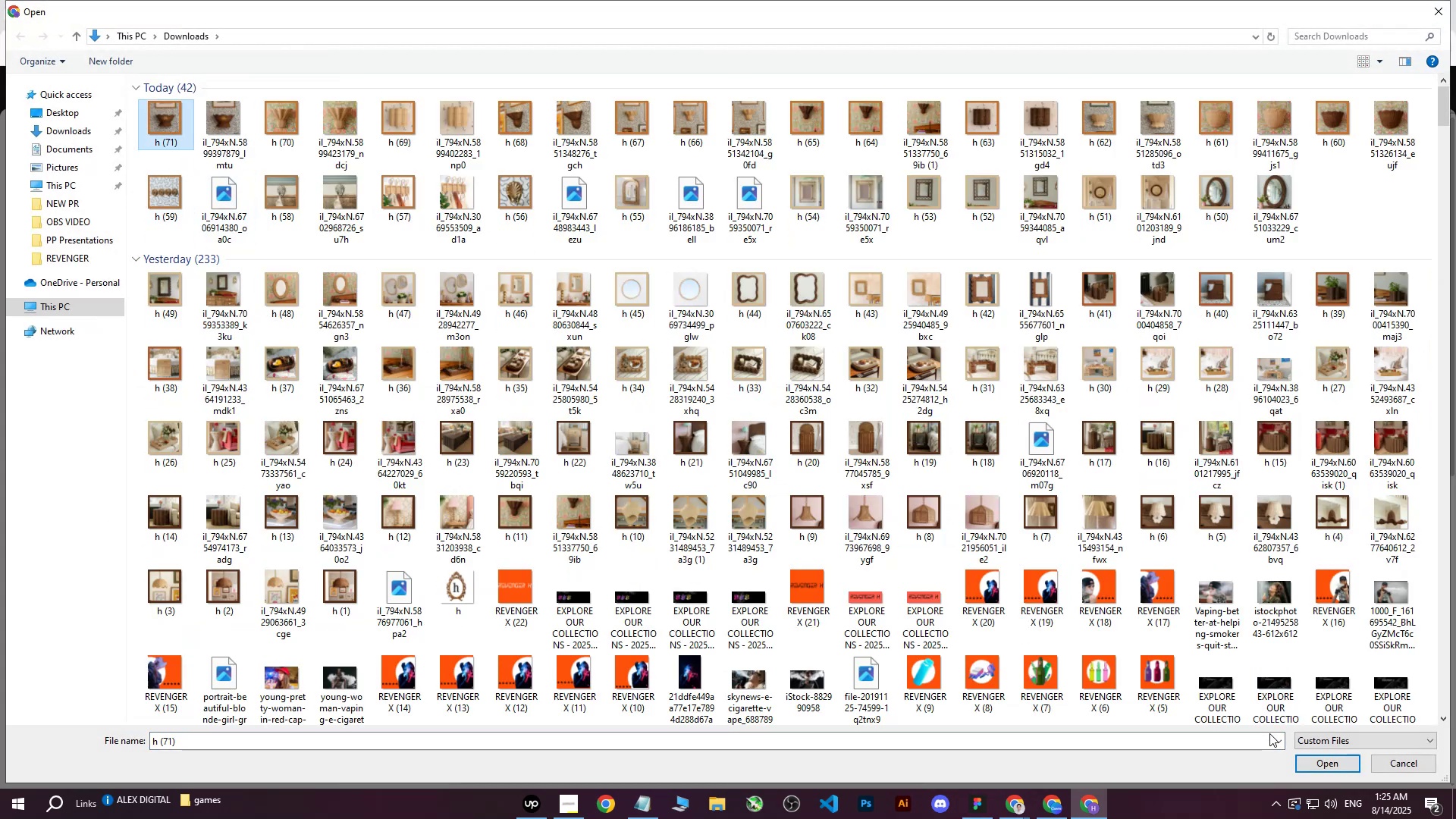 
left_click([1298, 755])
 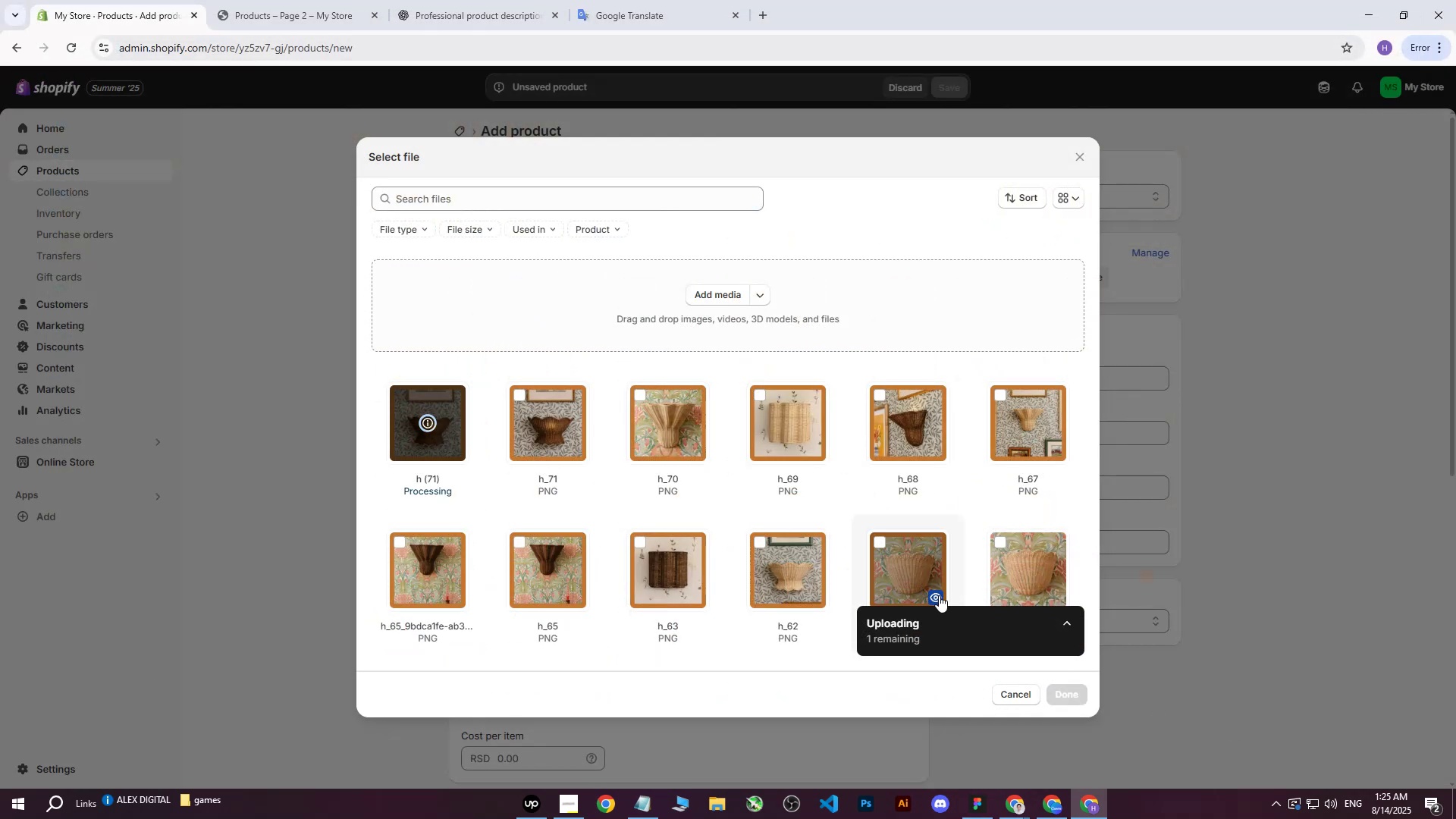 
left_click([1057, 697])
 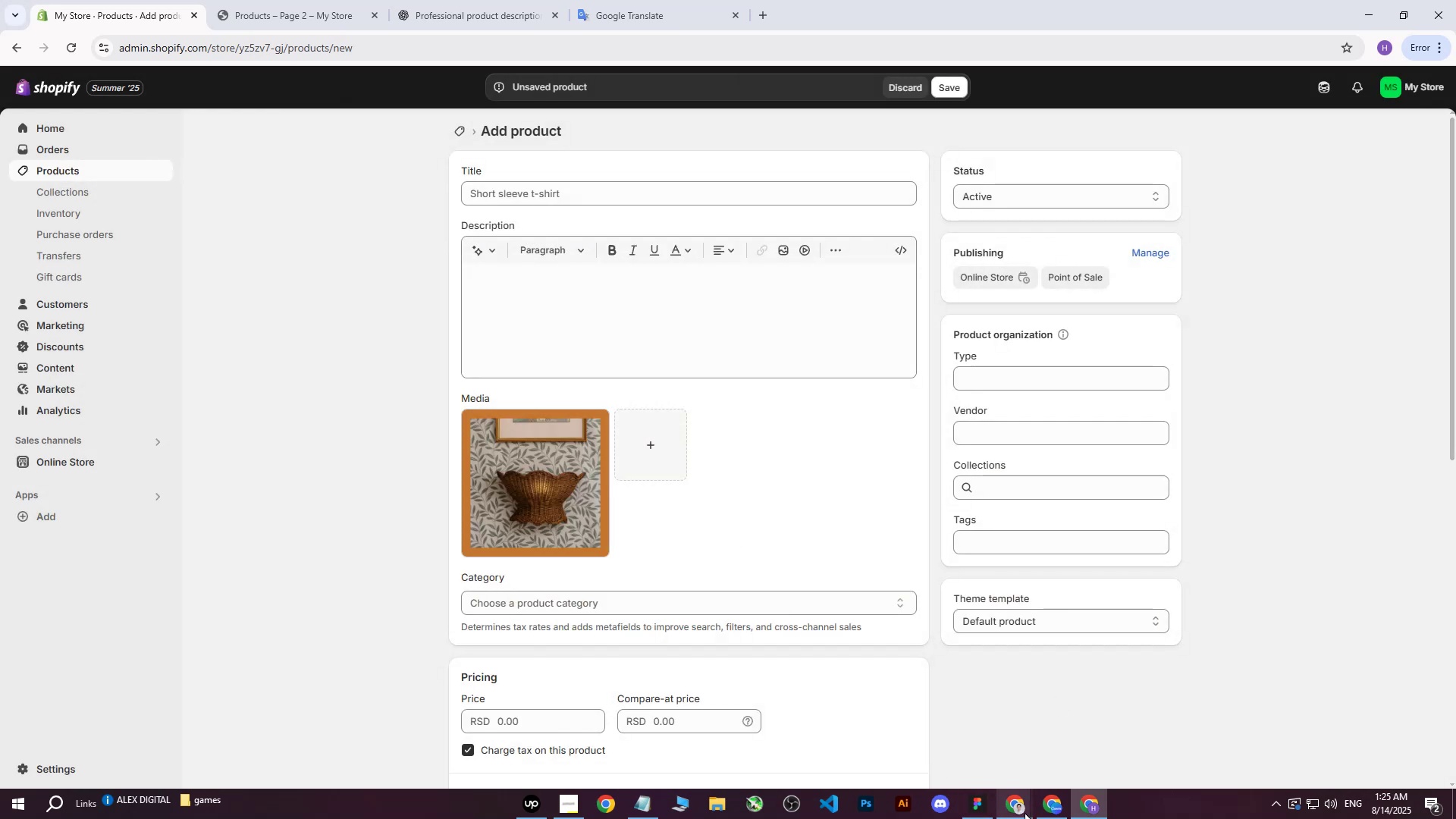 
double_click([956, 734])
 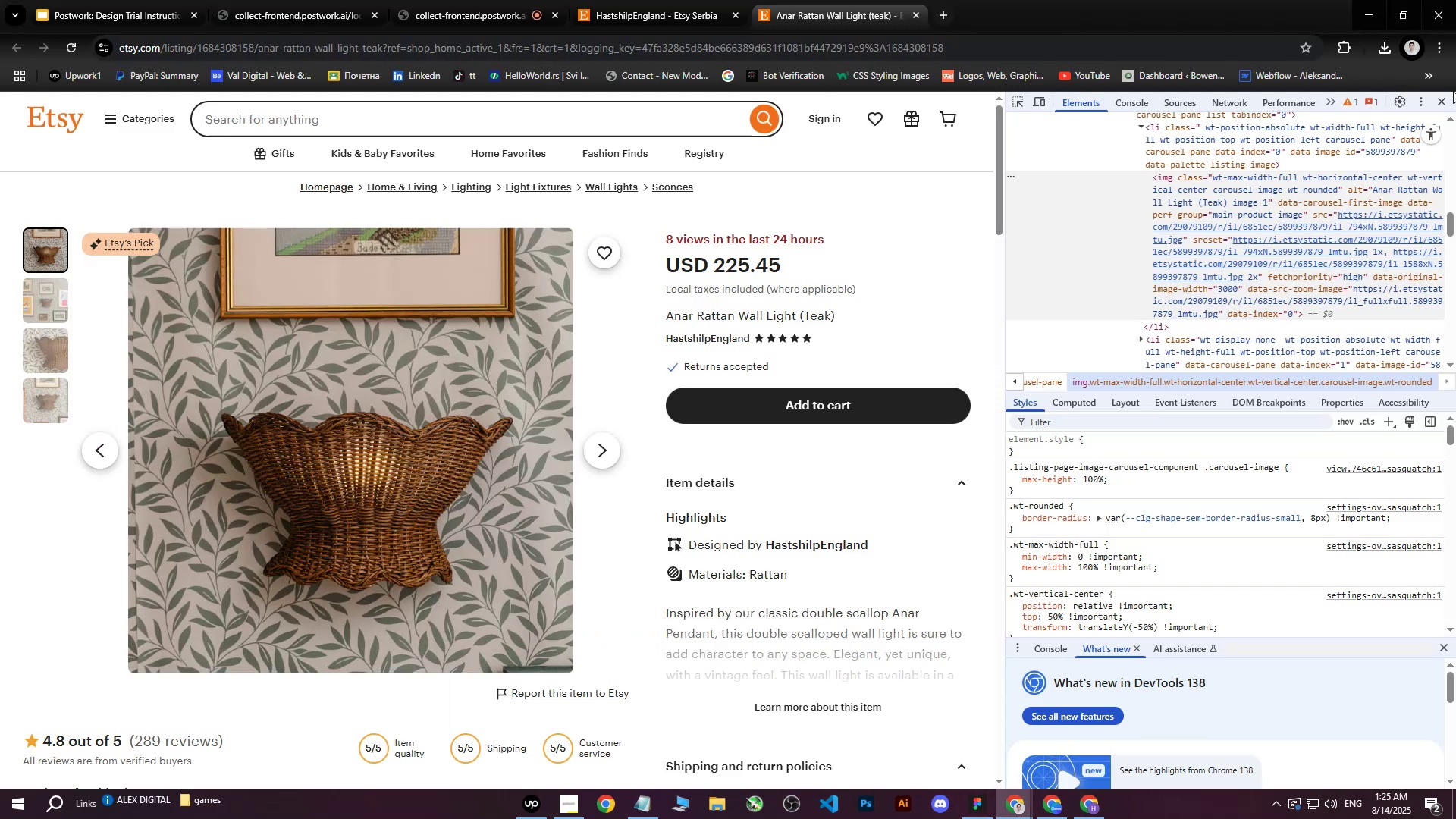 
left_click([1442, 105])
 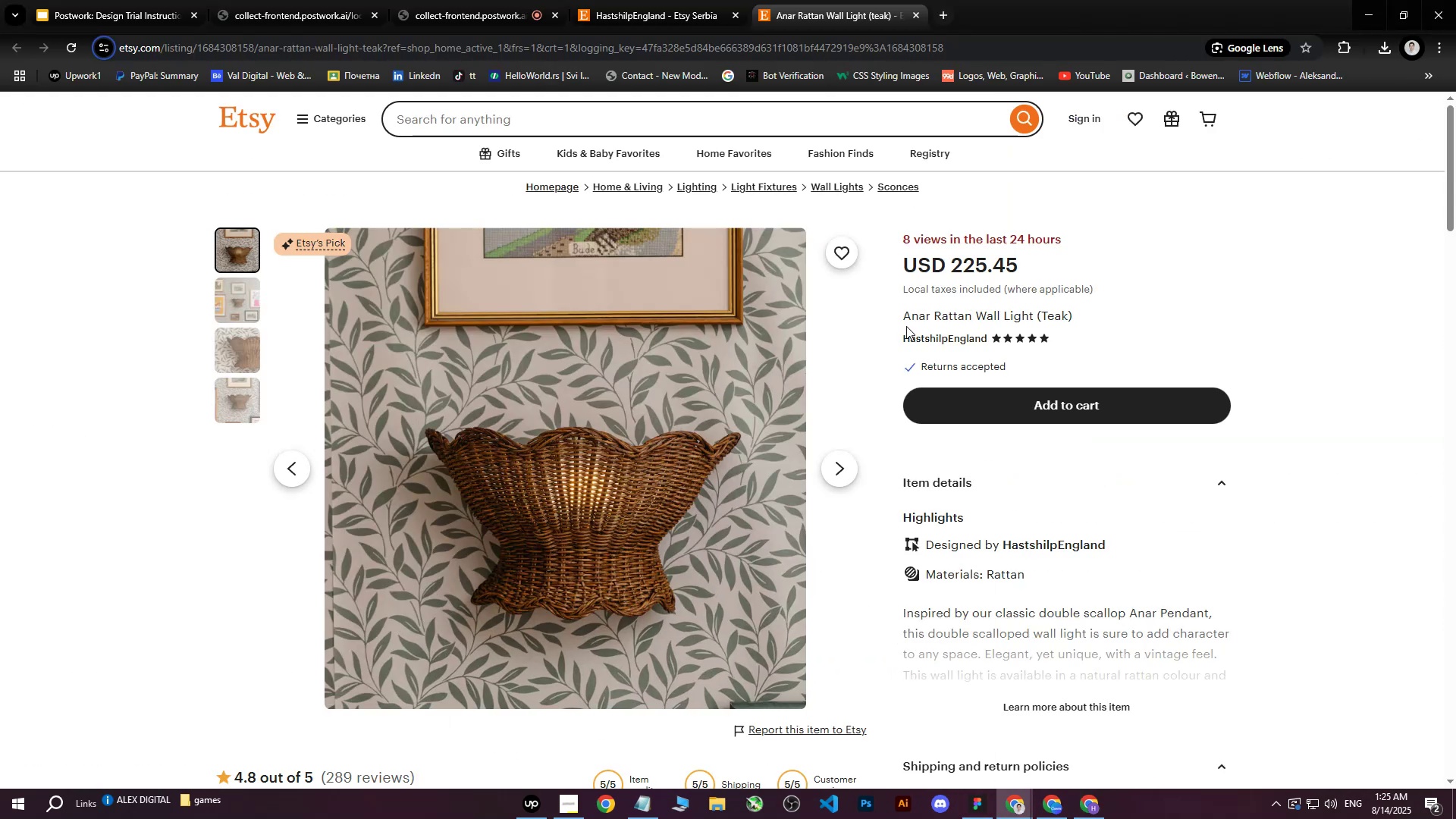 
left_click_drag(start_coordinate=[902, 318], to_coordinate=[1080, 323])
 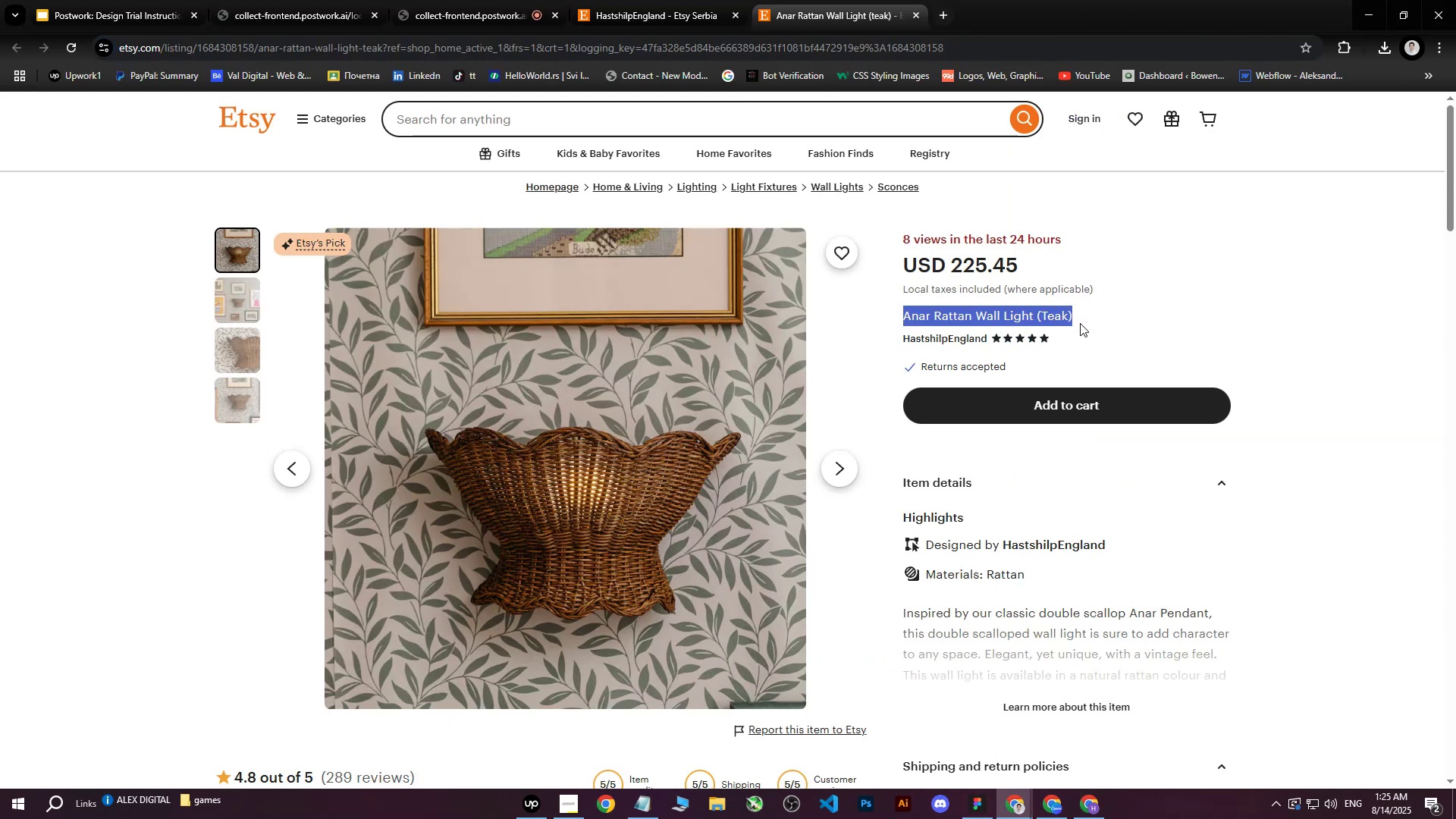 
key(Control+ControlLeft)
 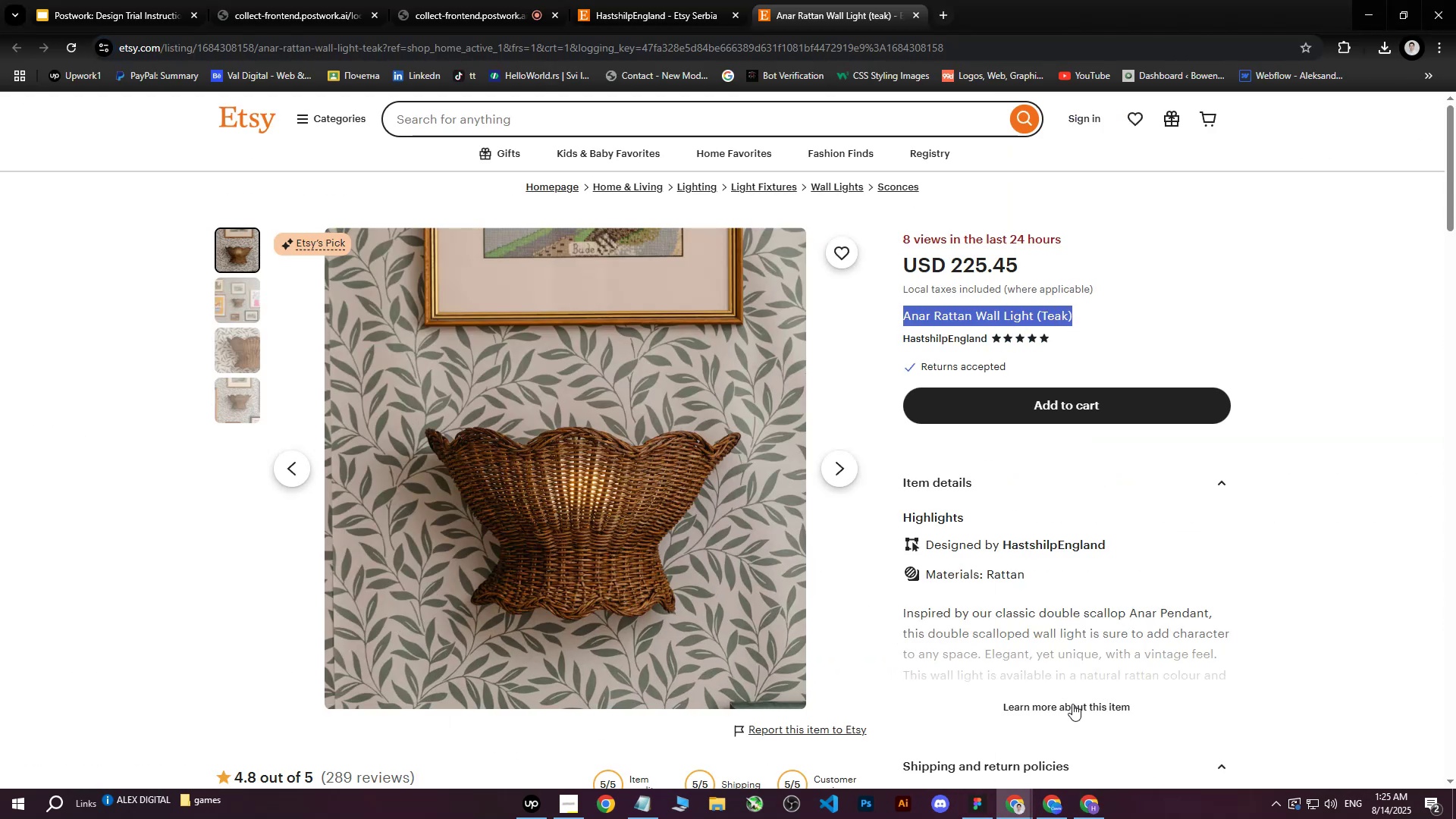 
key(Control+C)
 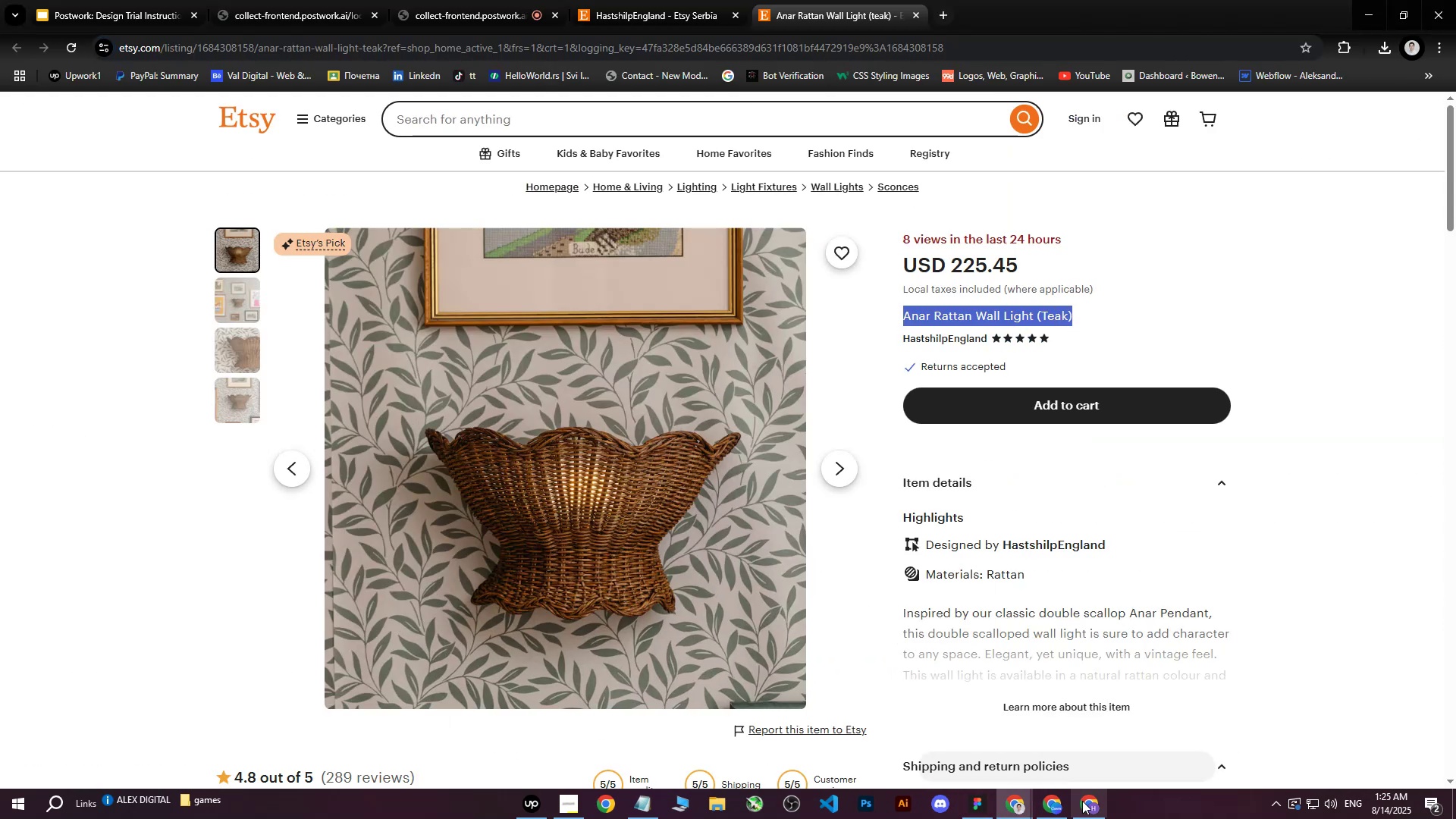 
left_click([1087, 808])
 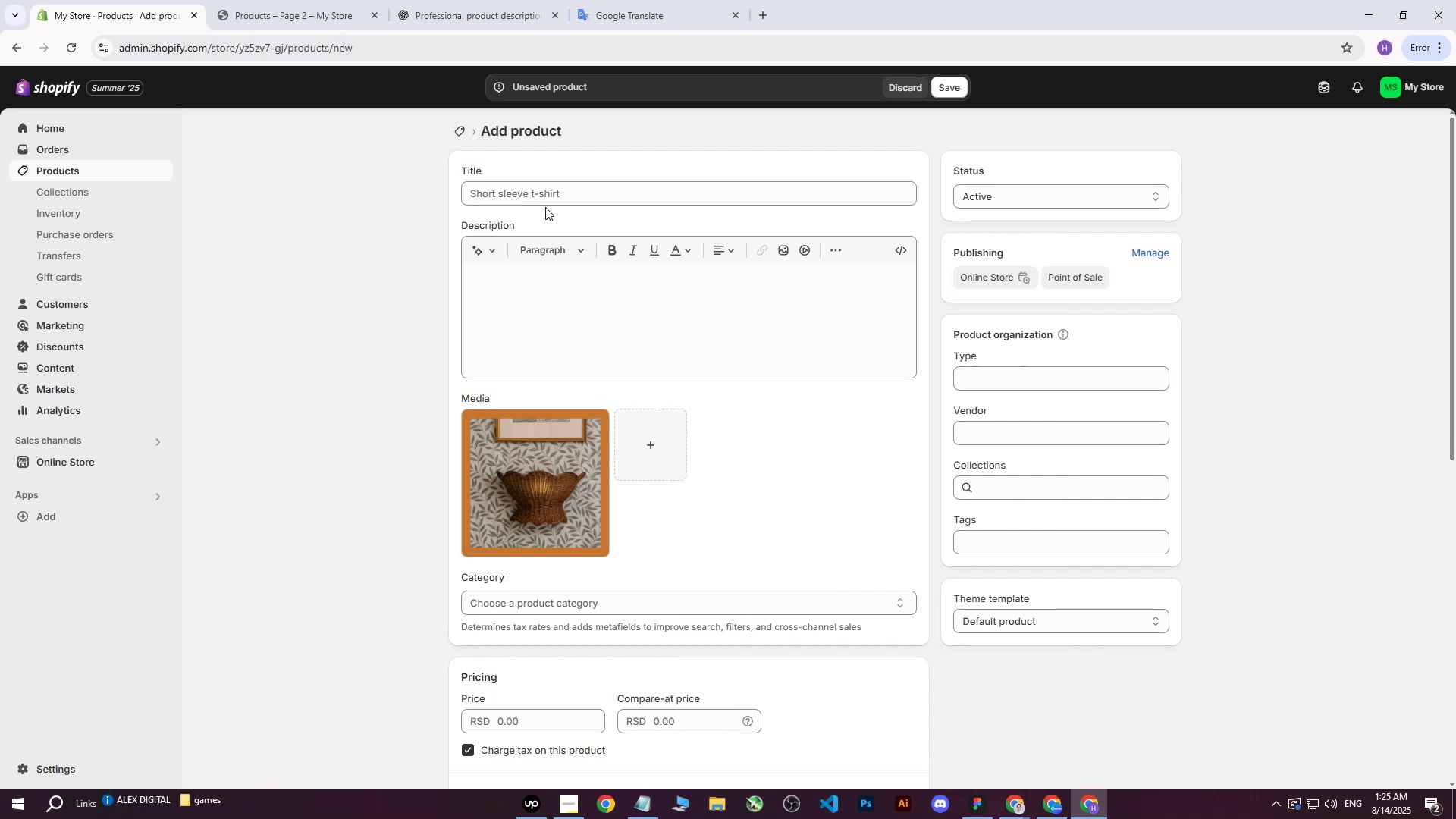 
key(Control+ControlLeft)
 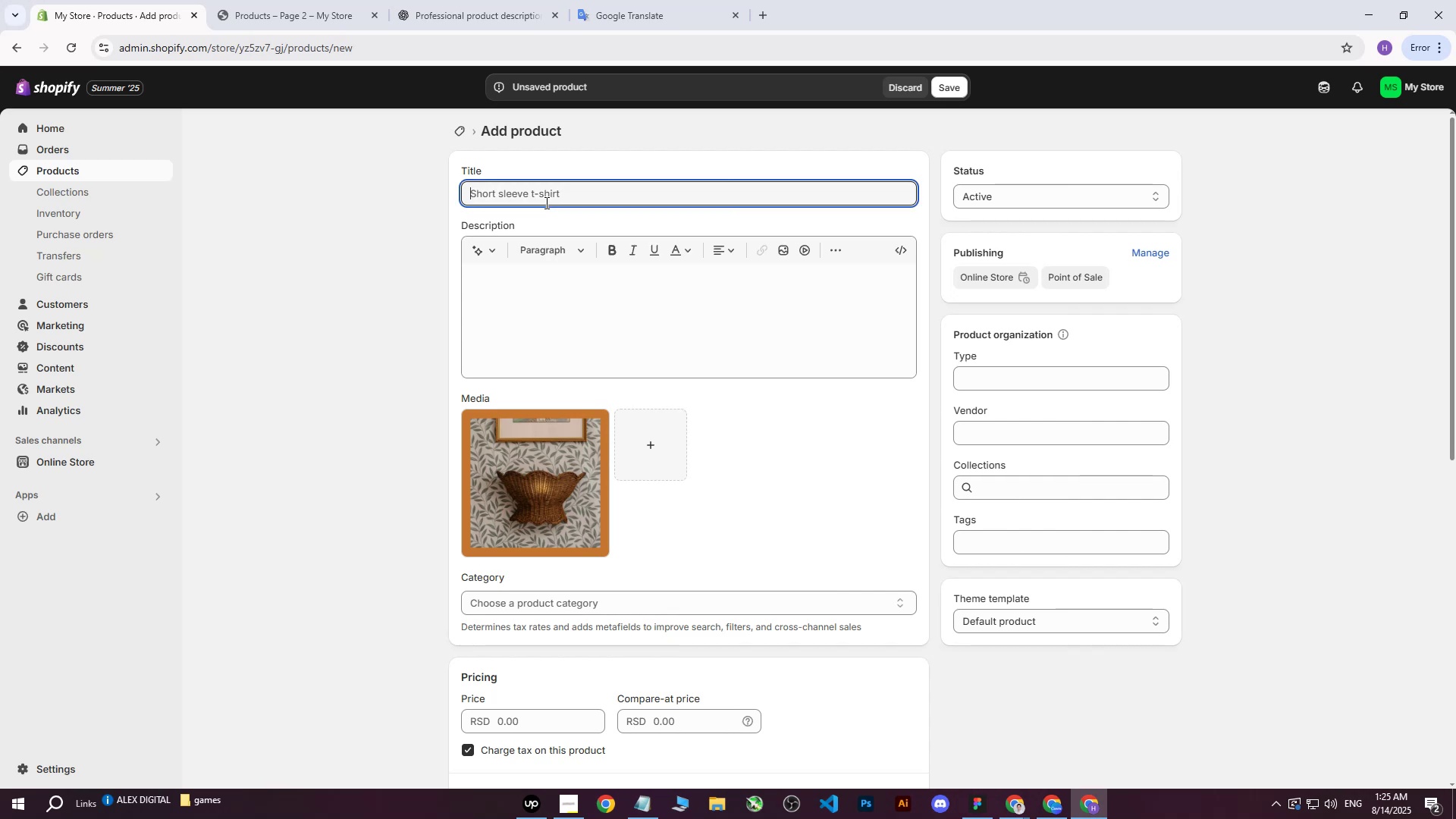 
key(Control+V)
 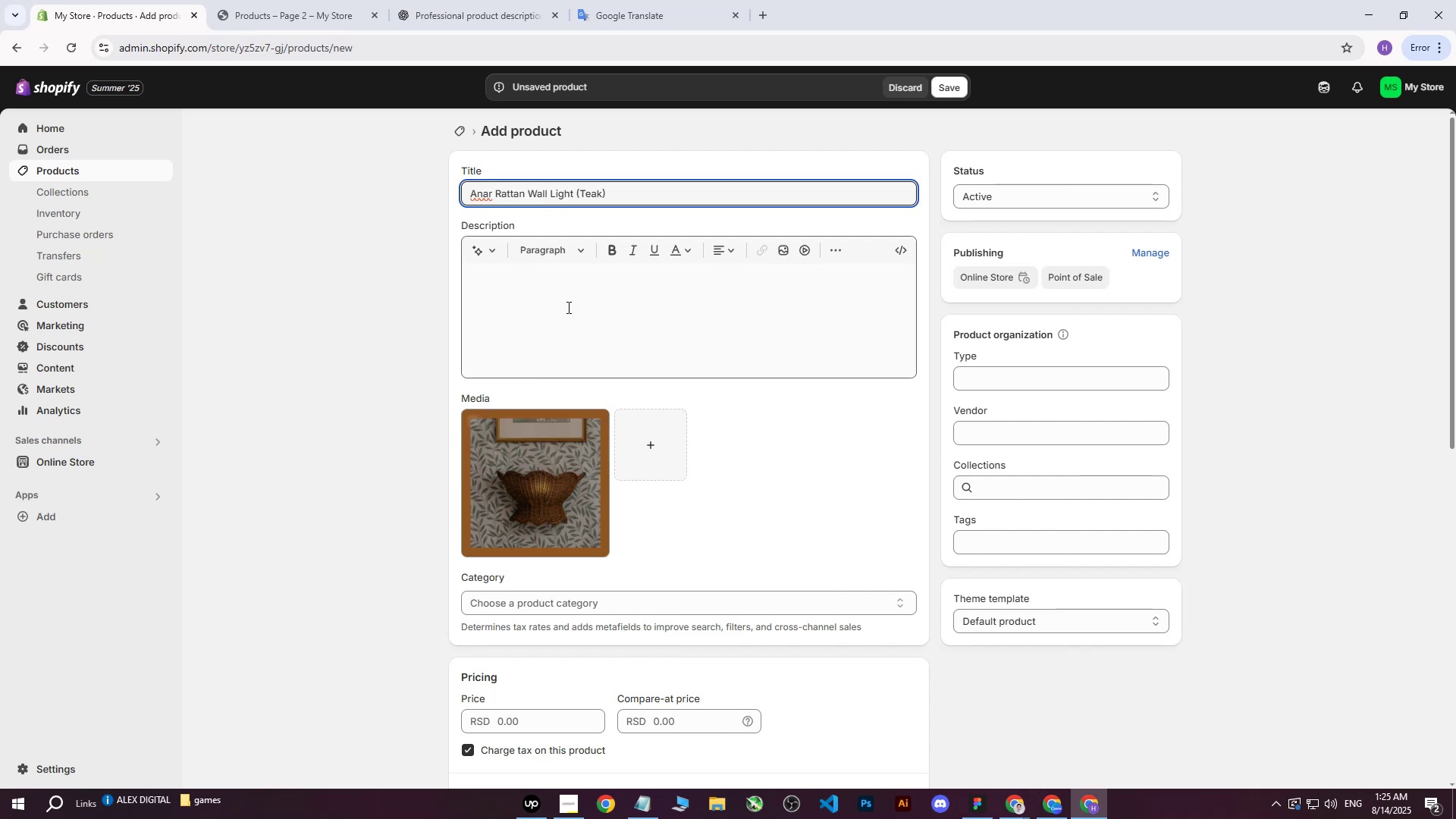 
left_click([559, 287])
 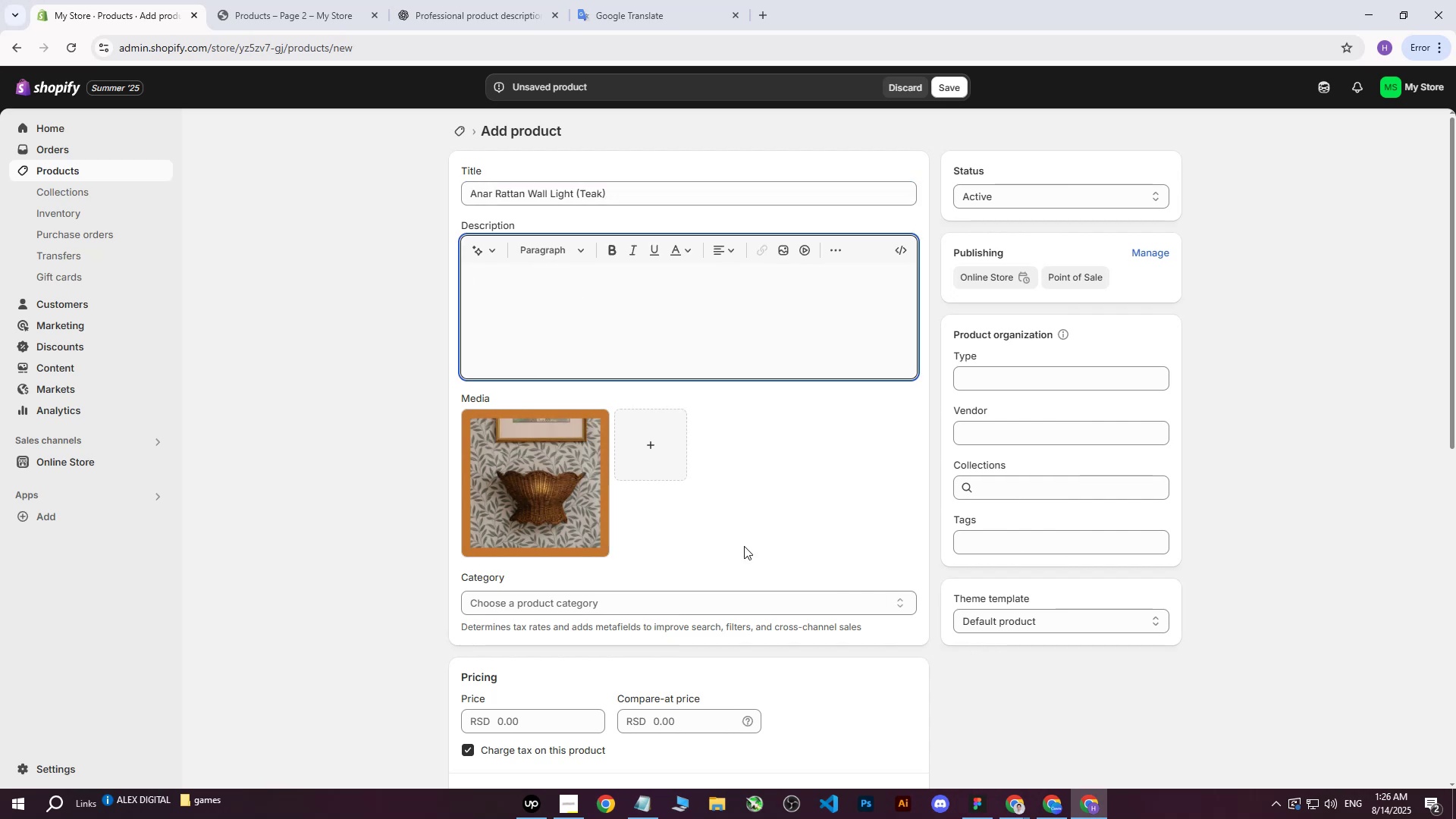 
left_click([349, 446])
 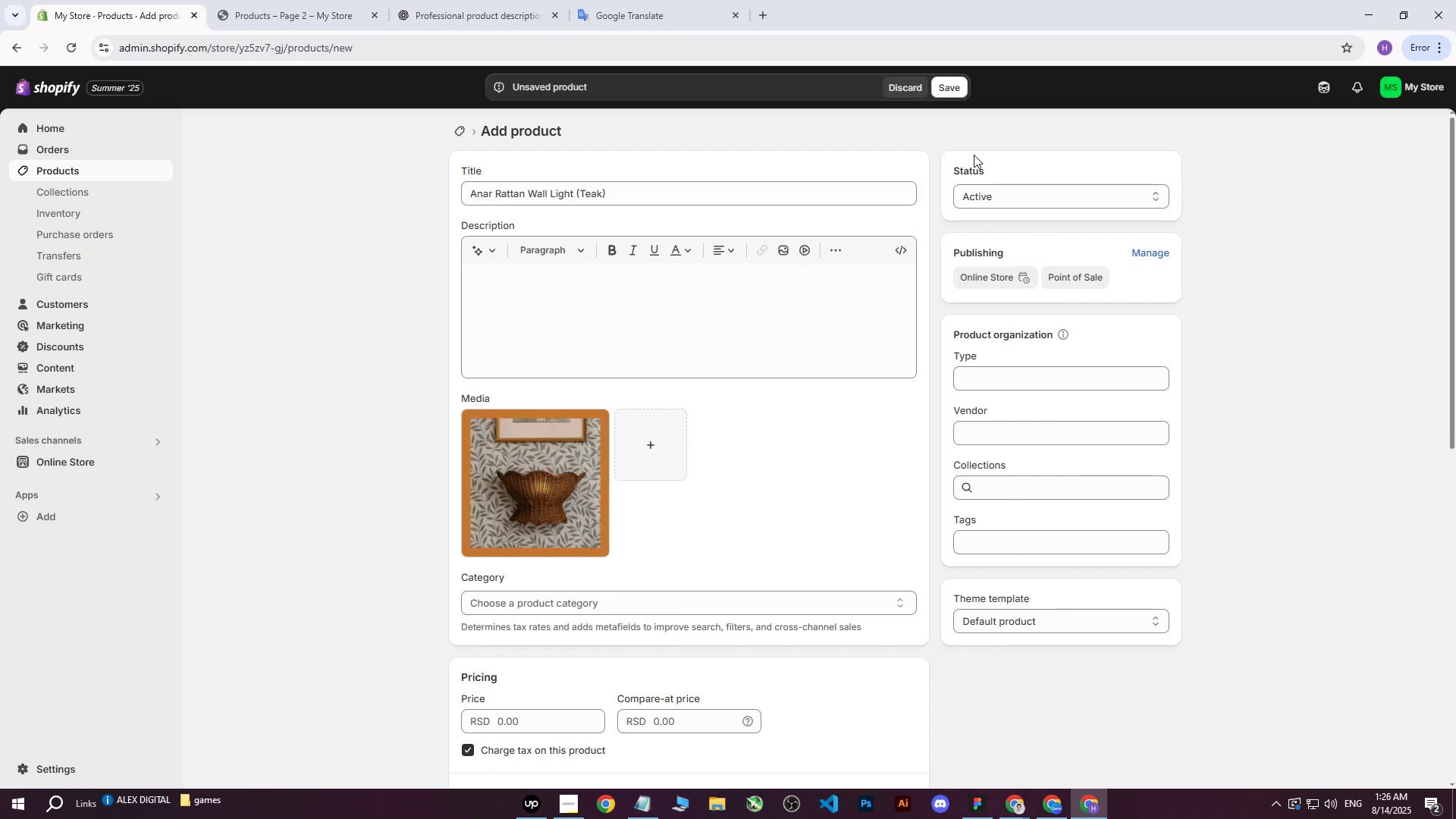 
left_click([961, 90])
 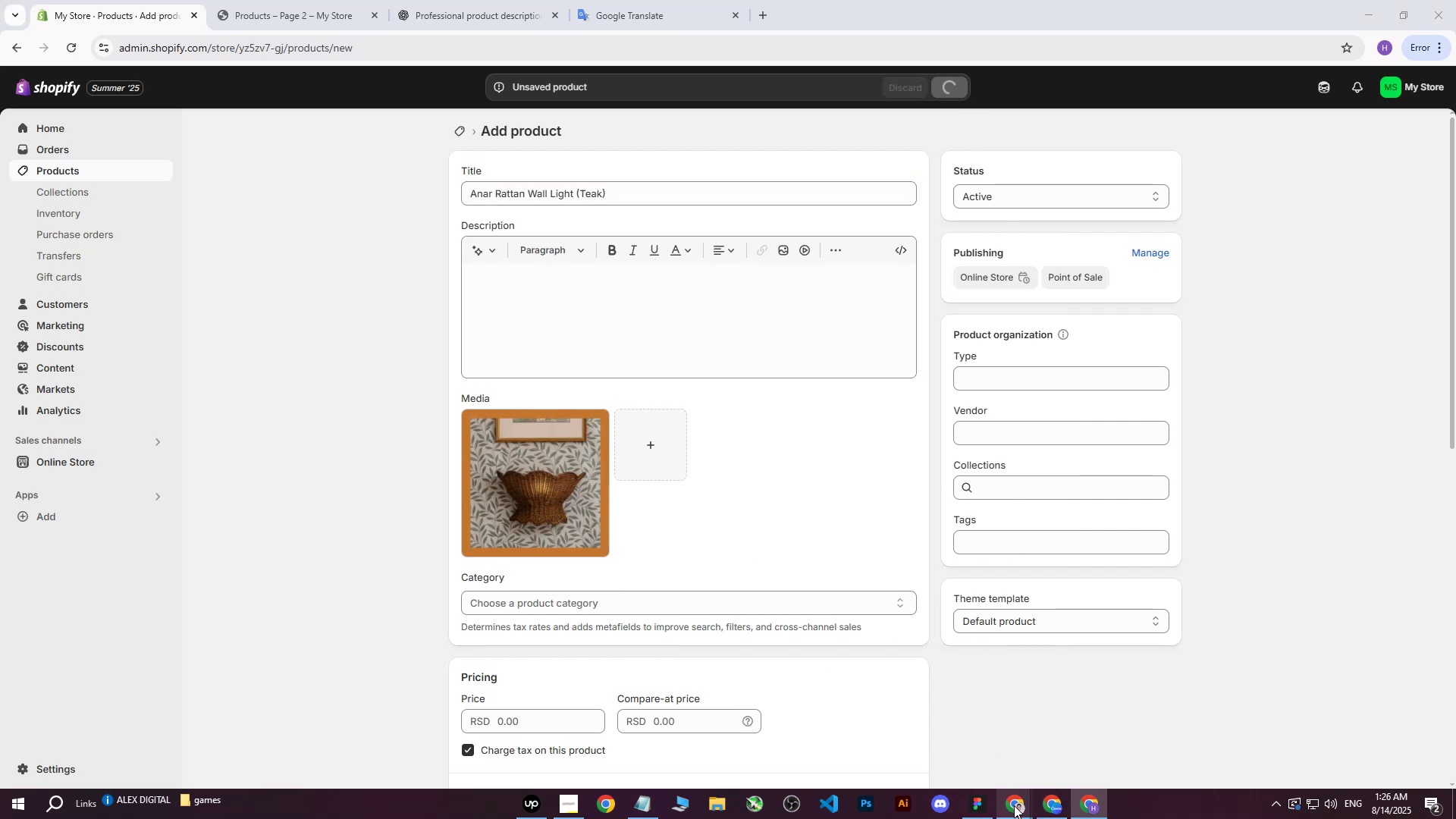 
double_click([916, 733])
 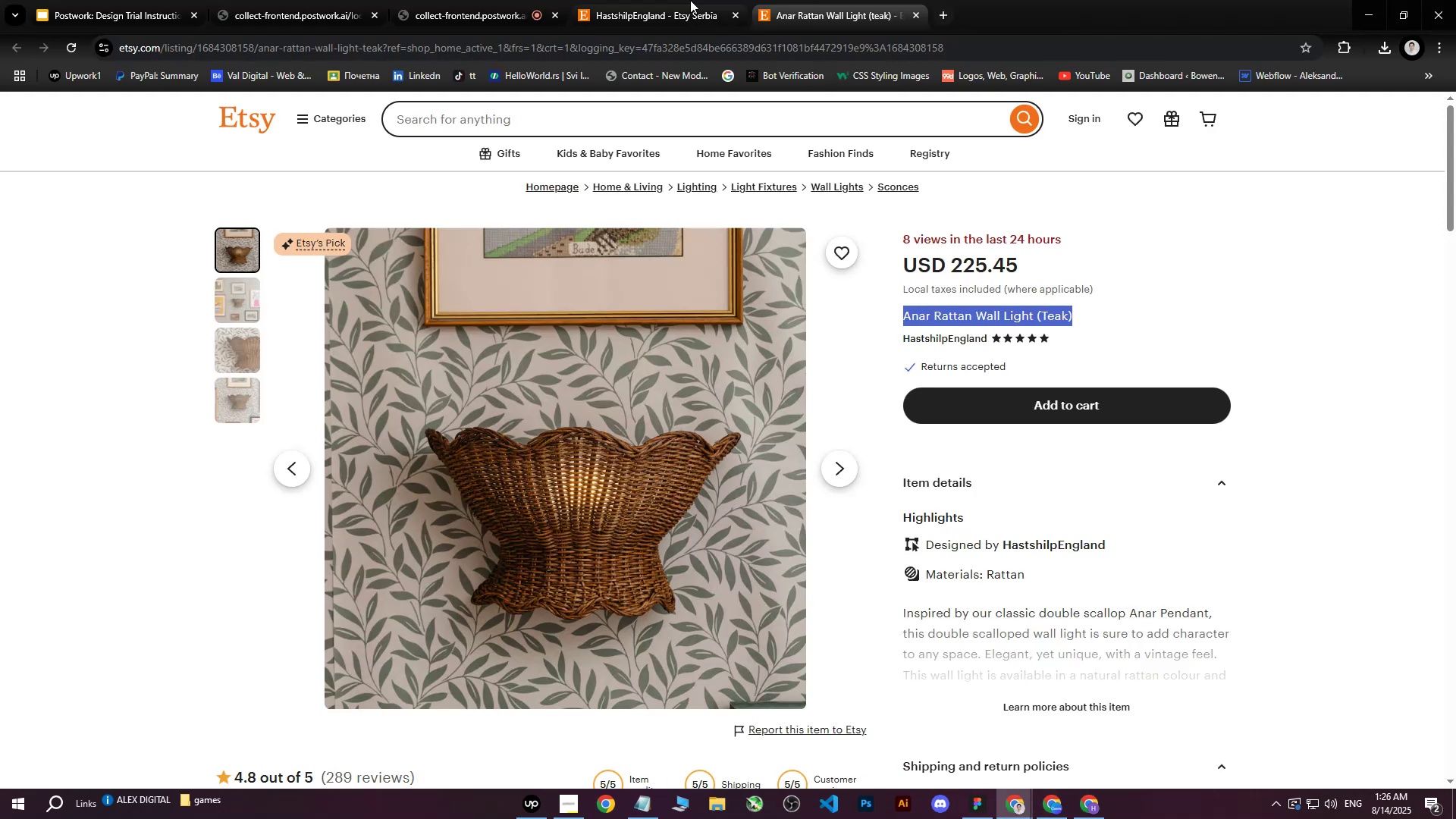 
left_click([673, 0])
 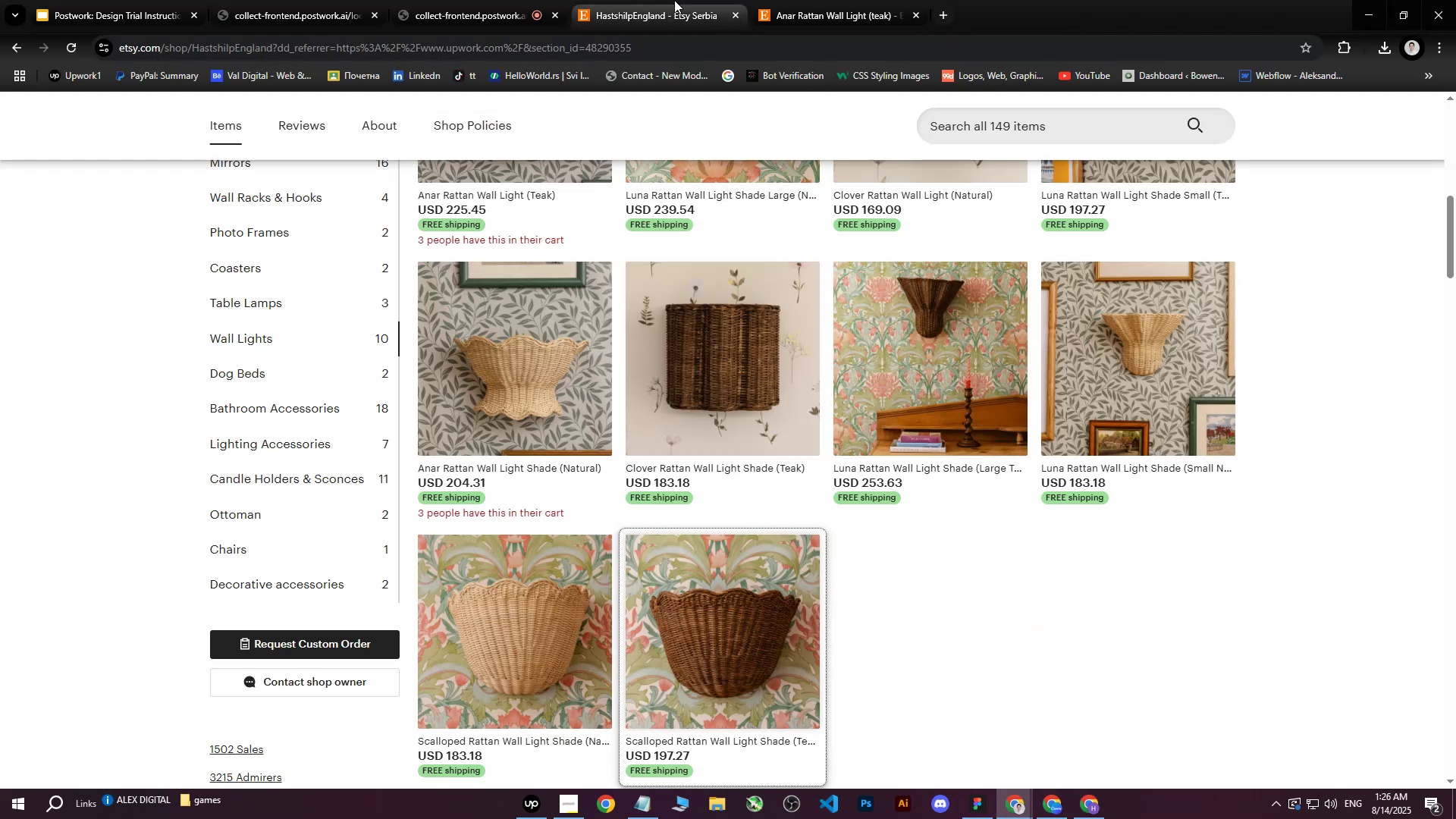 
left_click_drag(start_coordinate=[745, 0], to_coordinate=[752, 0])
 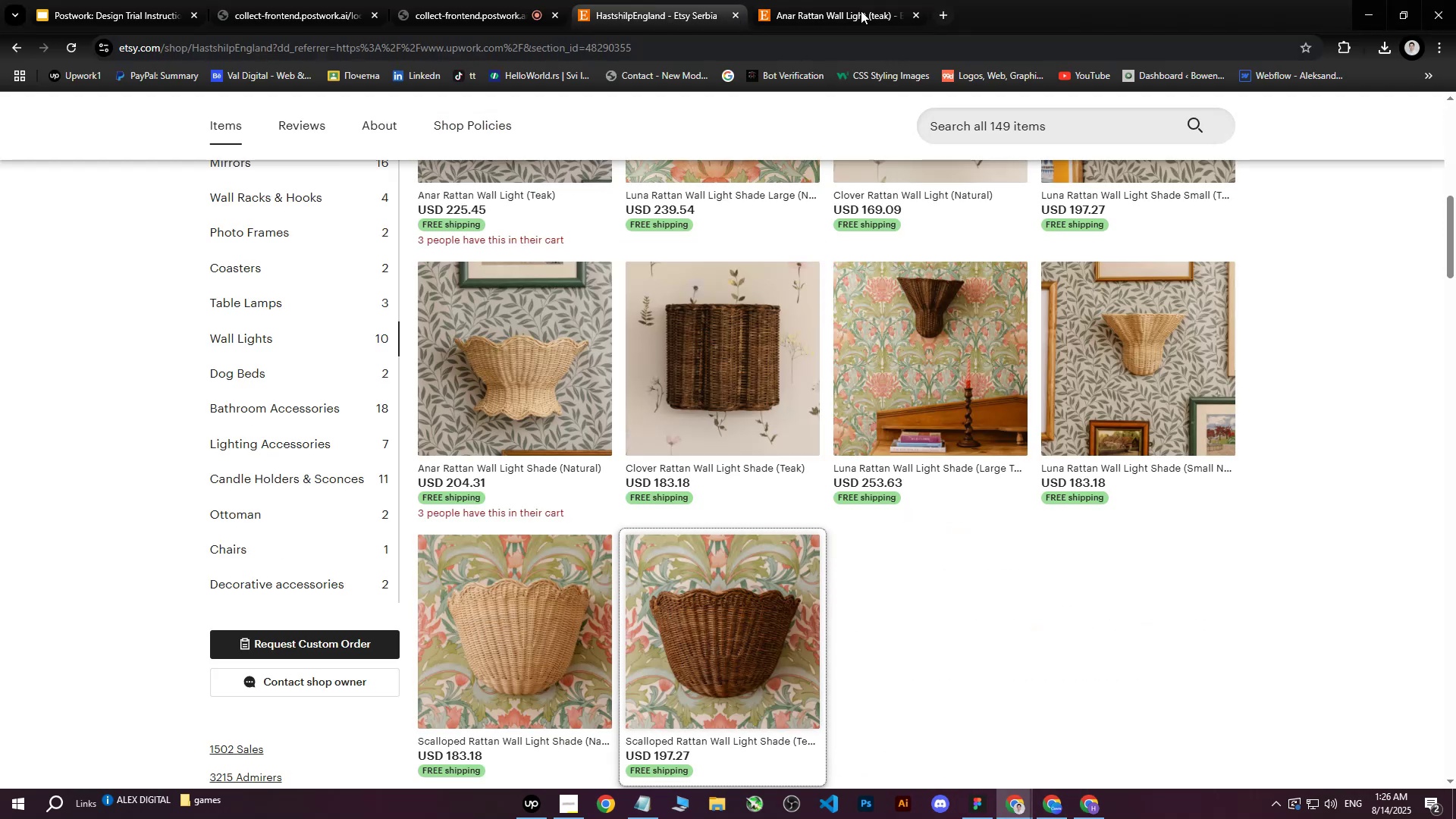 
triple_click([841, 0])
 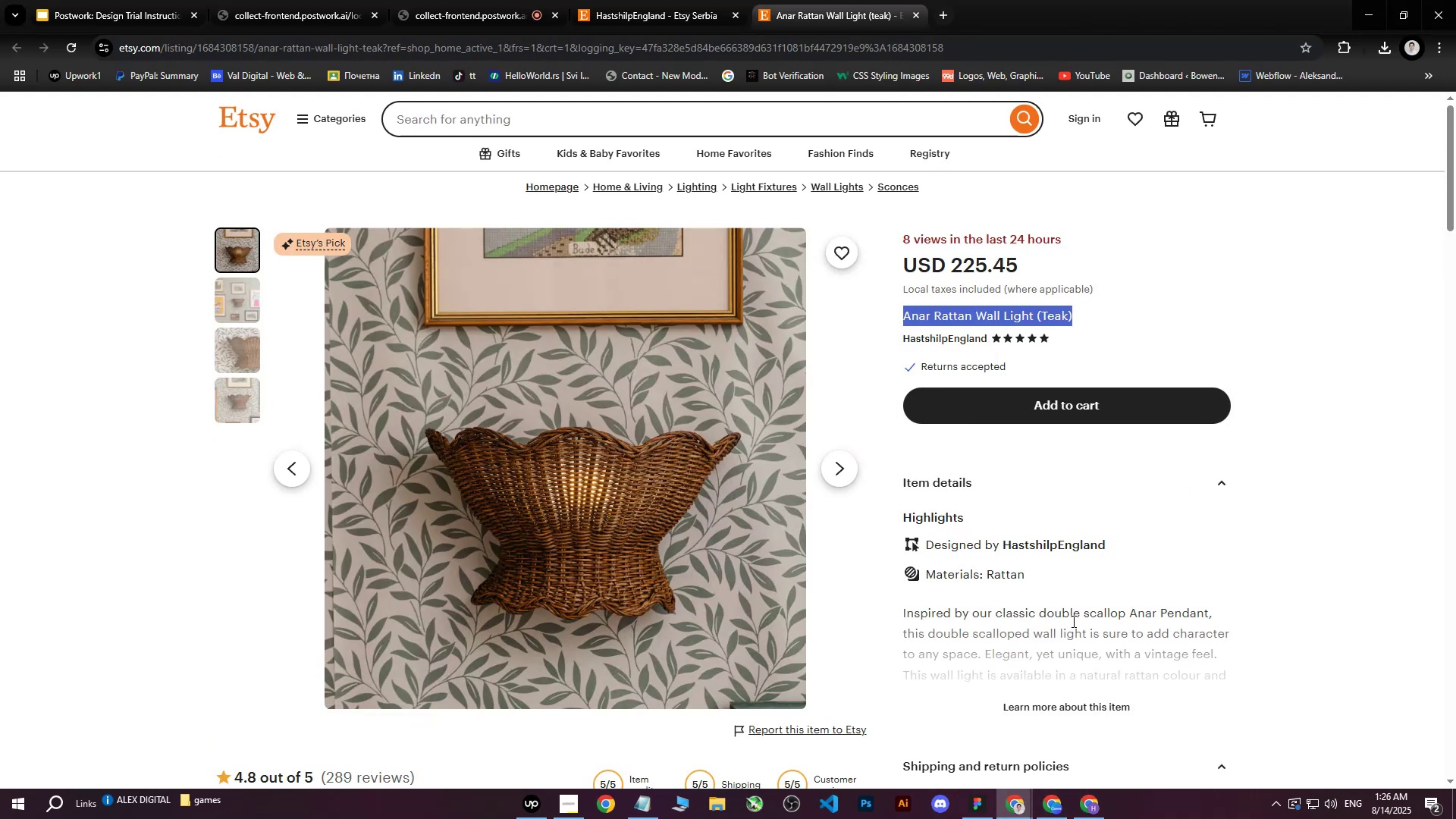 
left_click([1040, 703])
 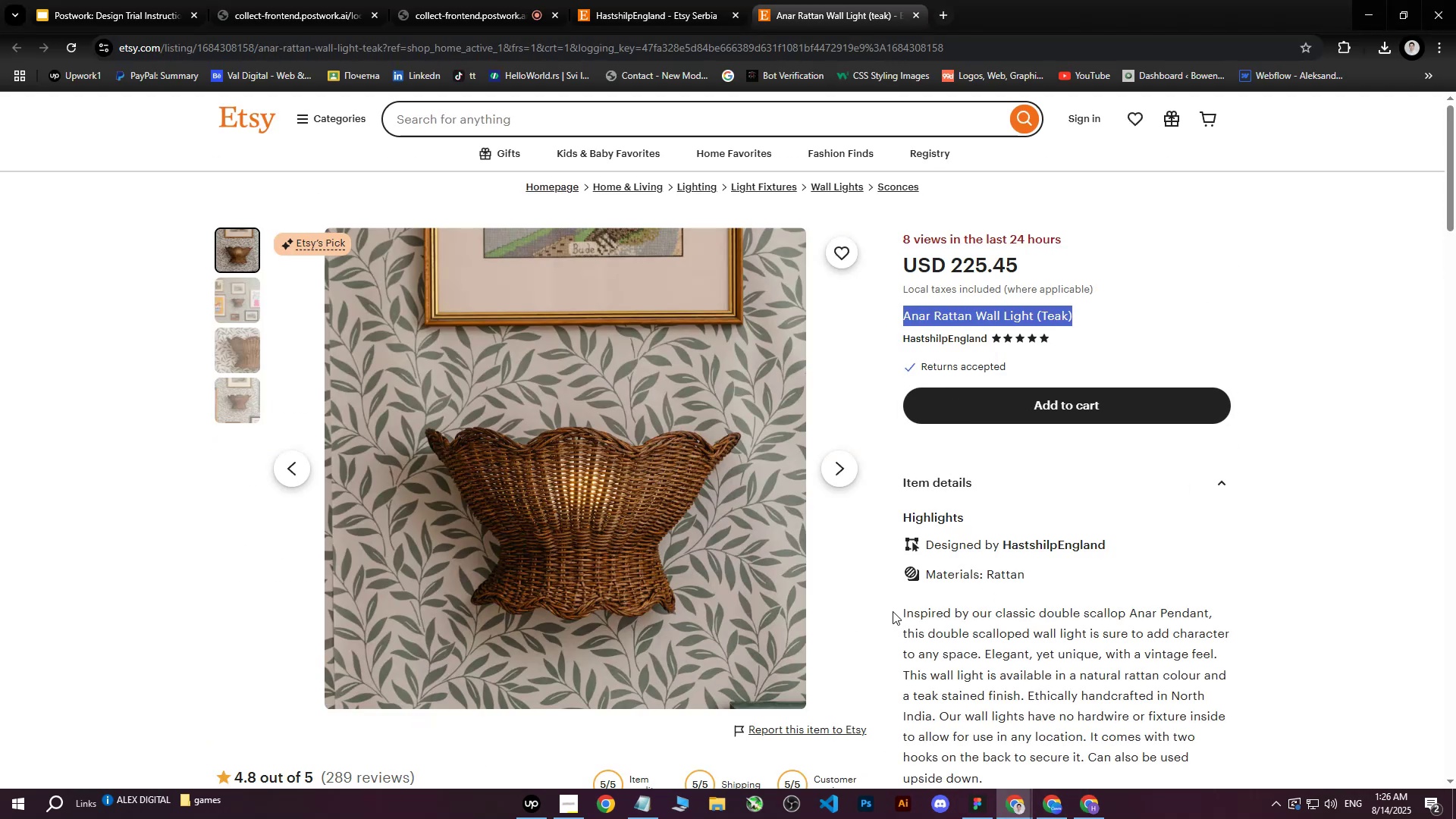 
scroll: coordinate [895, 598], scroll_direction: down, amount: 2.0
 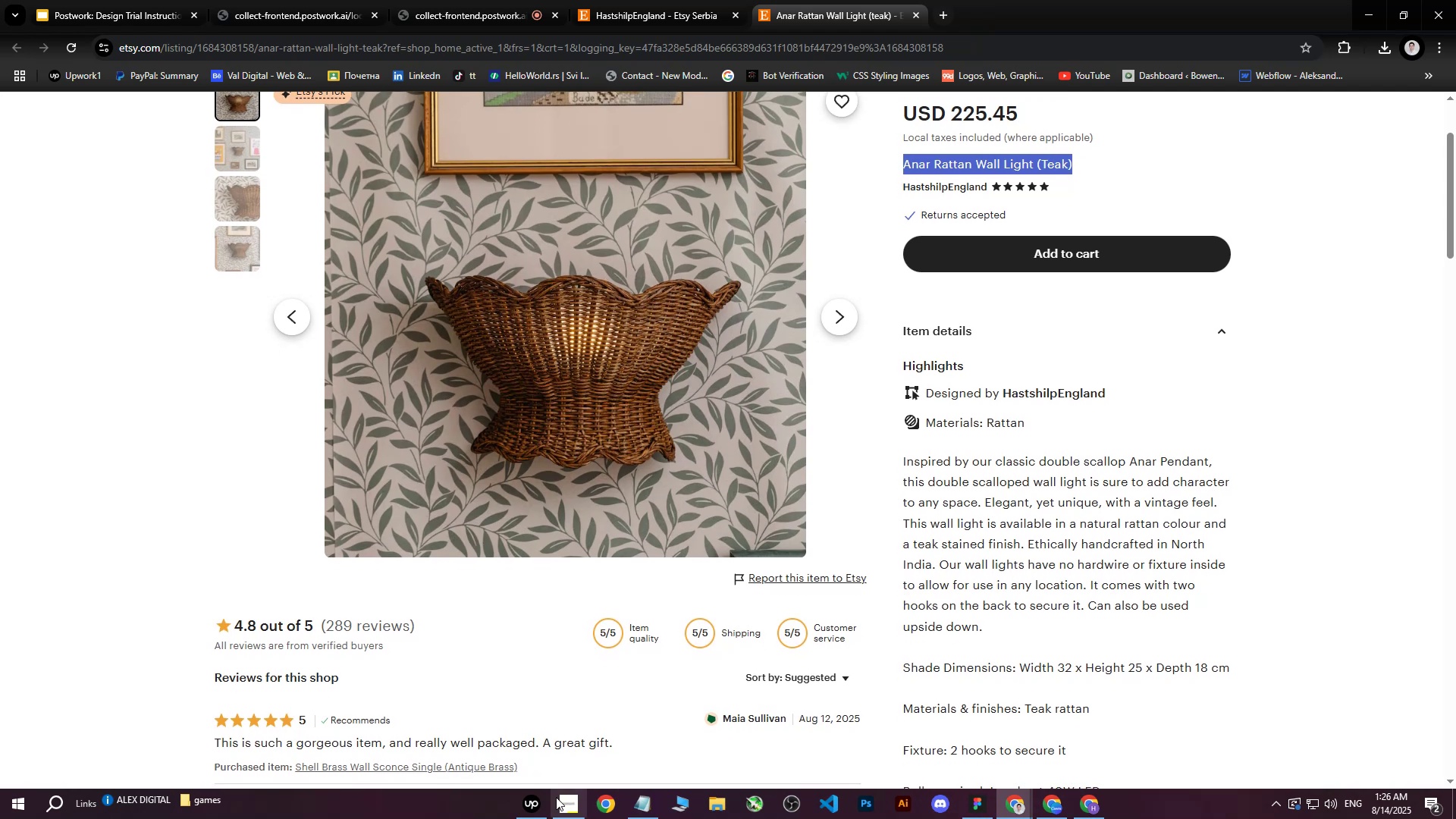 
left_click([533, 805])
 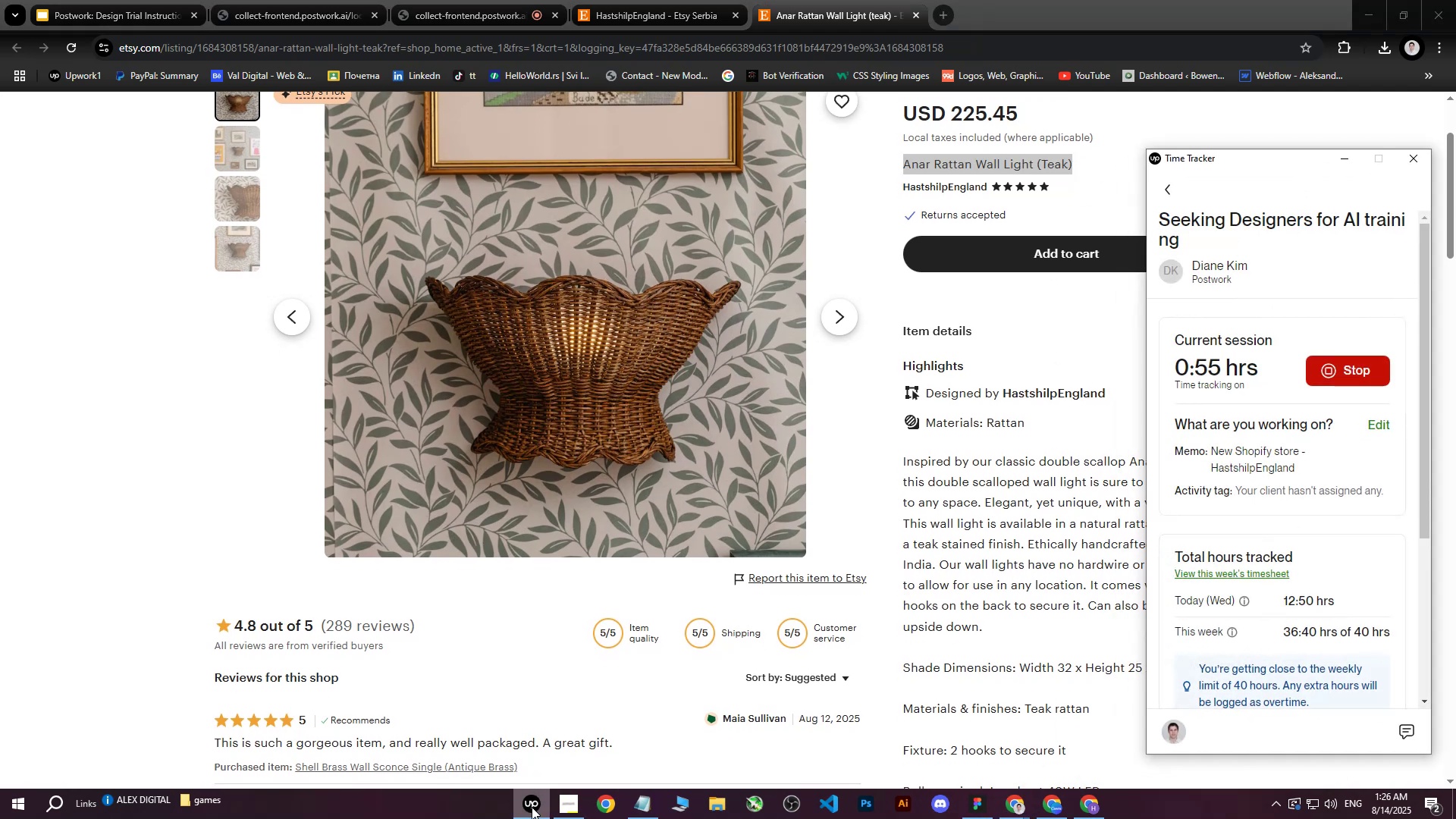 
left_click([532, 807])
 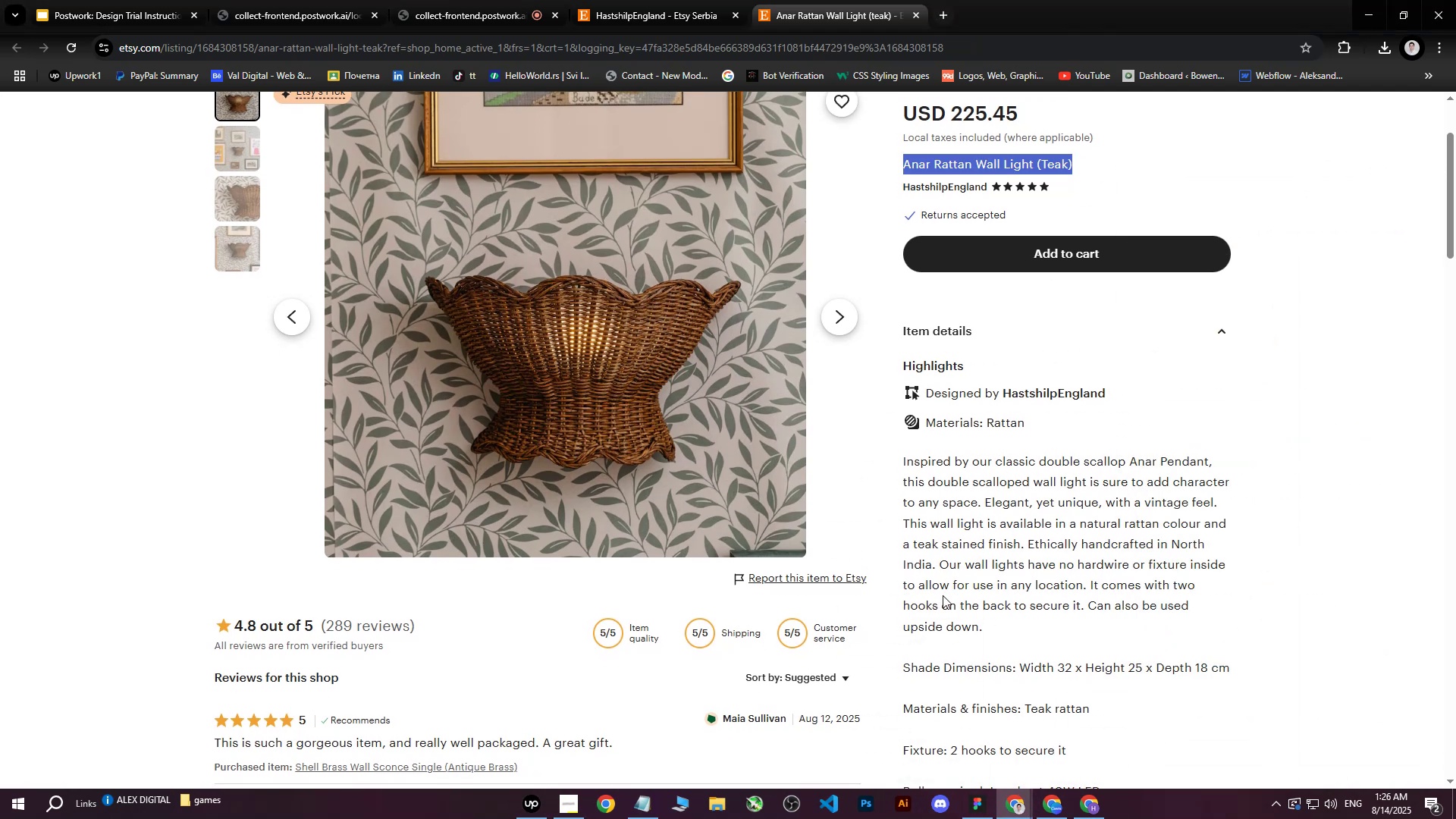 
scroll: coordinate [968, 581], scroll_direction: down, amount: 1.0
 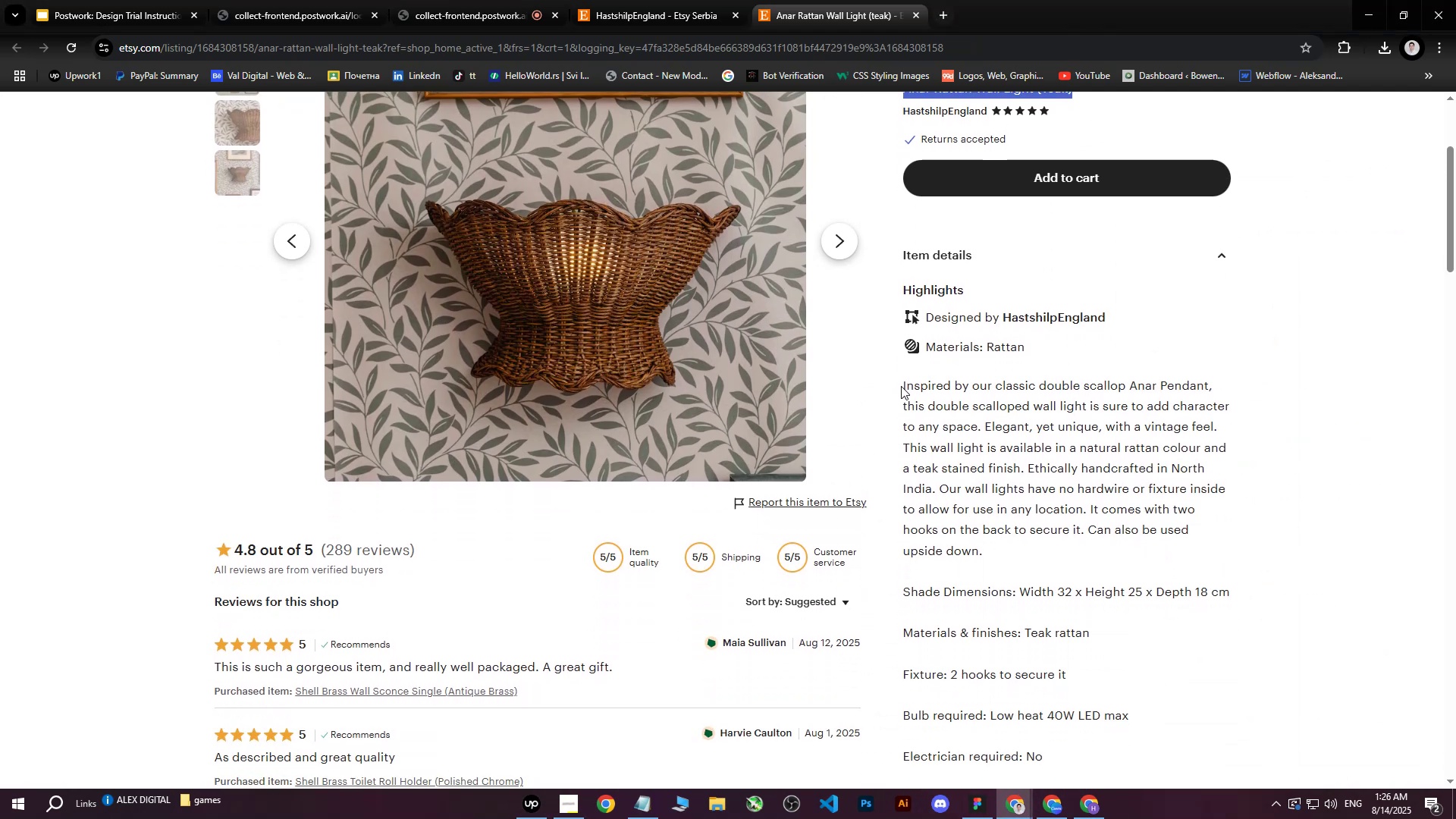 
left_click_drag(start_coordinate=[902, 386], to_coordinate=[1118, 607])
 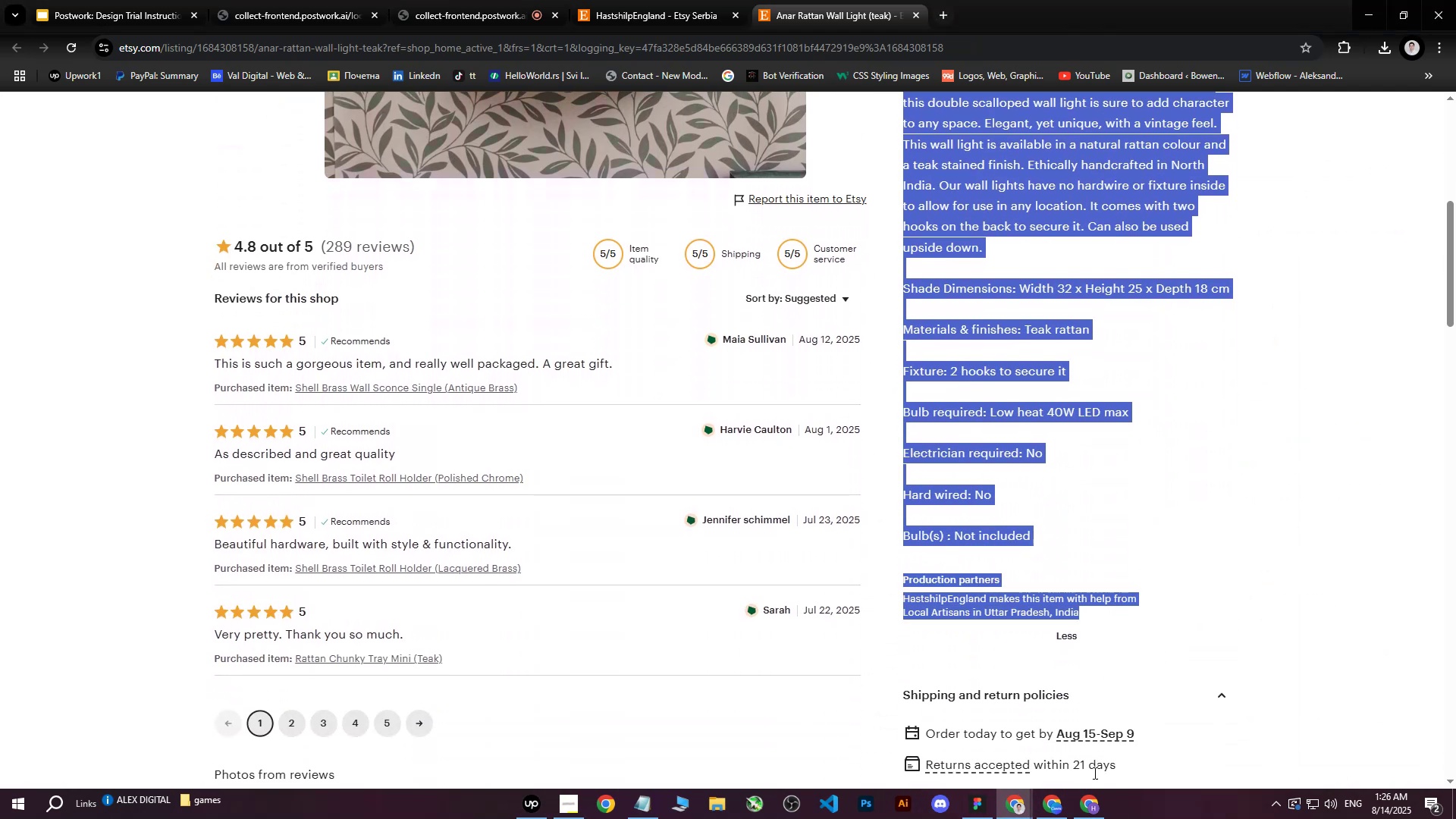 
scroll: coordinate [1150, 549], scroll_direction: down, amount: 4.0
 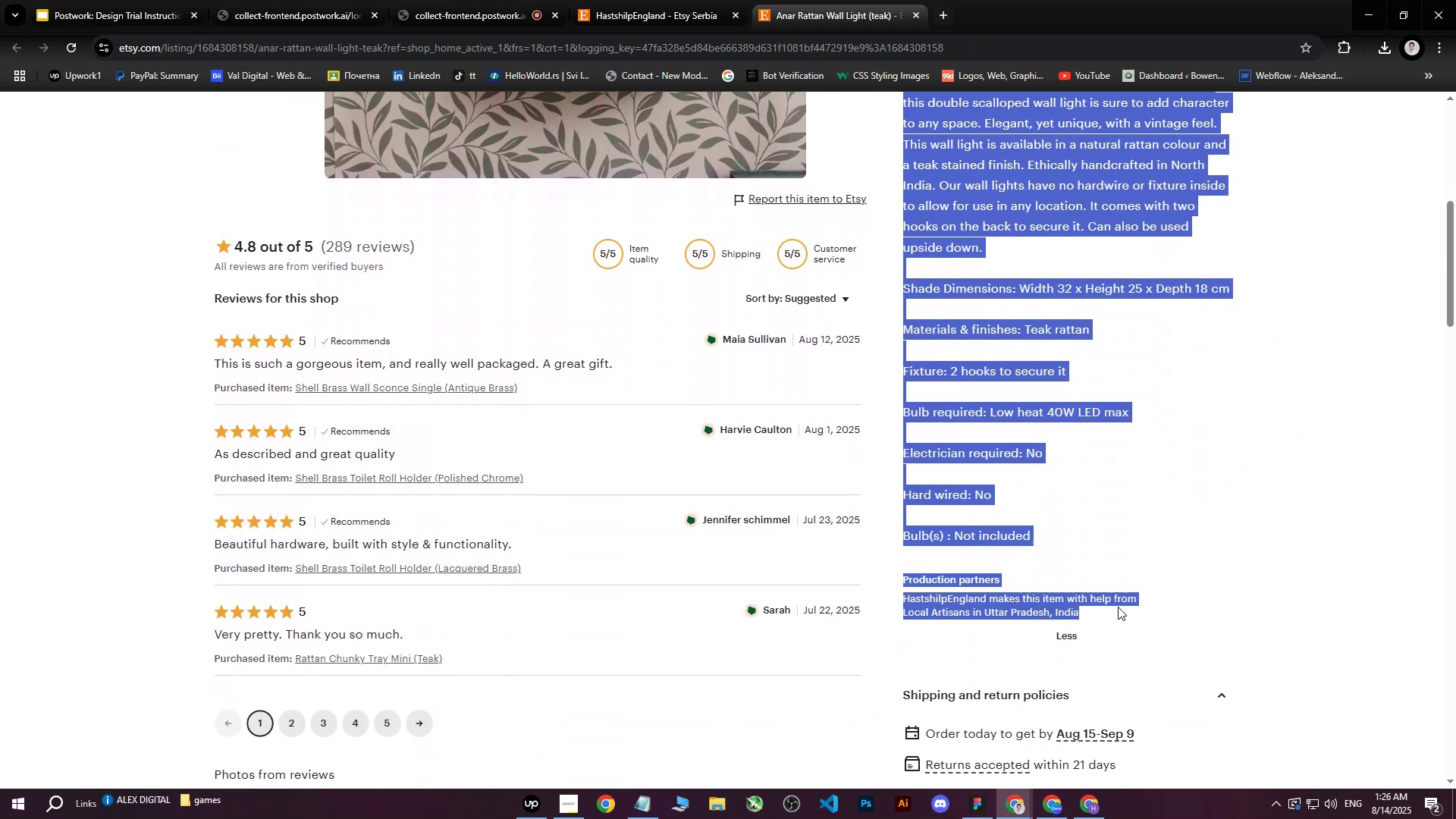 
key(Control+C)
 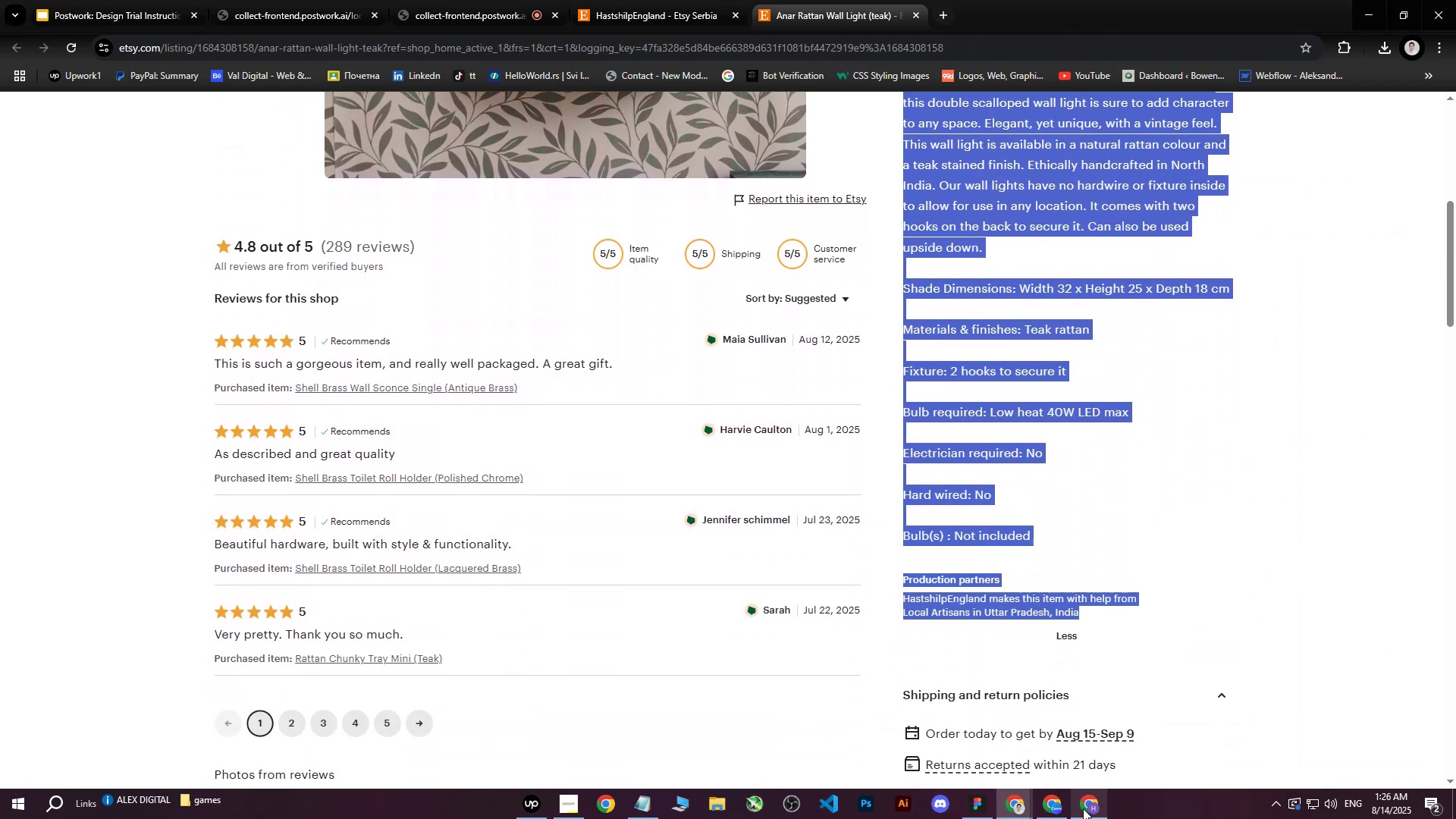 
left_click([1083, 808])
 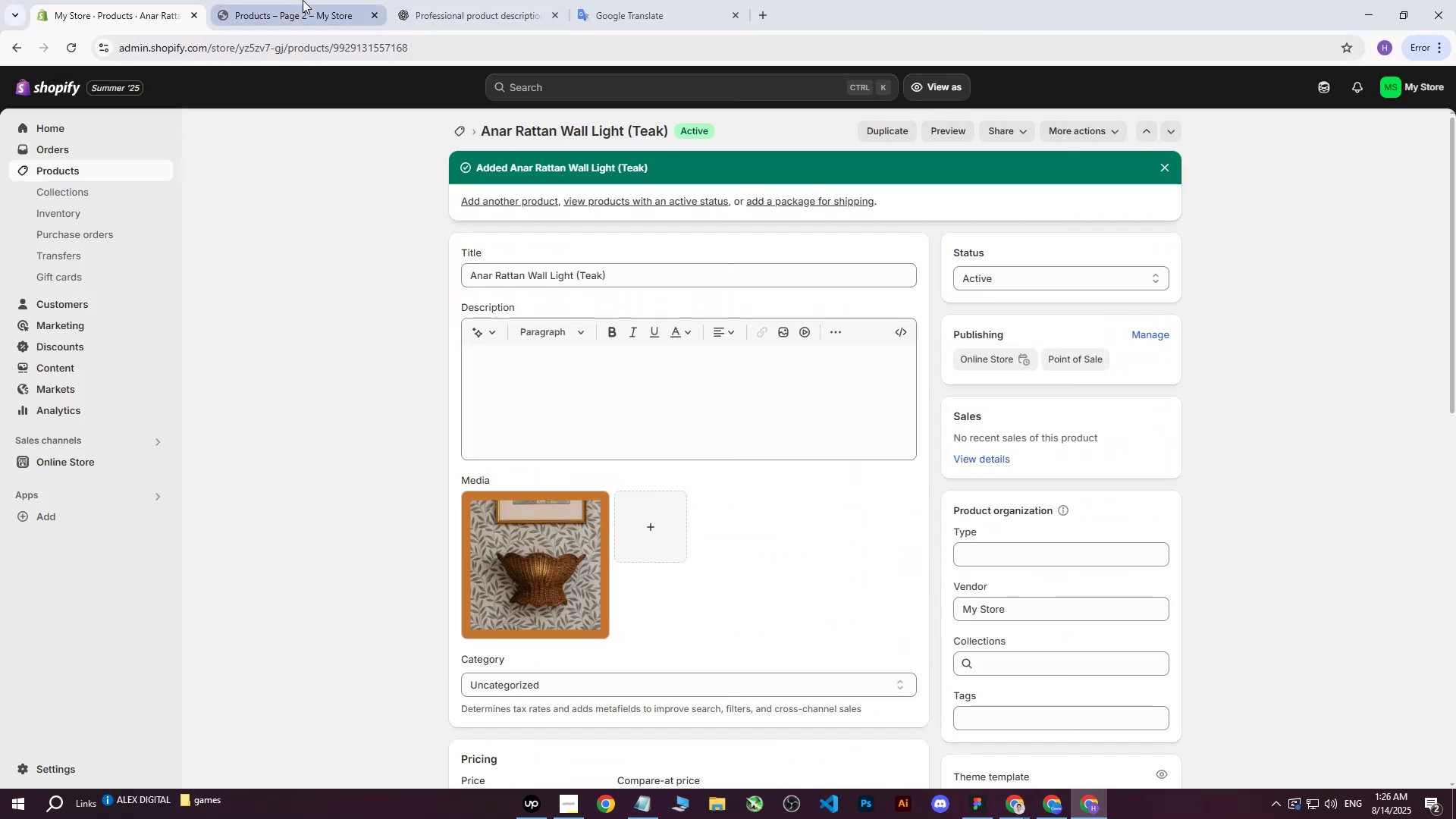 
left_click([303, 0])
 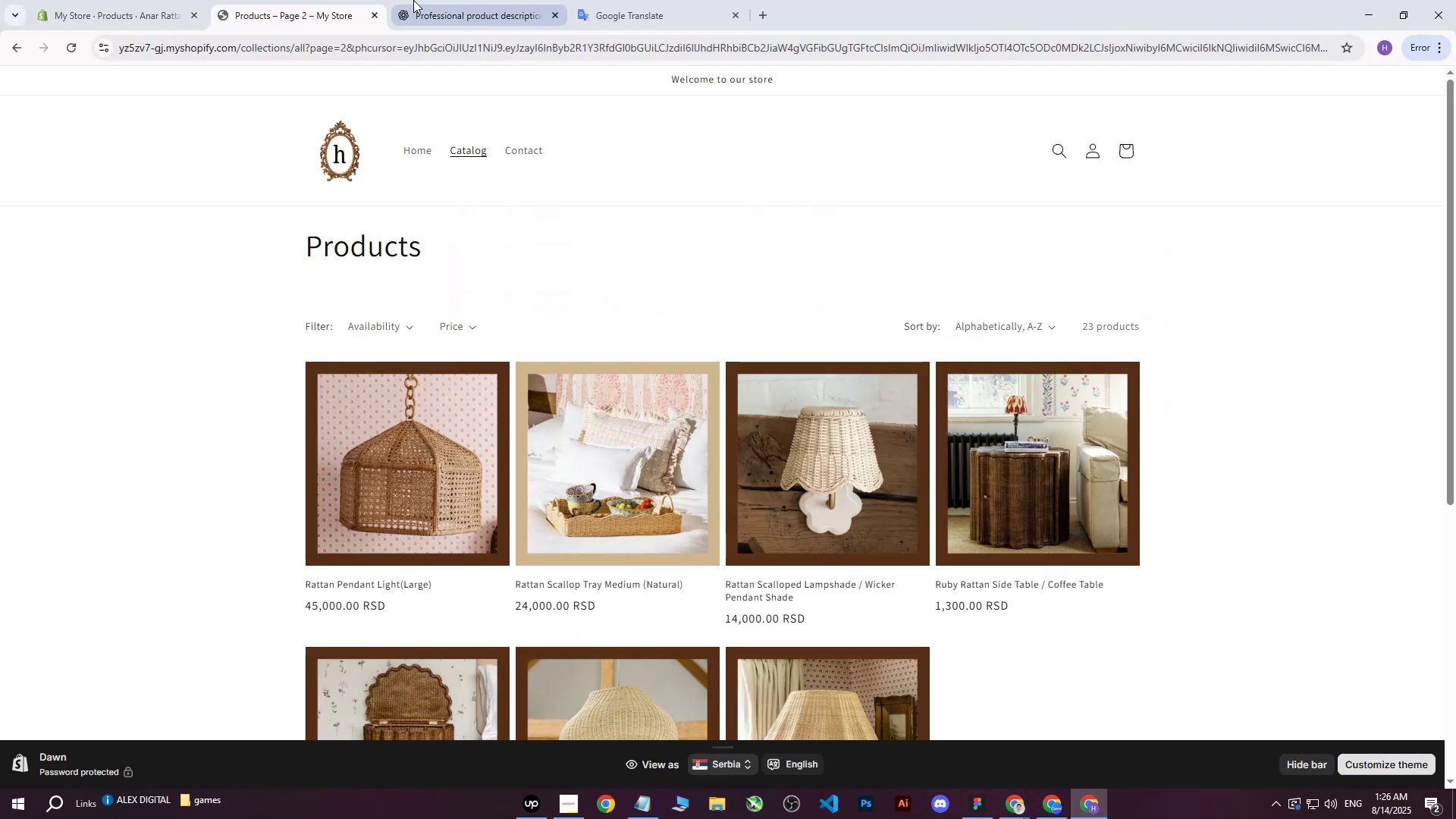 
left_click([429, 0])
 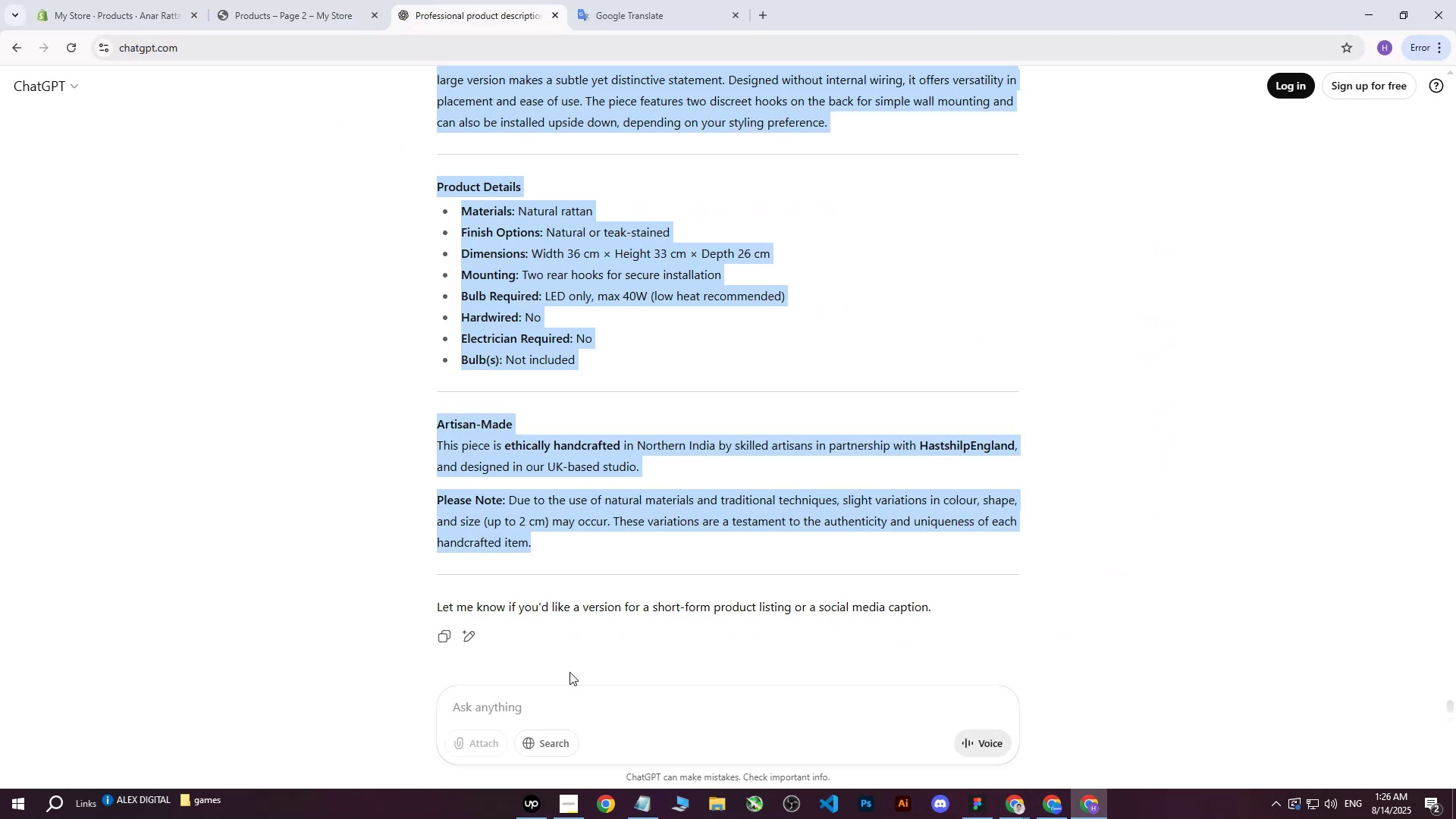 
left_click([528, 711])
 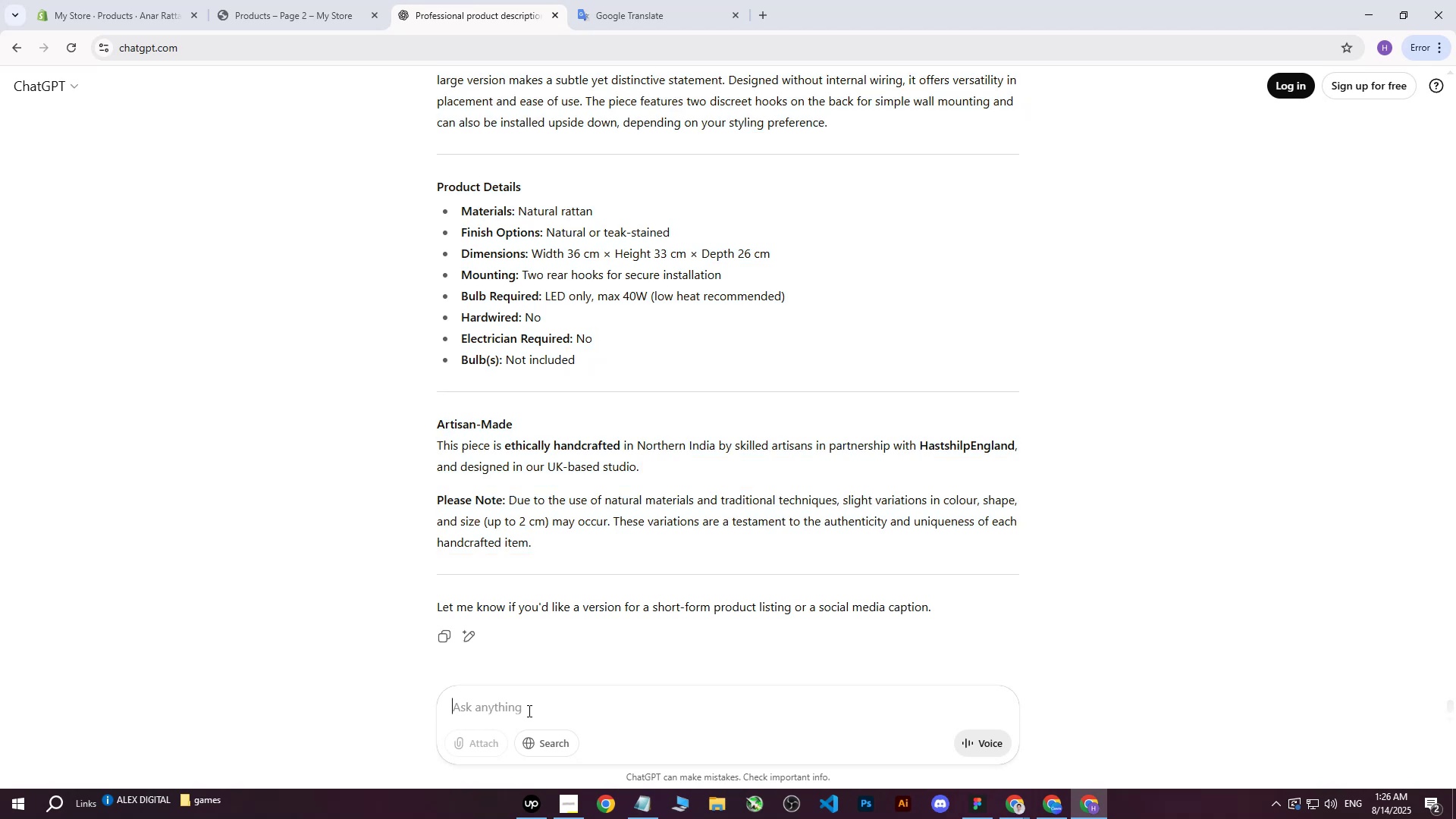 
type(write me this on more professional way : )
 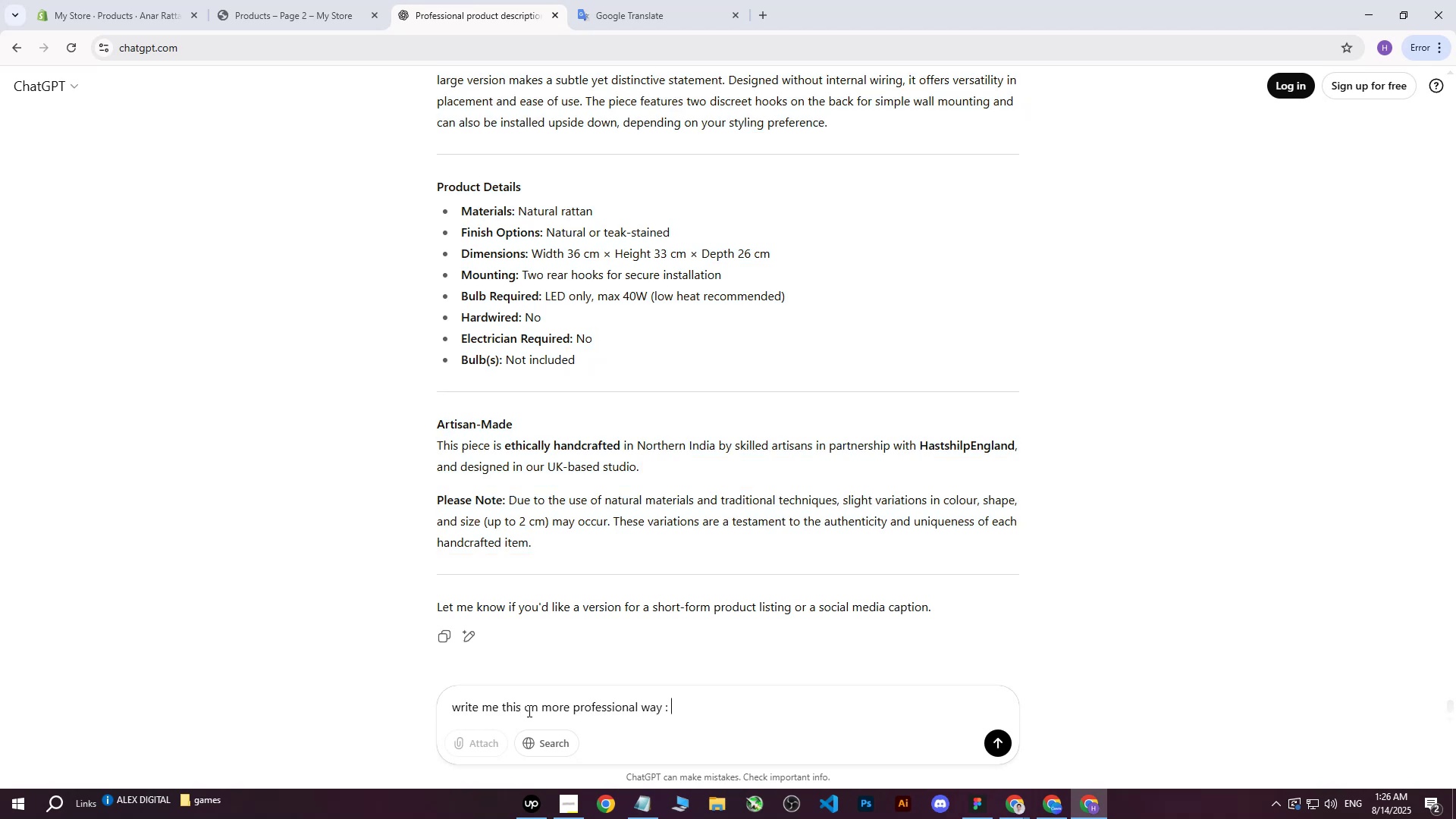 
key(Control+V)
 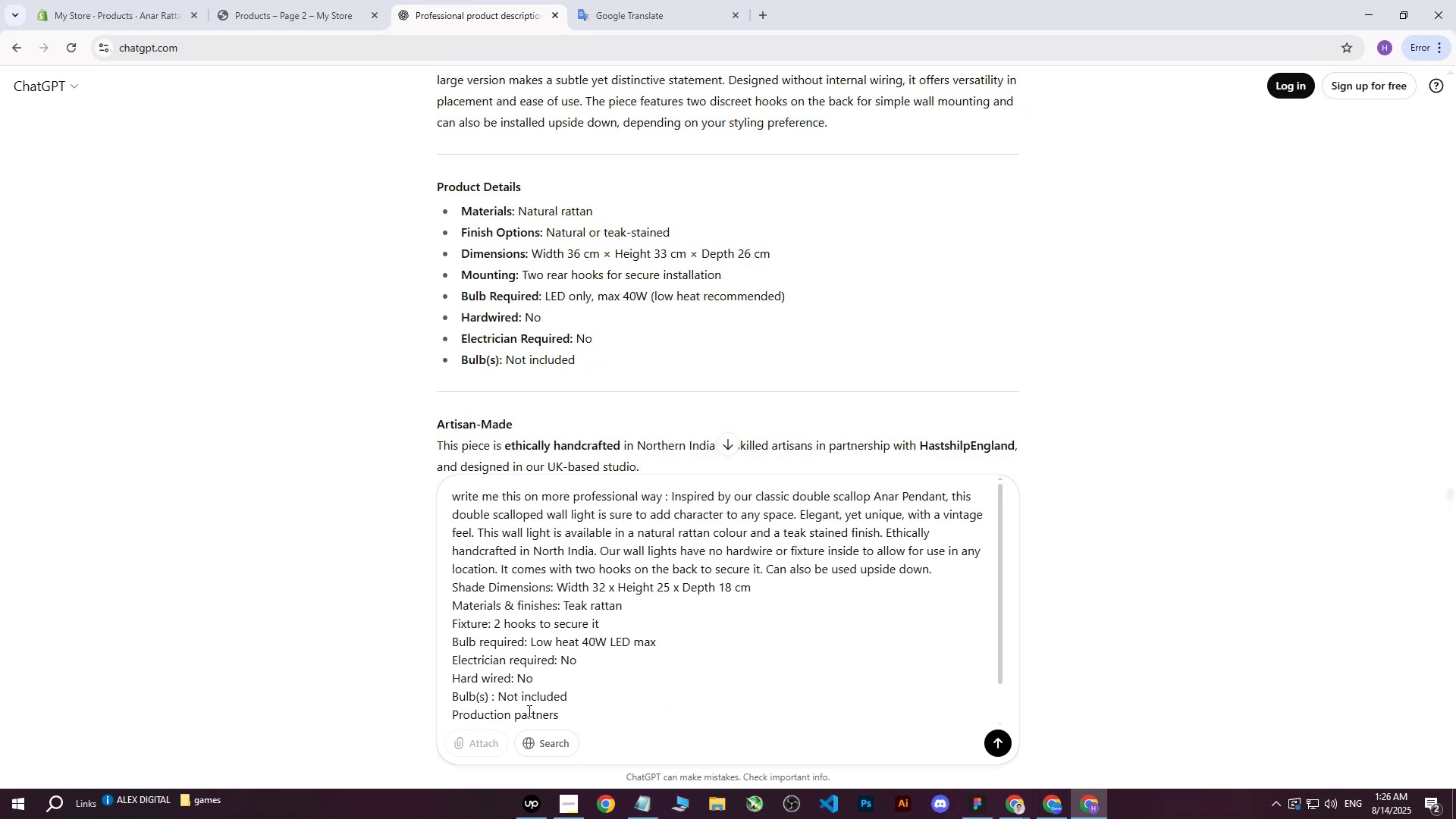 
key(Enter)
 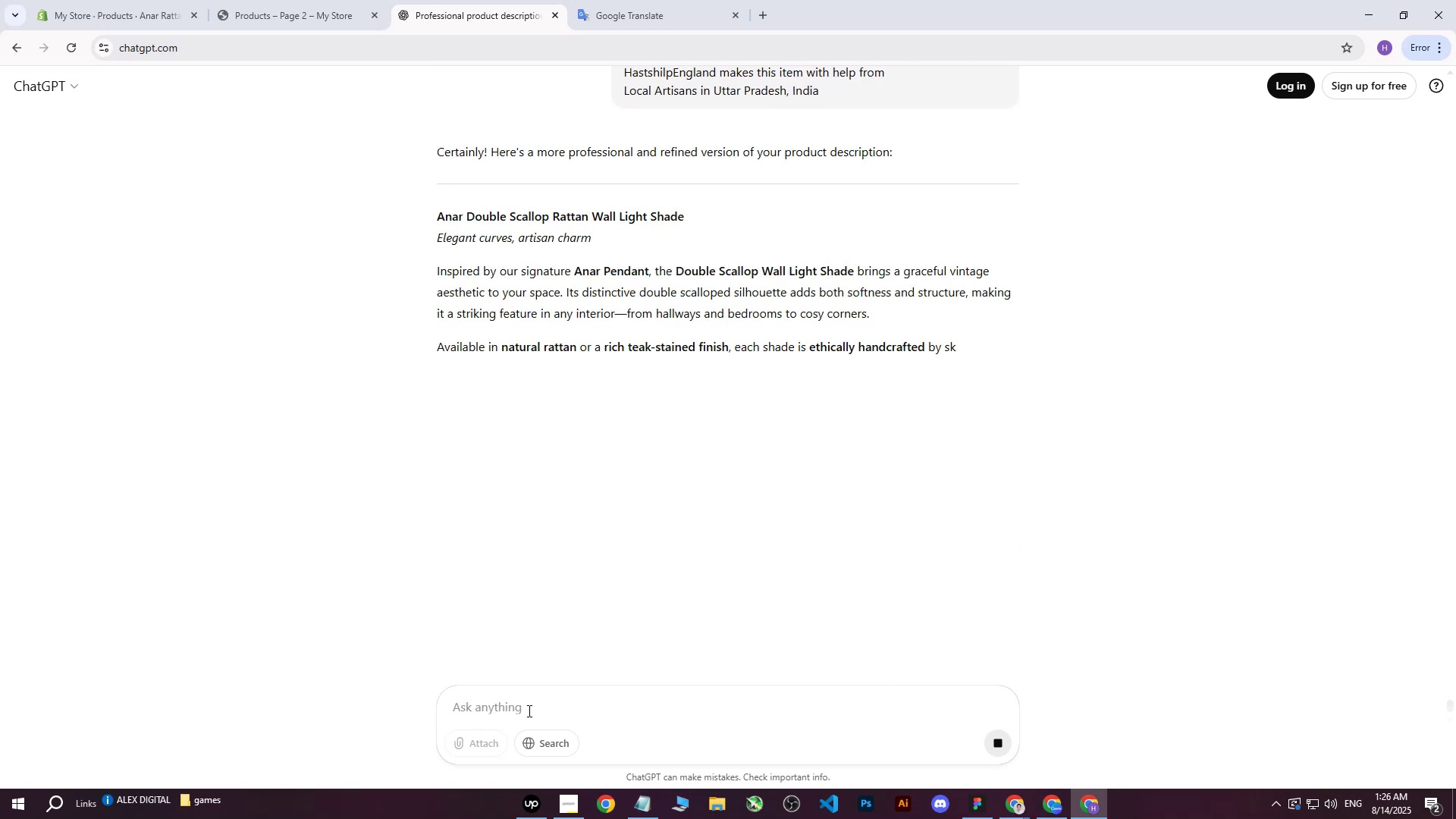 
wait(10.52)
 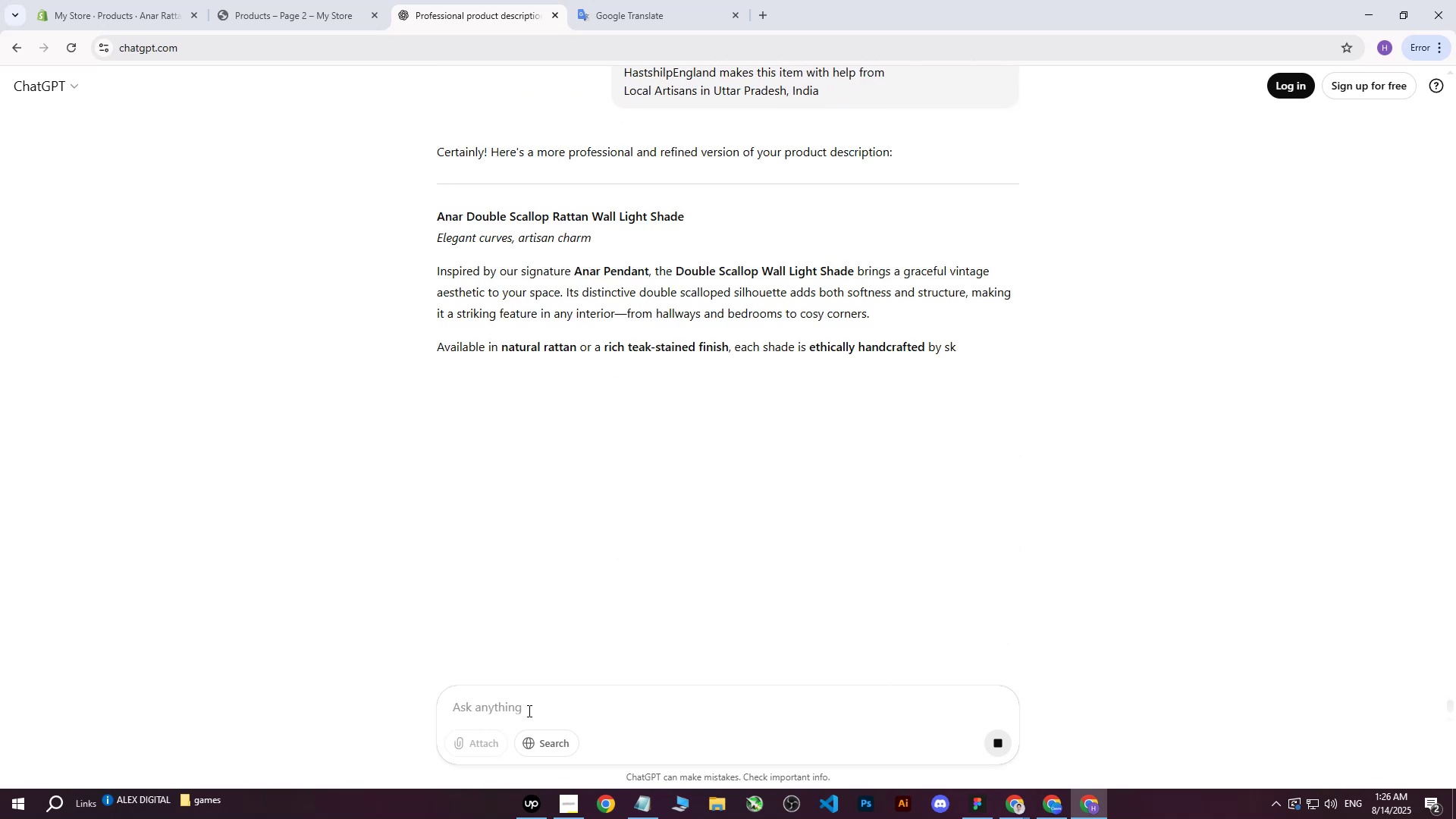 
scroll: coordinate [579, 481], scroll_direction: down, amount: 12.0
 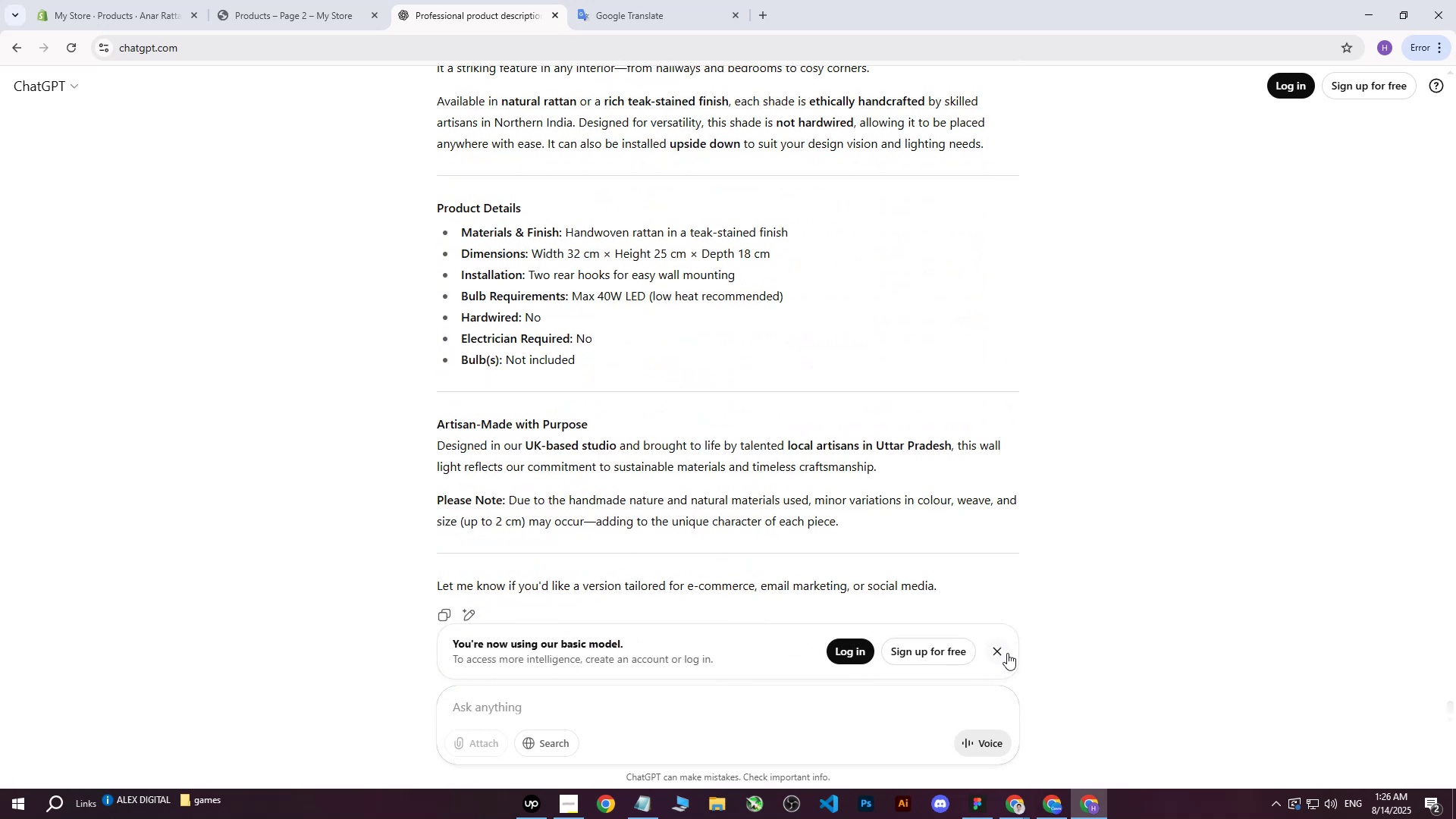 
left_click([1003, 653])
 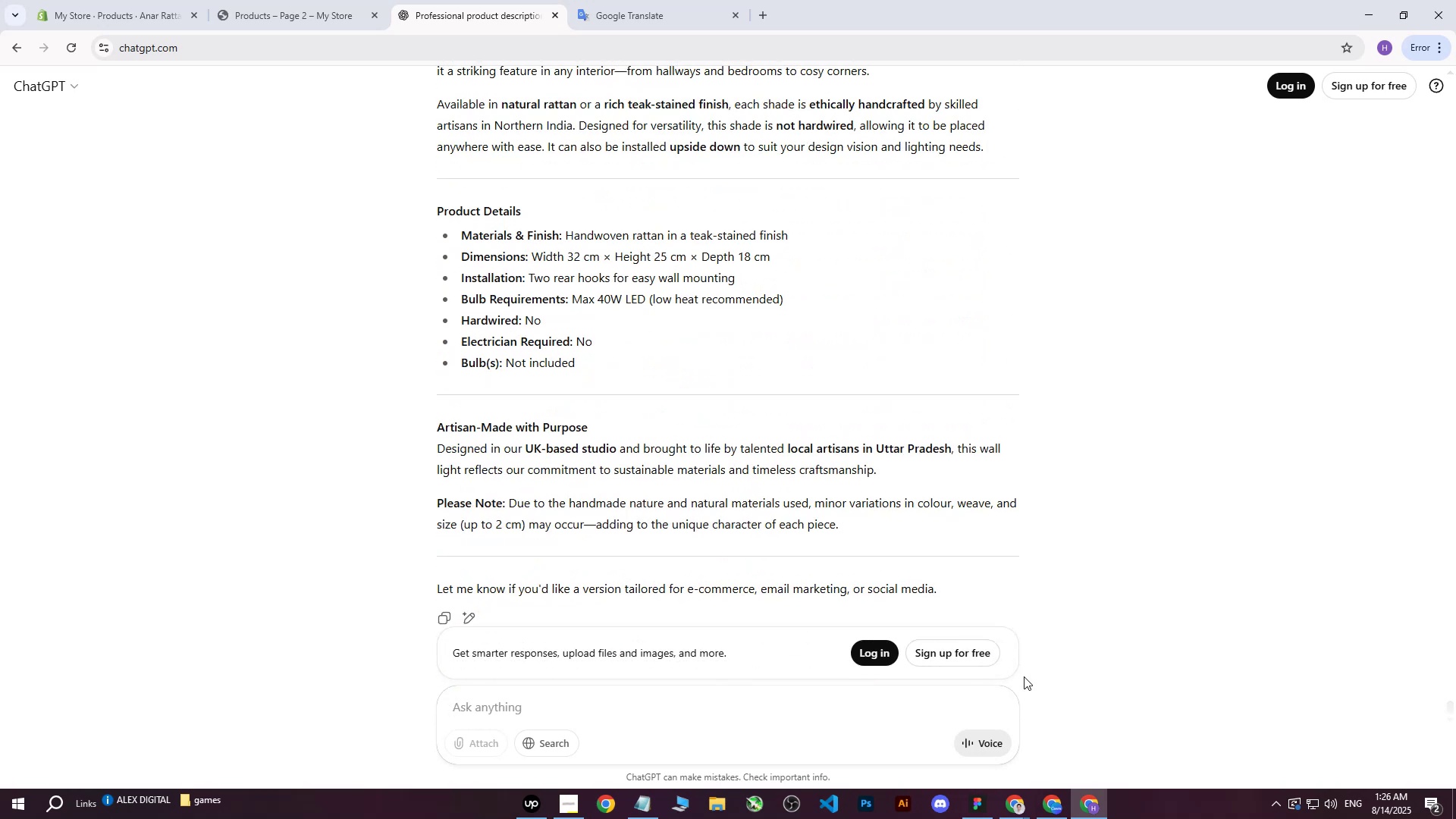 
scroll: coordinate [490, 409], scroll_direction: up, amount: 2.0
 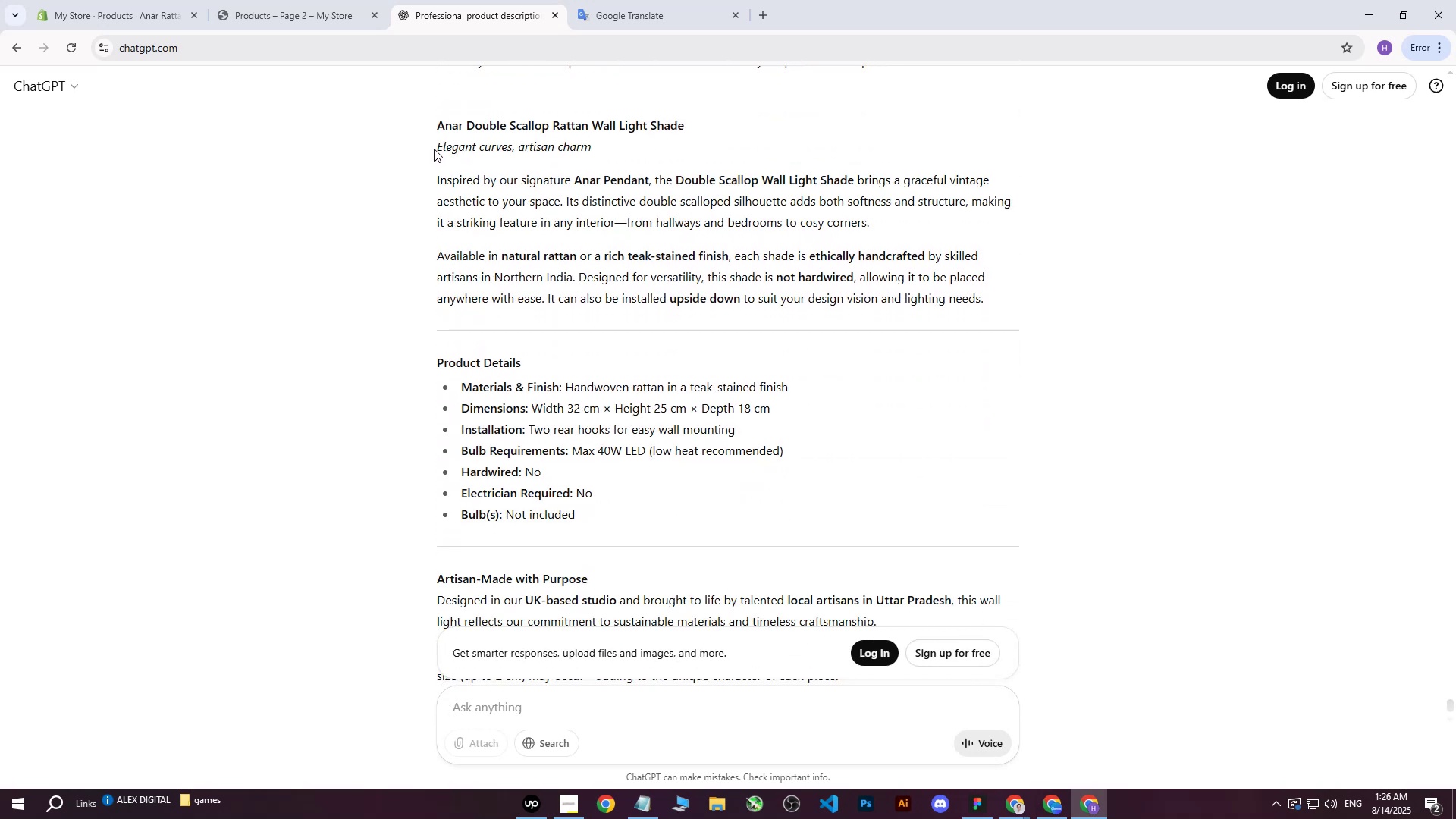 
left_click_drag(start_coordinate=[435, 148], to_coordinate=[905, 532])
 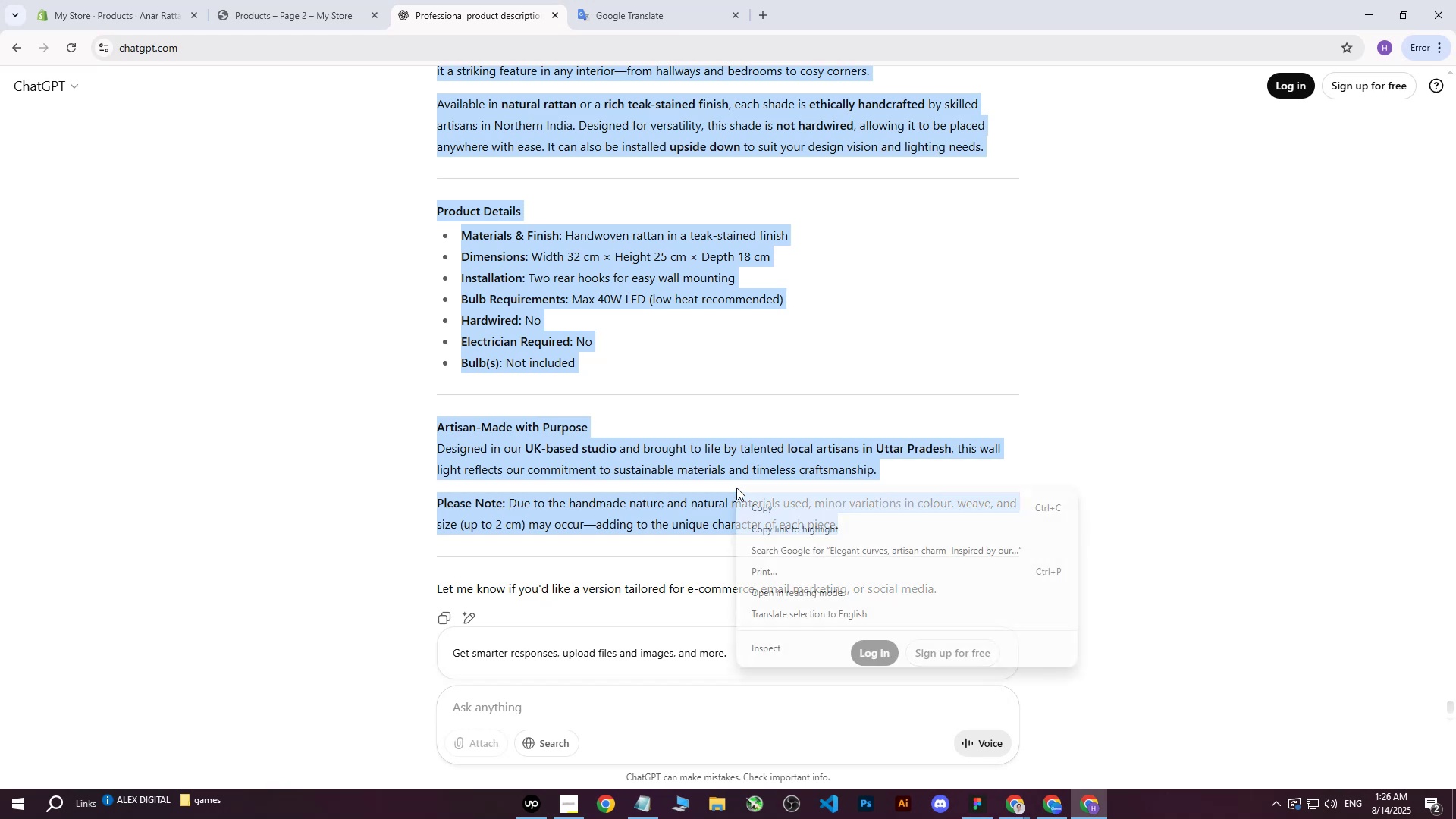 
scroll: coordinate [733, 245], scroll_direction: down, amount: 5.0
 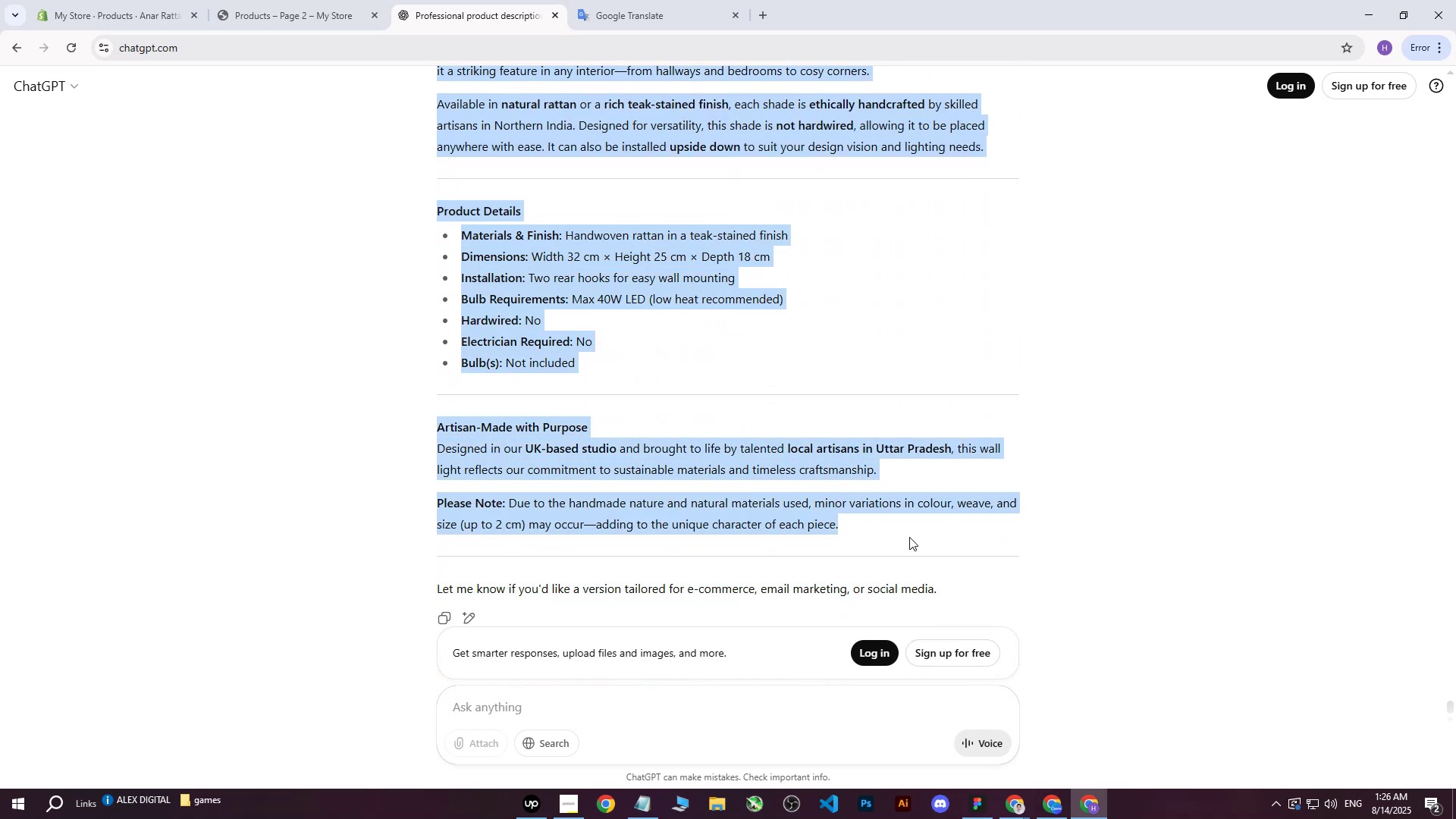 
right_click([736, 488])
 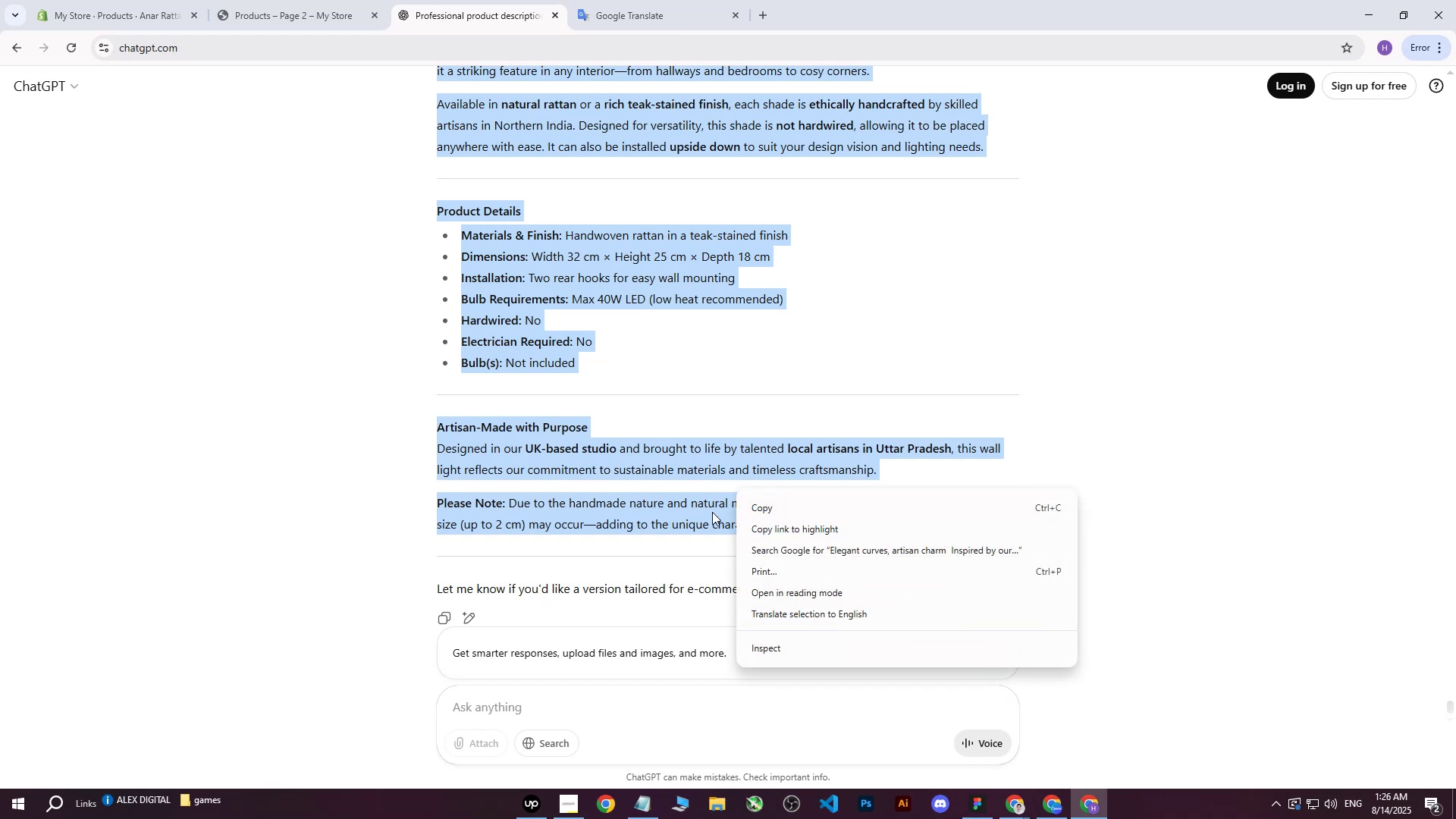 
right_click([704, 514])
 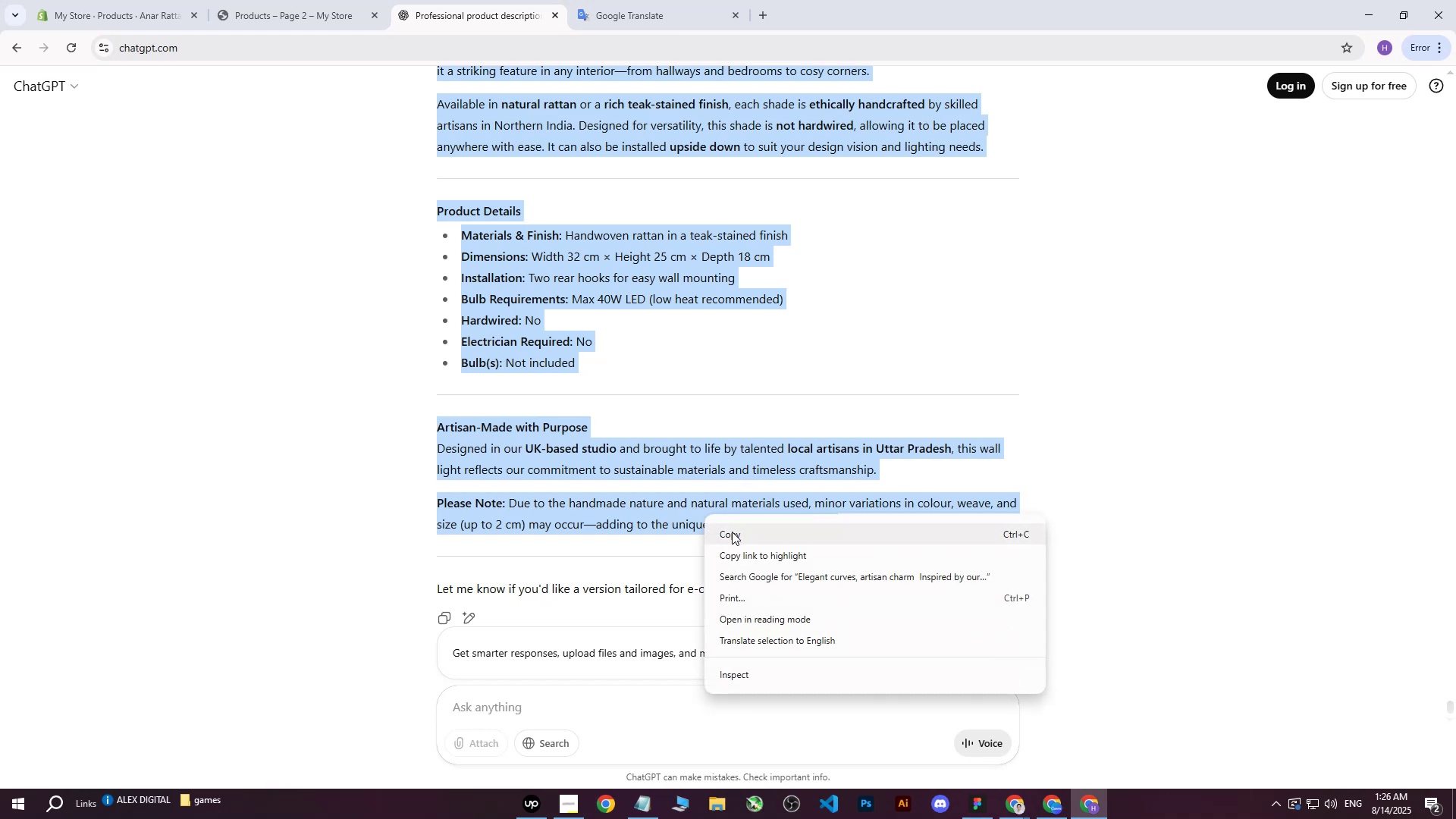 
left_click([733, 538])
 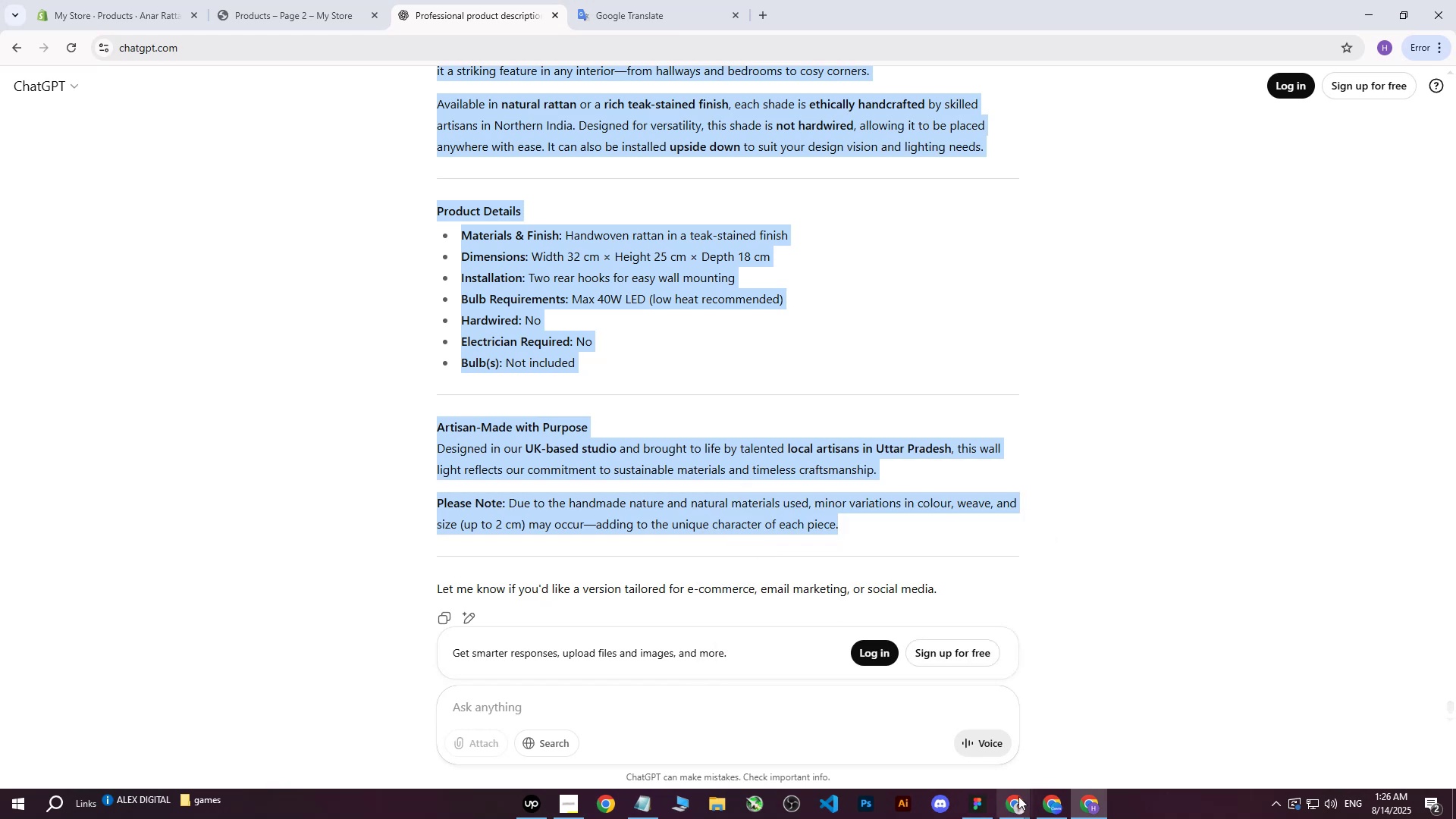 
left_click([1012, 810])
 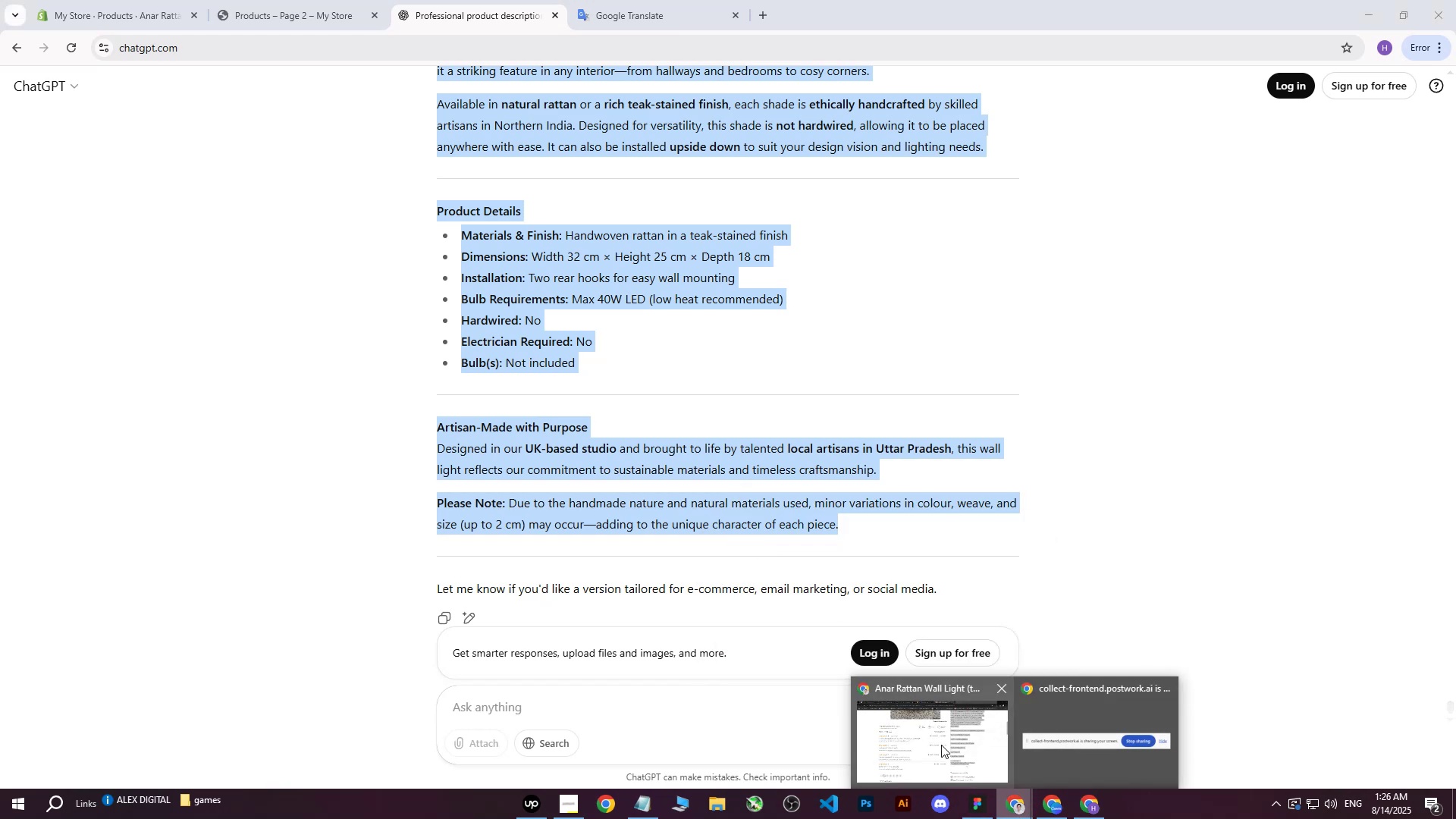 
left_click([941, 745])
 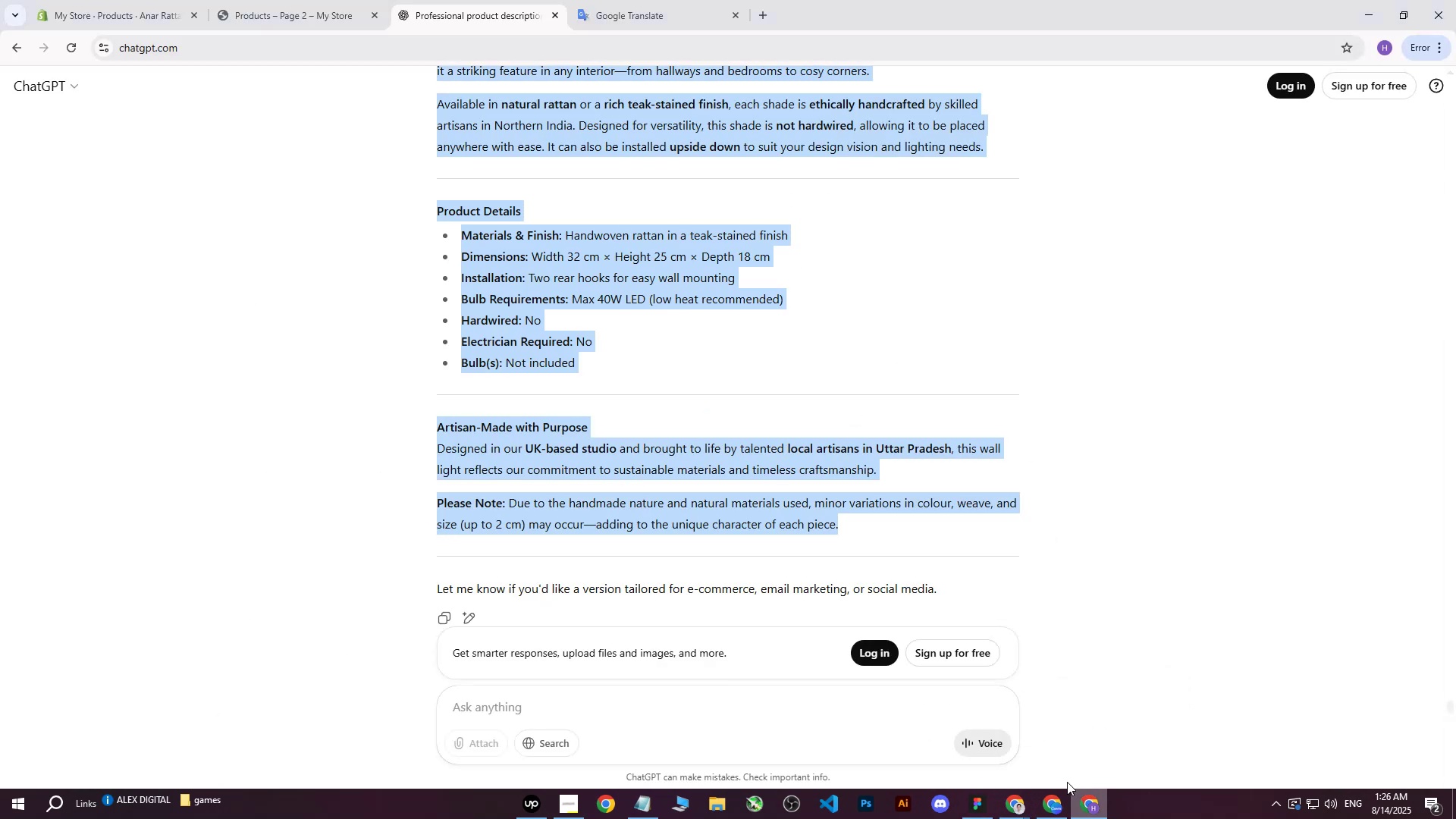 
left_click([134, 0])
 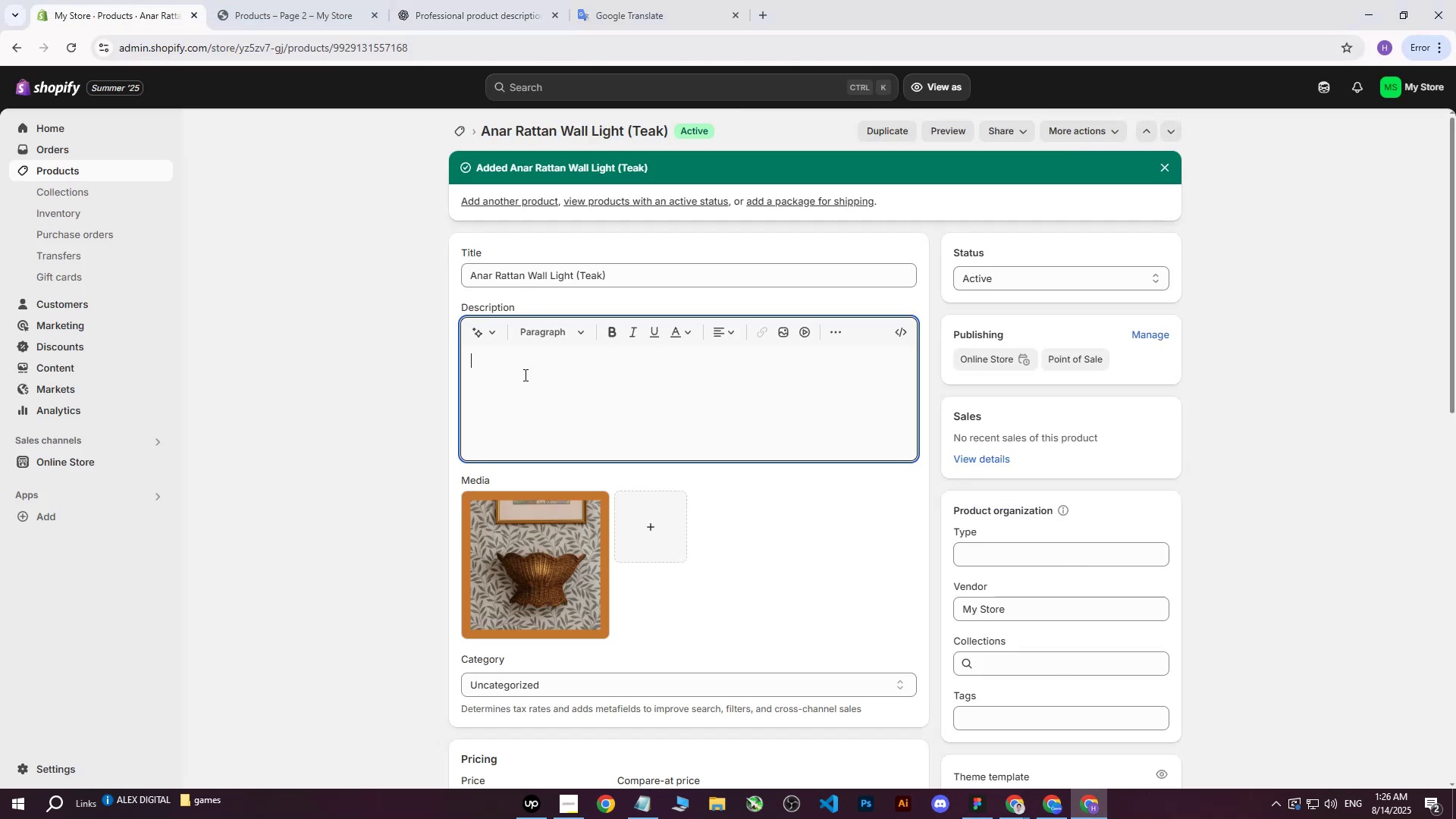 
triple_click([526, 391])
 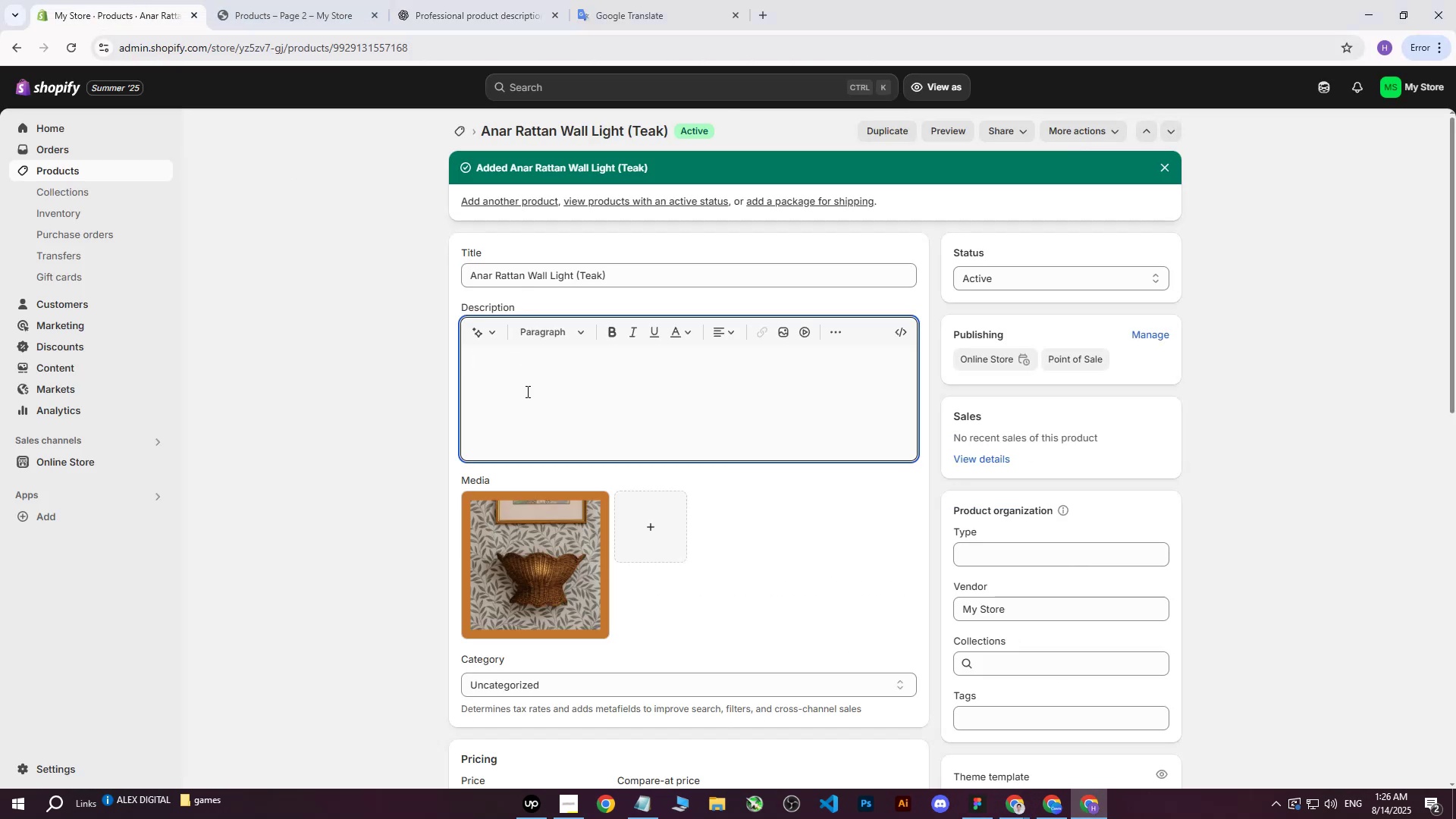 
right_click([526, 391])
 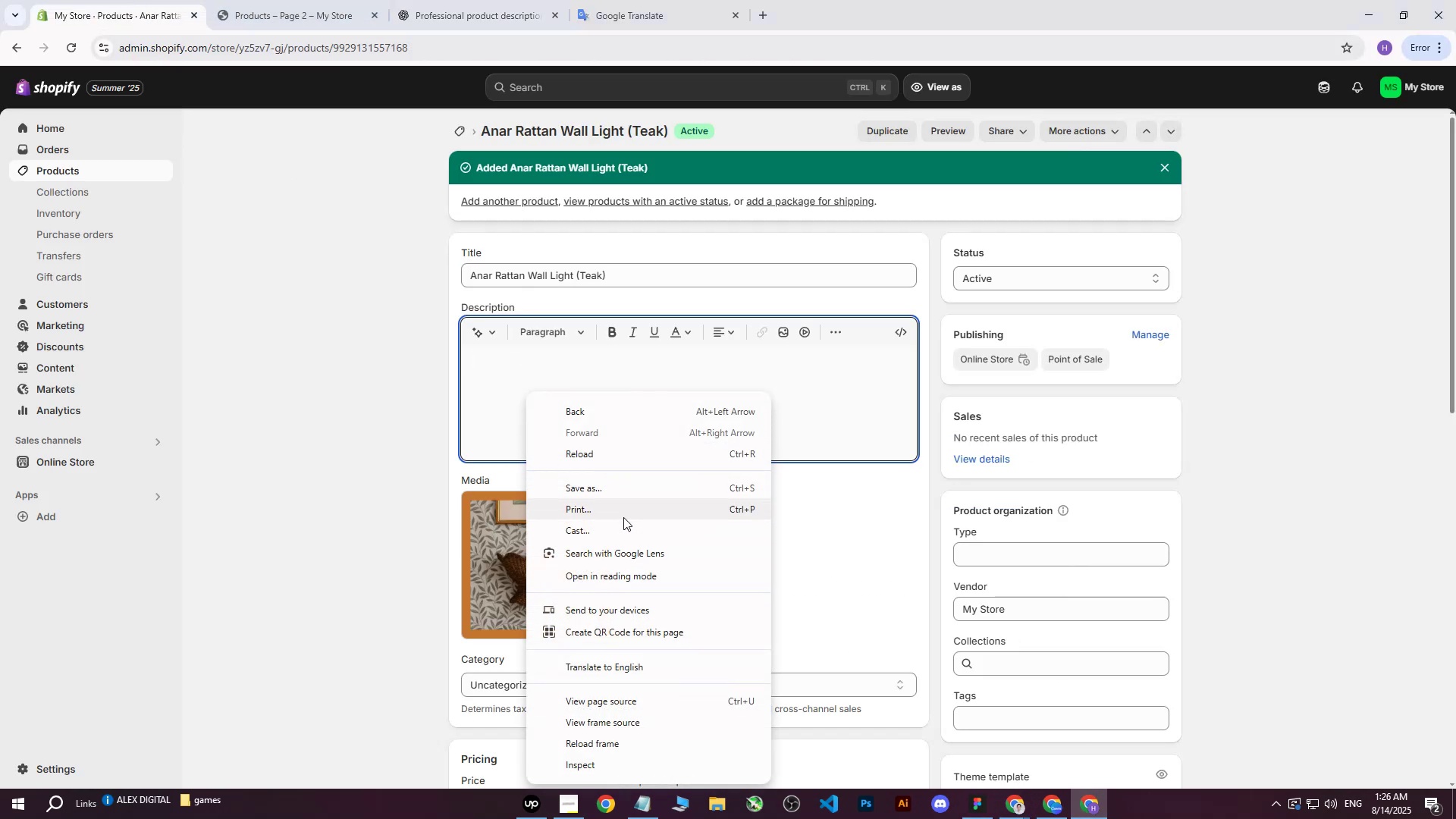 
double_click([498, 364])
 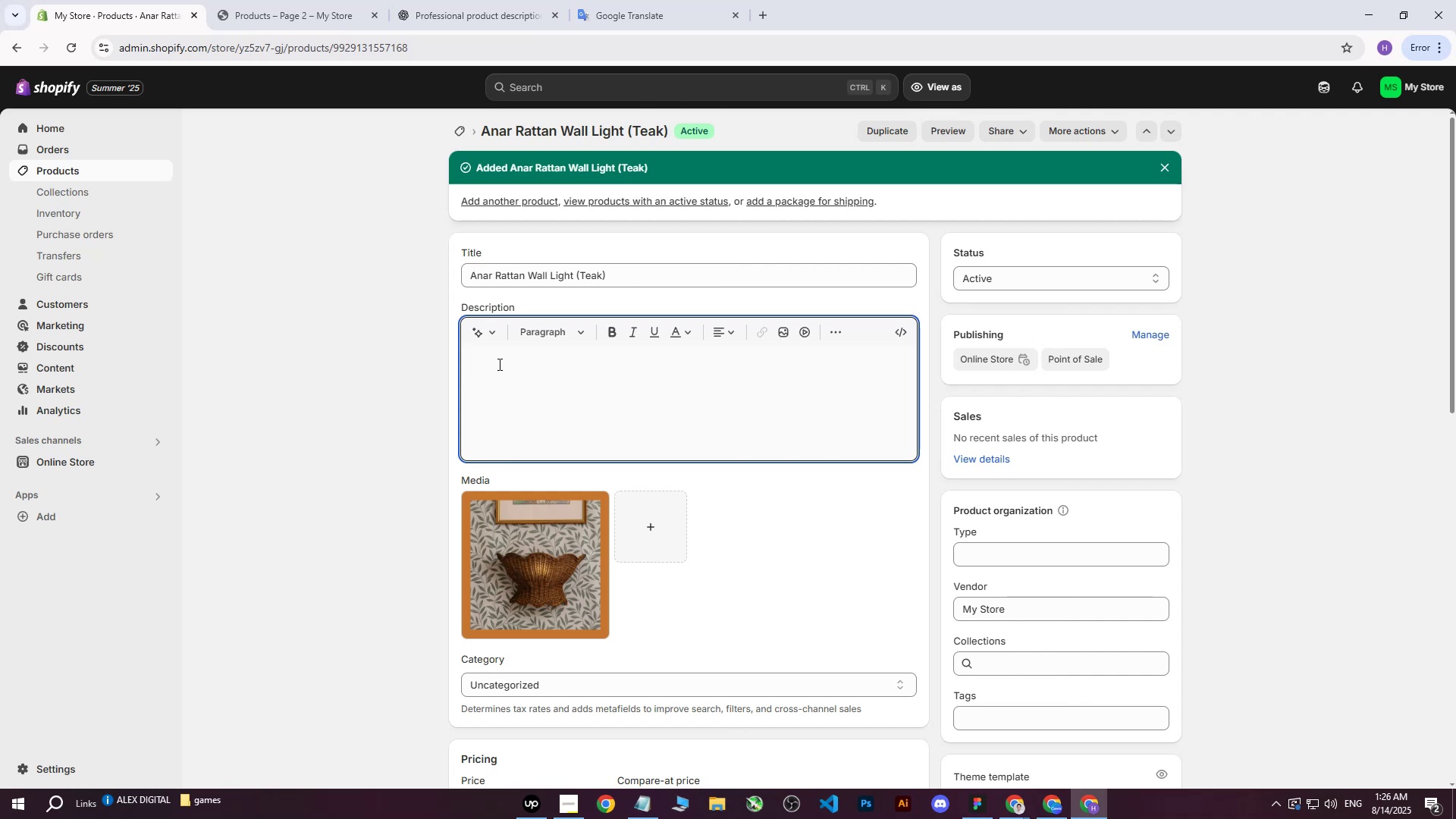 
key(Control+V)
 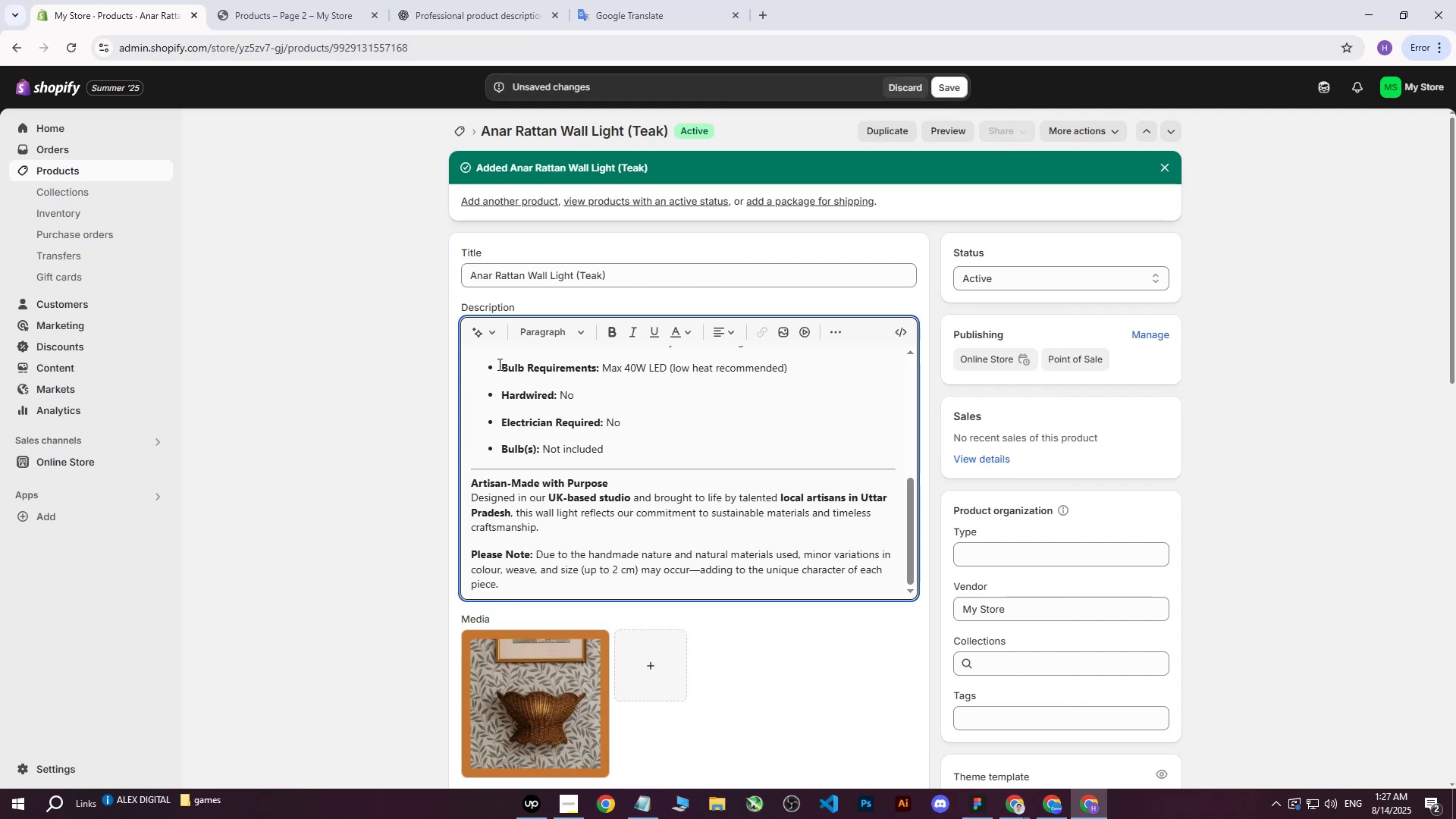 
scroll: coordinate [538, 428], scroll_direction: up, amount: 6.0
 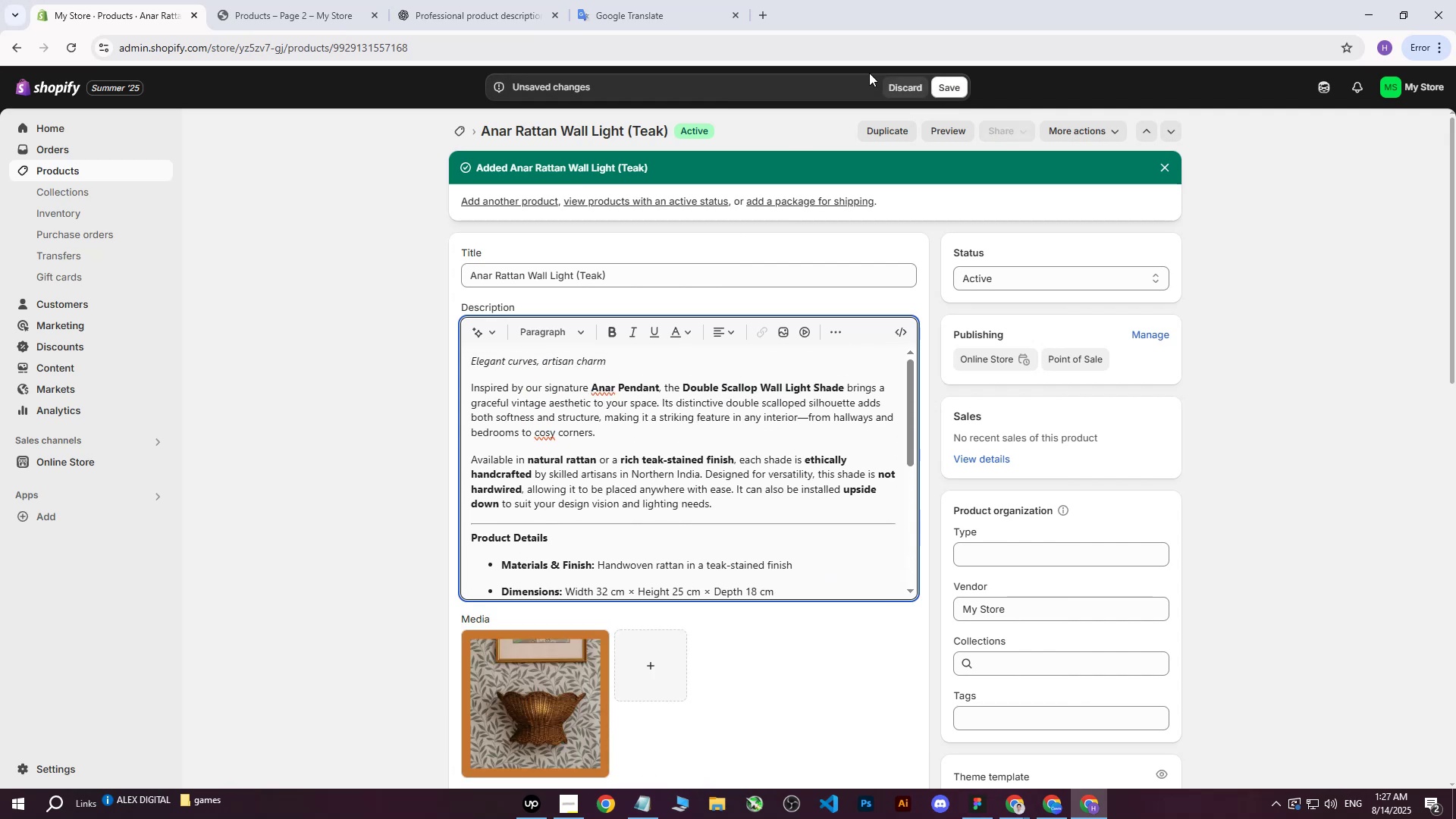 
left_click([963, 92])
 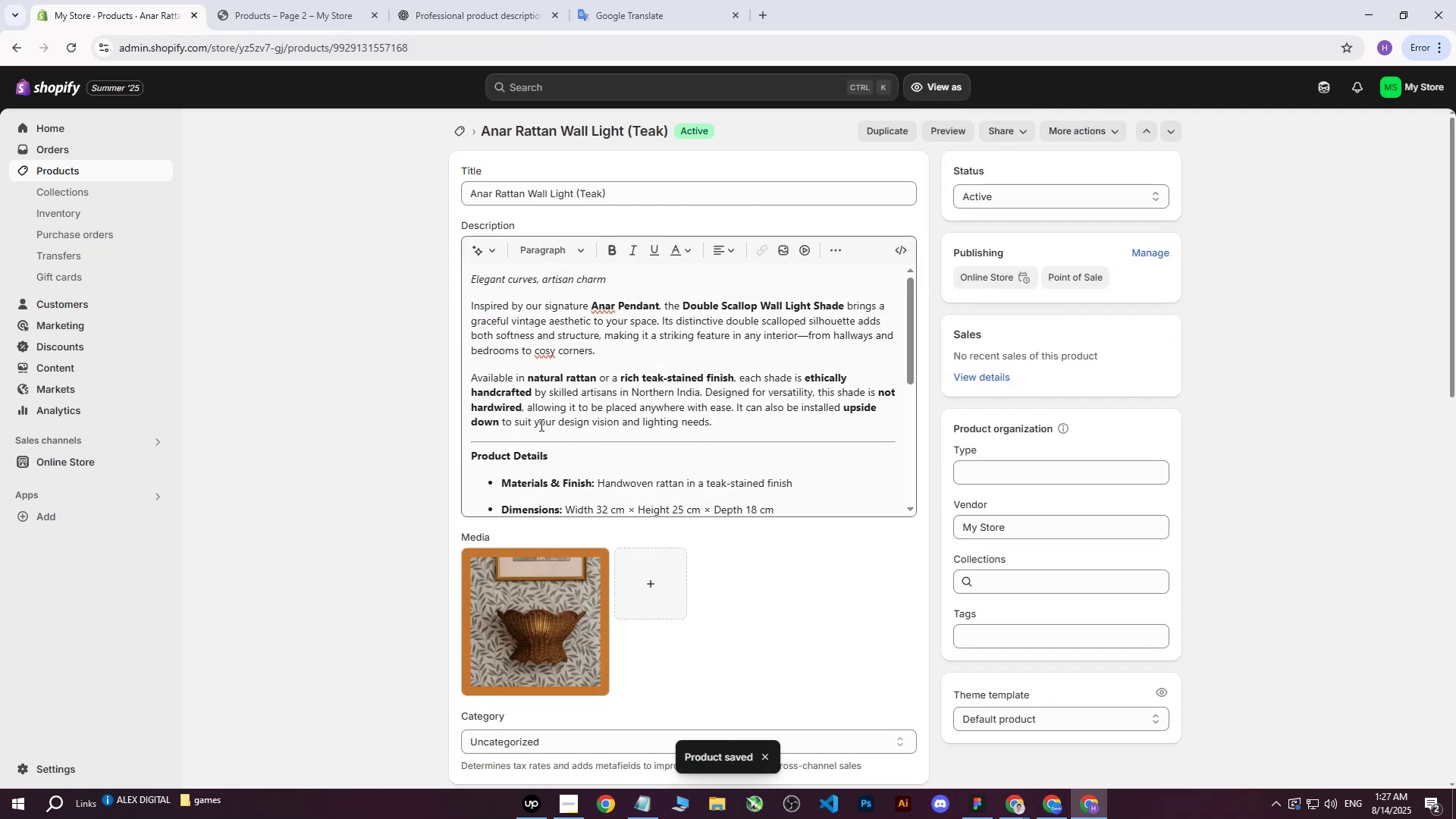 
left_click_drag(start_coordinate=[641, 193], to_coordinate=[361, 202])
 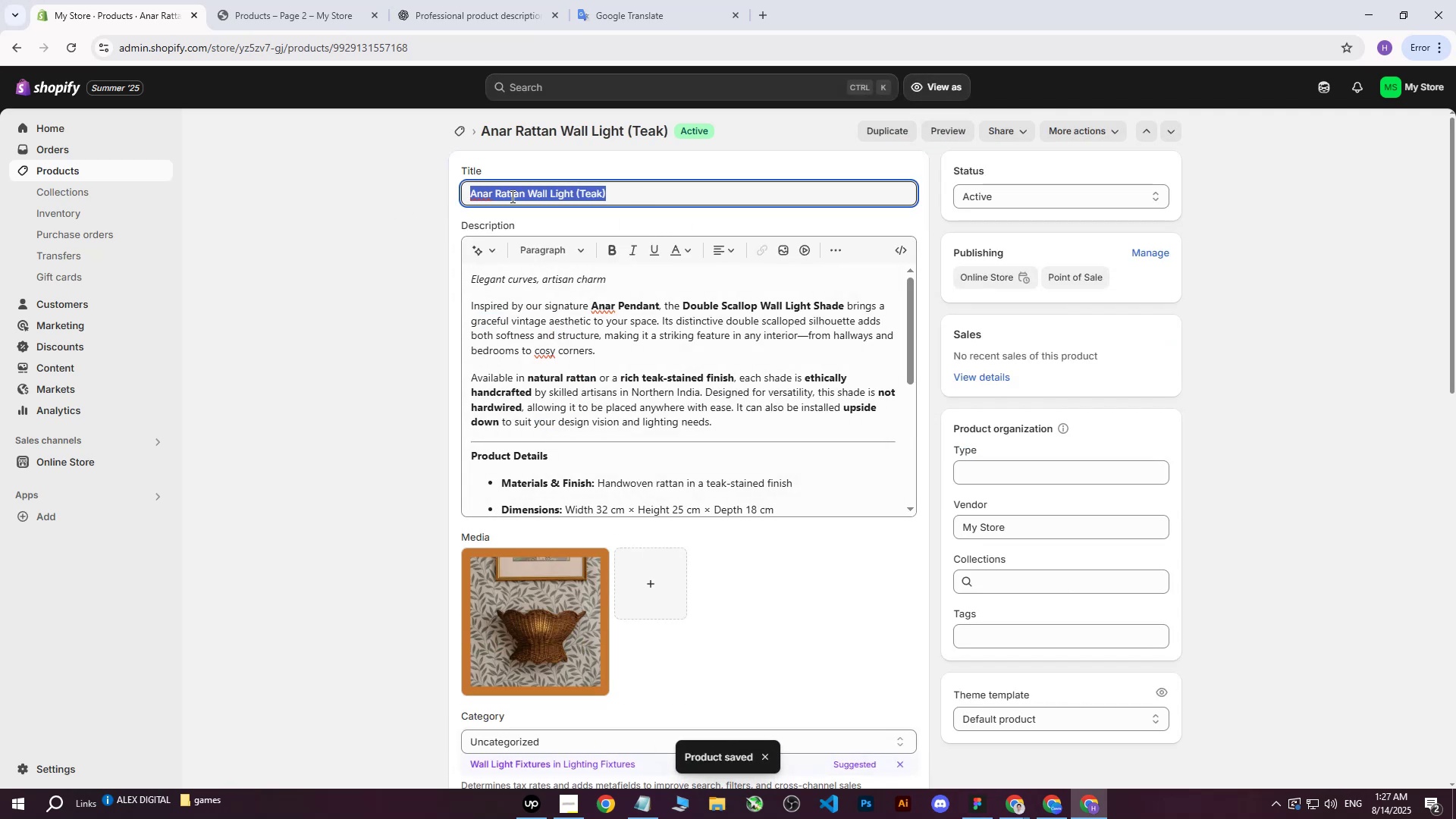 
right_click([511, 196])
 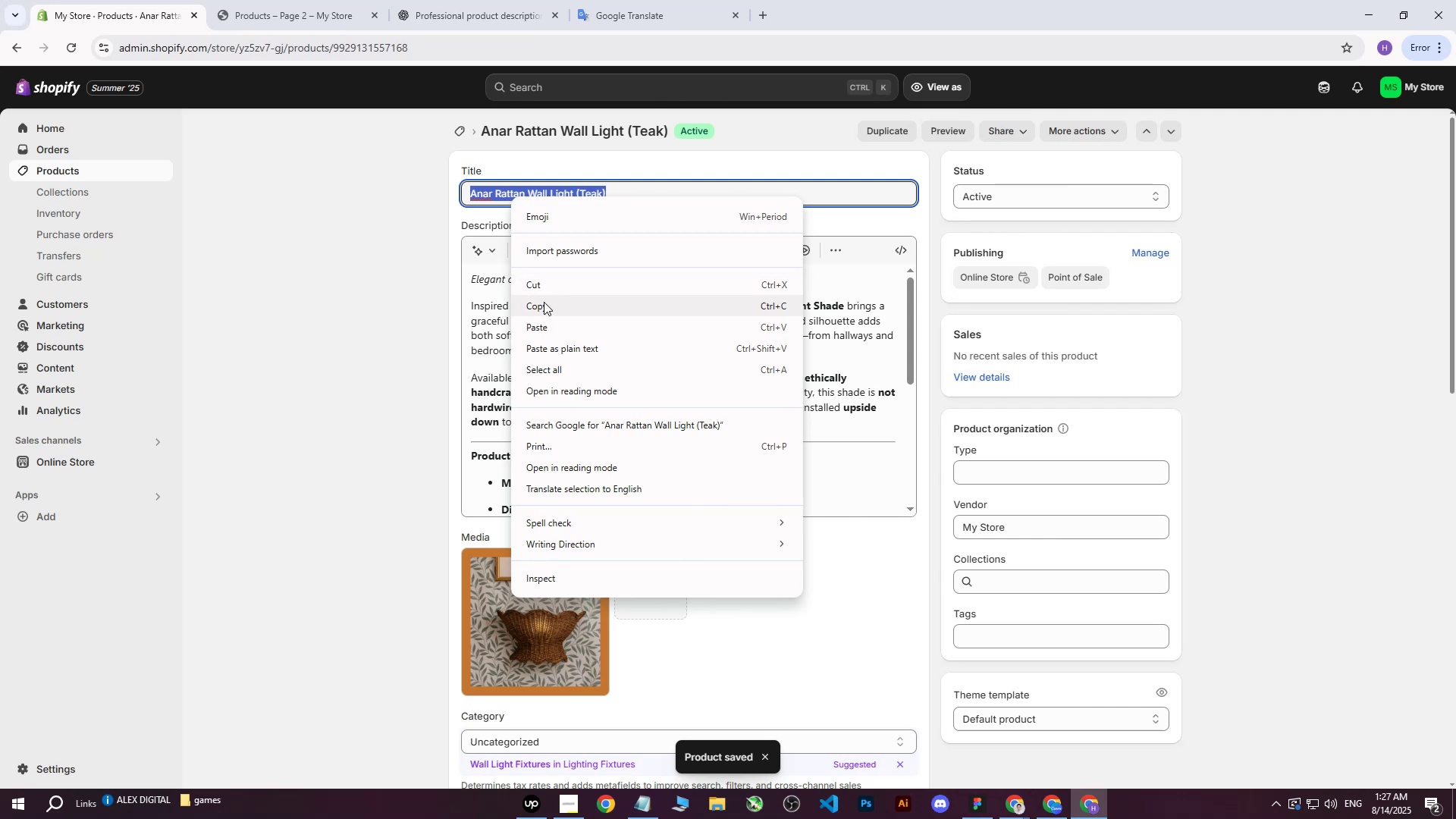 
left_click([544, 310])
 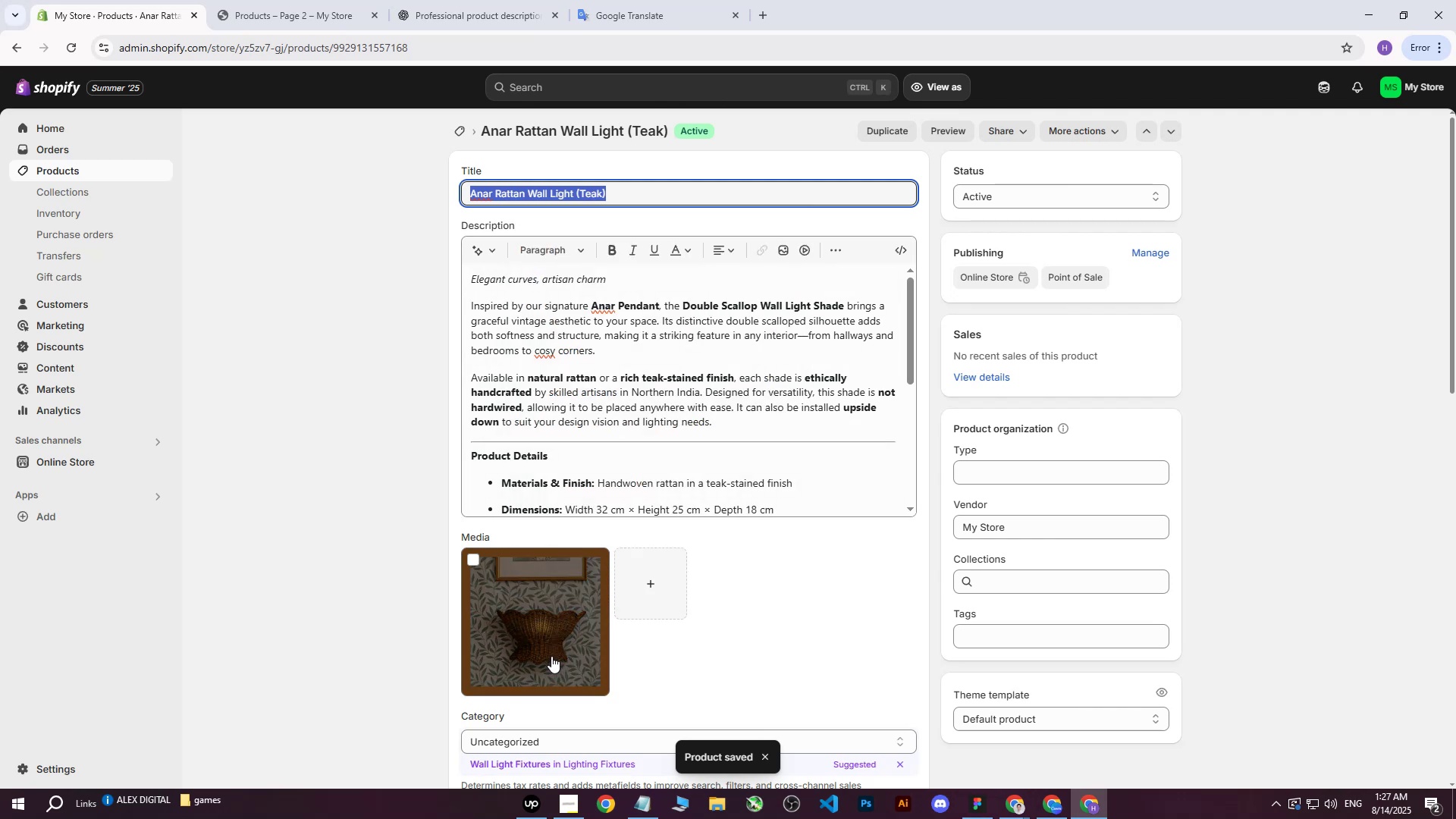 
left_click([551, 654])
 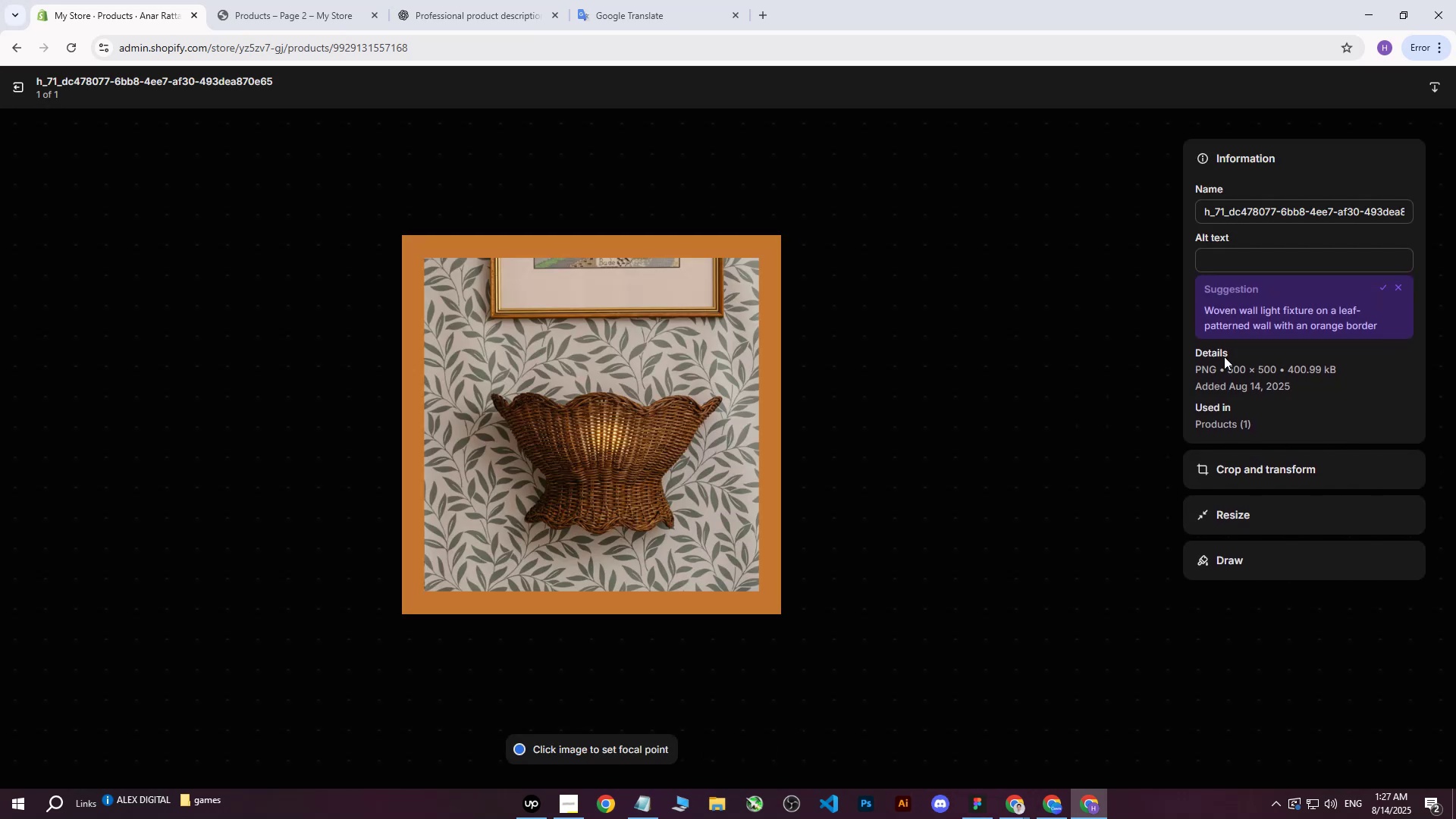 
left_click([1283, 259])
 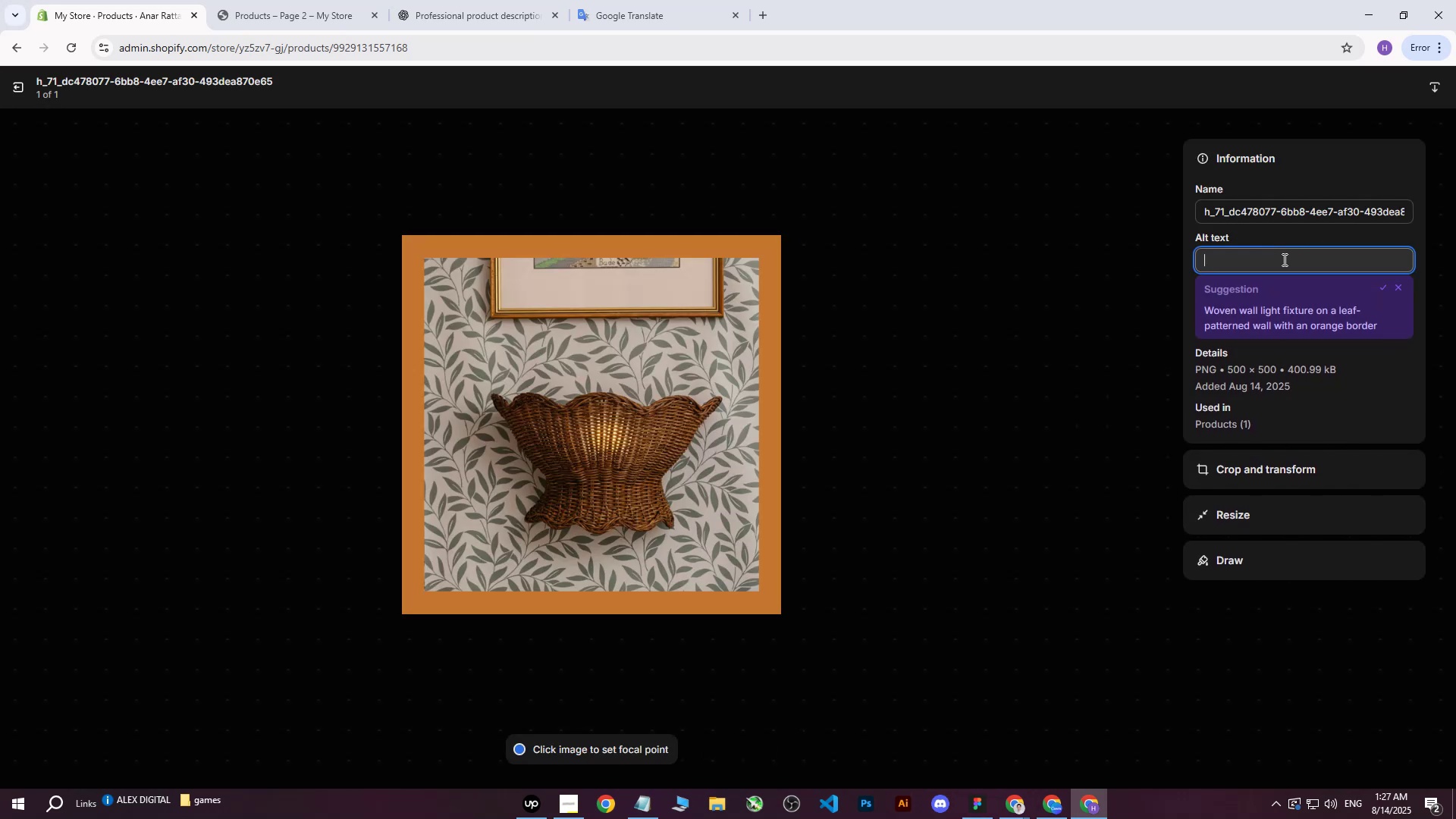 
key(Control+V)
 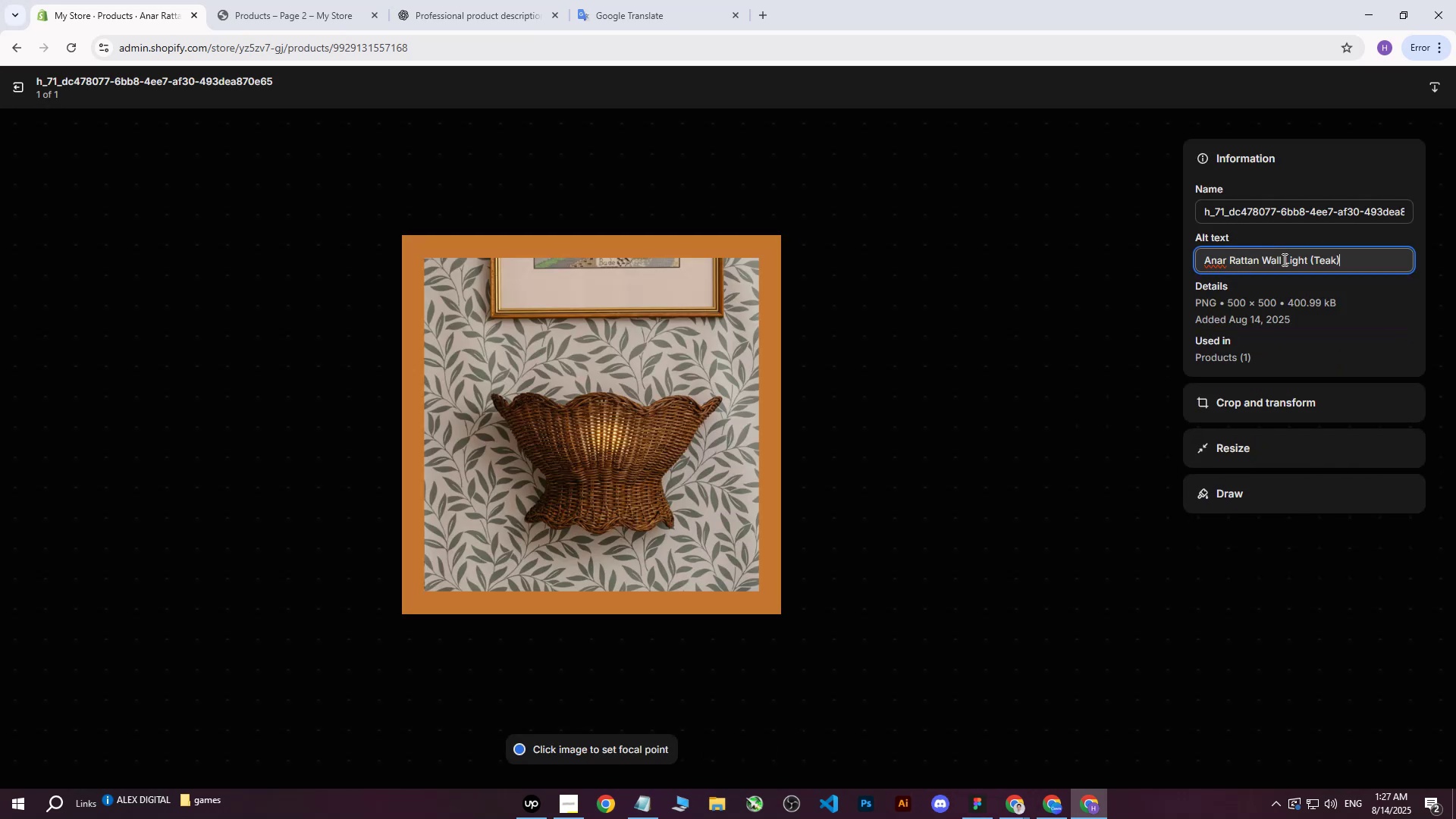 
type( on retro vintage green leafy walltapes.)
 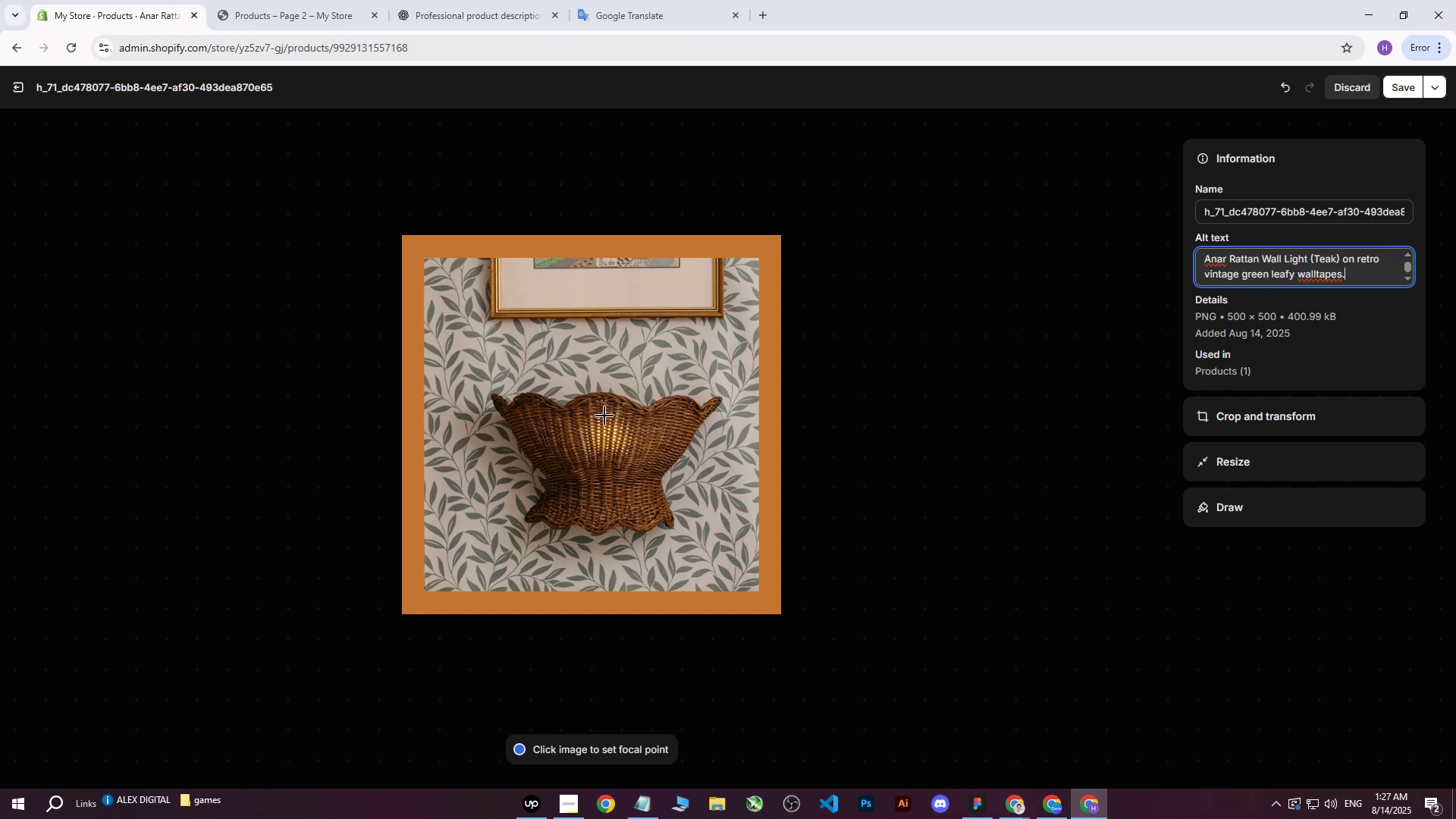 
left_click([595, 425])
 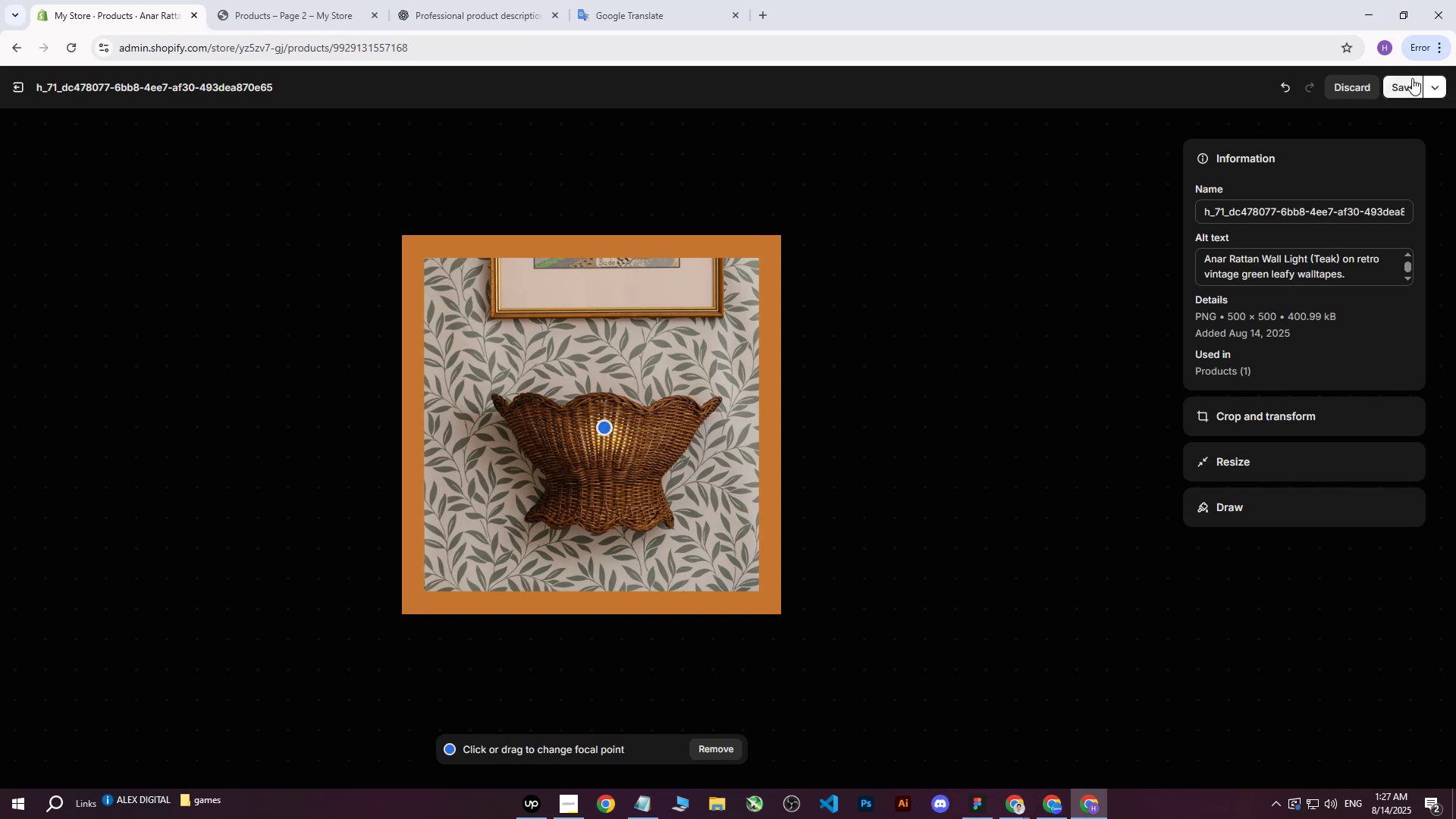 
wait(5.01)
 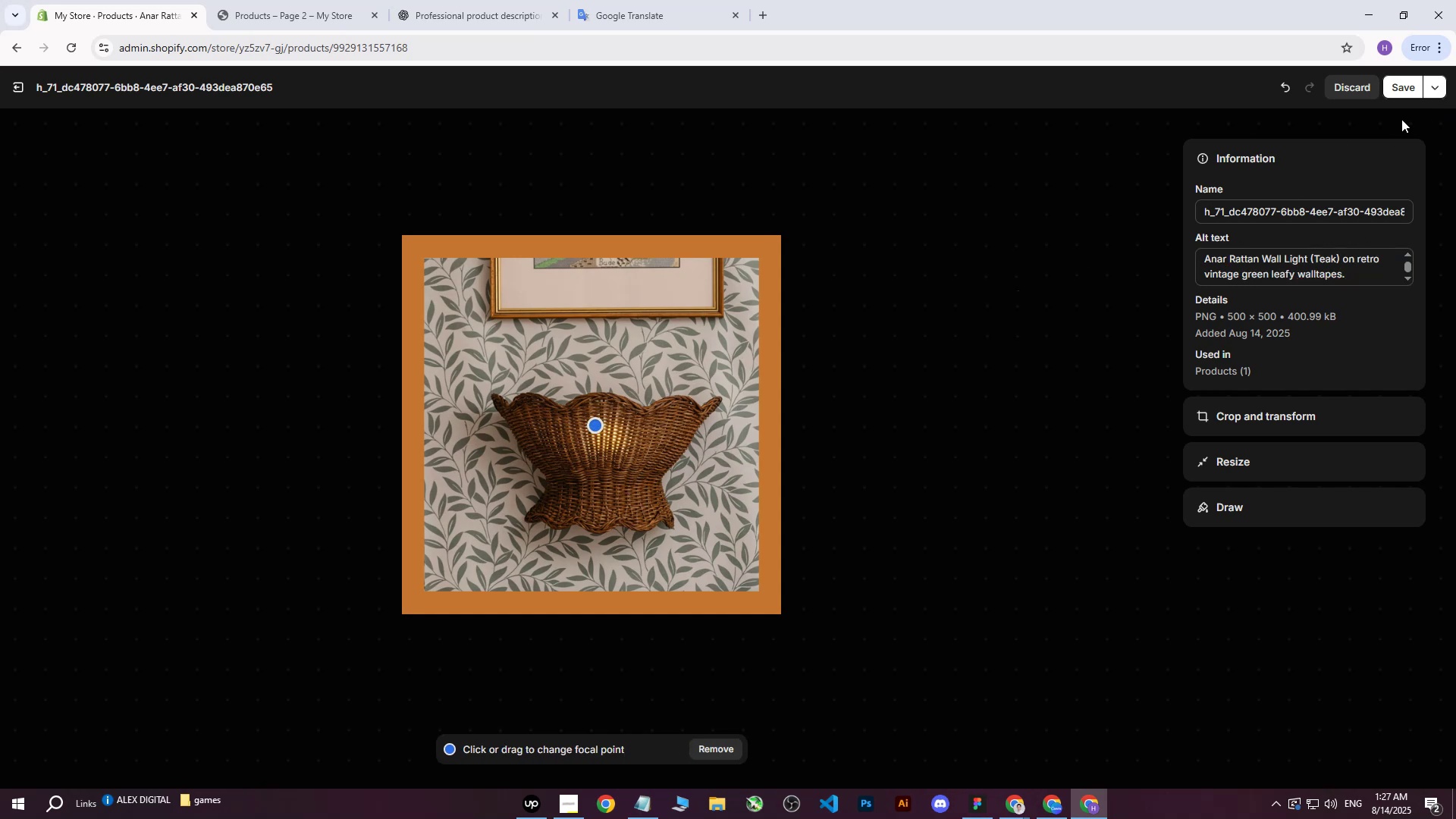 
left_click([1401, 93])
 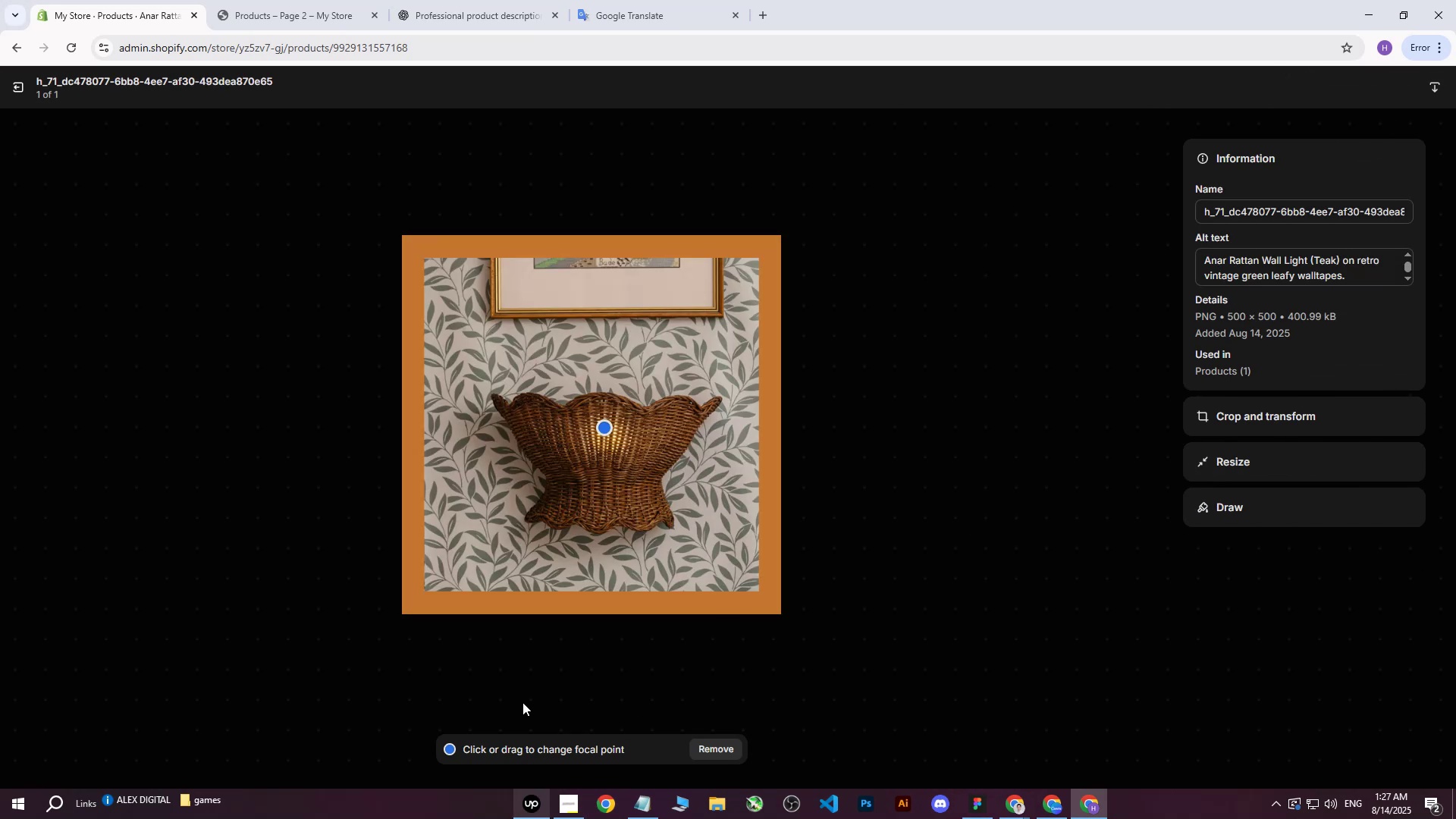 
left_click([17, 91])
 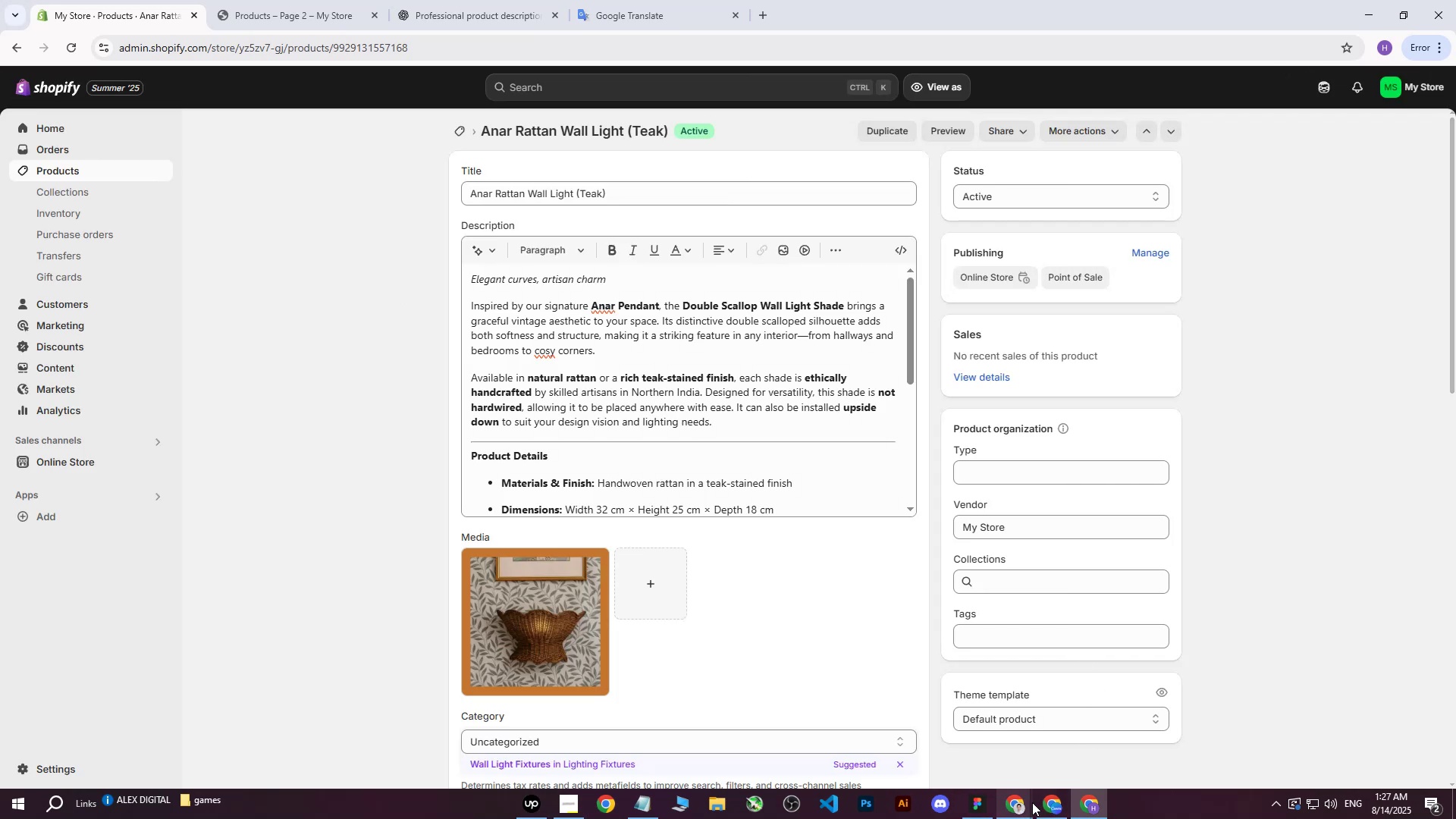 
left_click([1013, 811])
 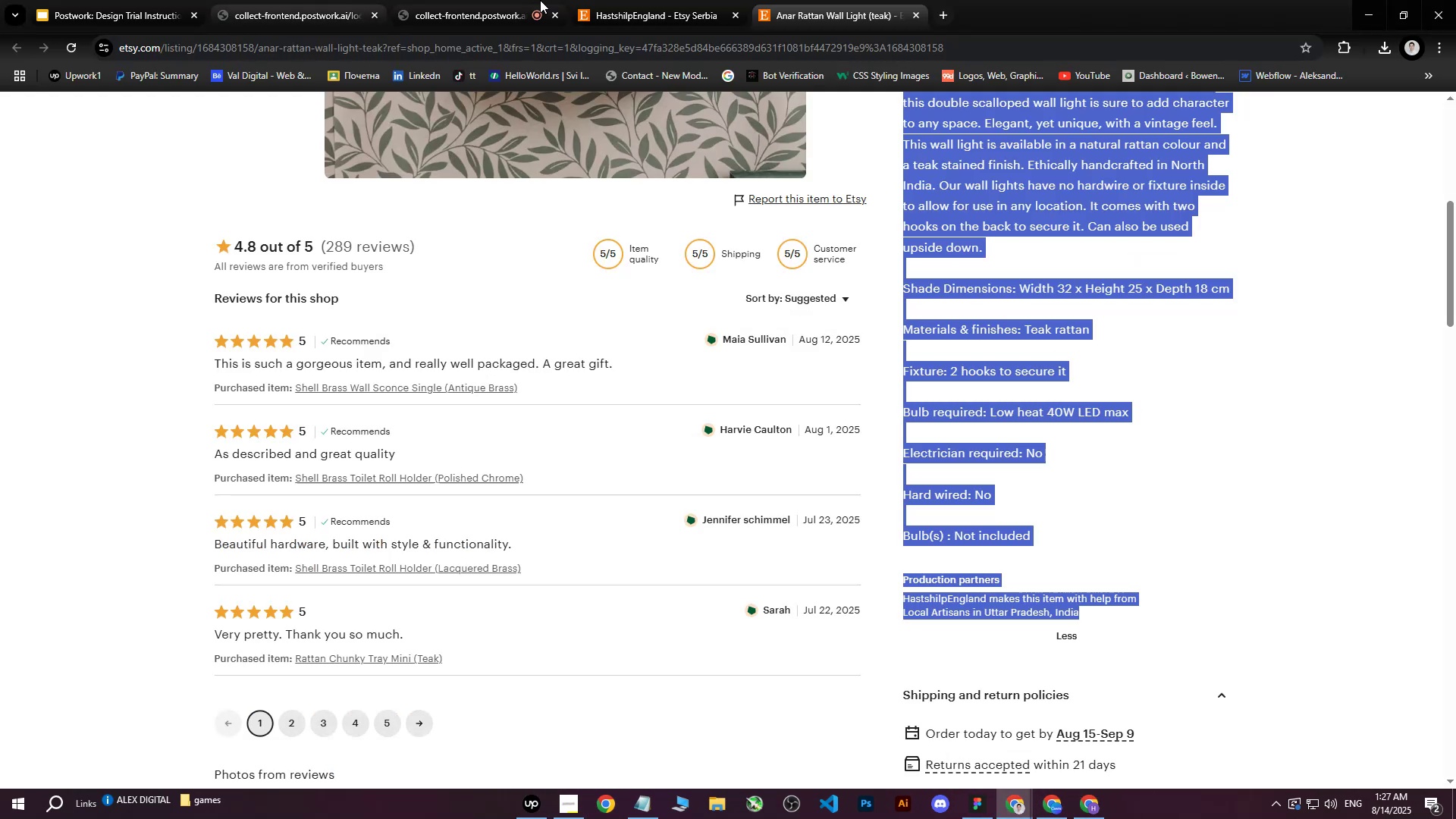 
double_click([524, 0])
 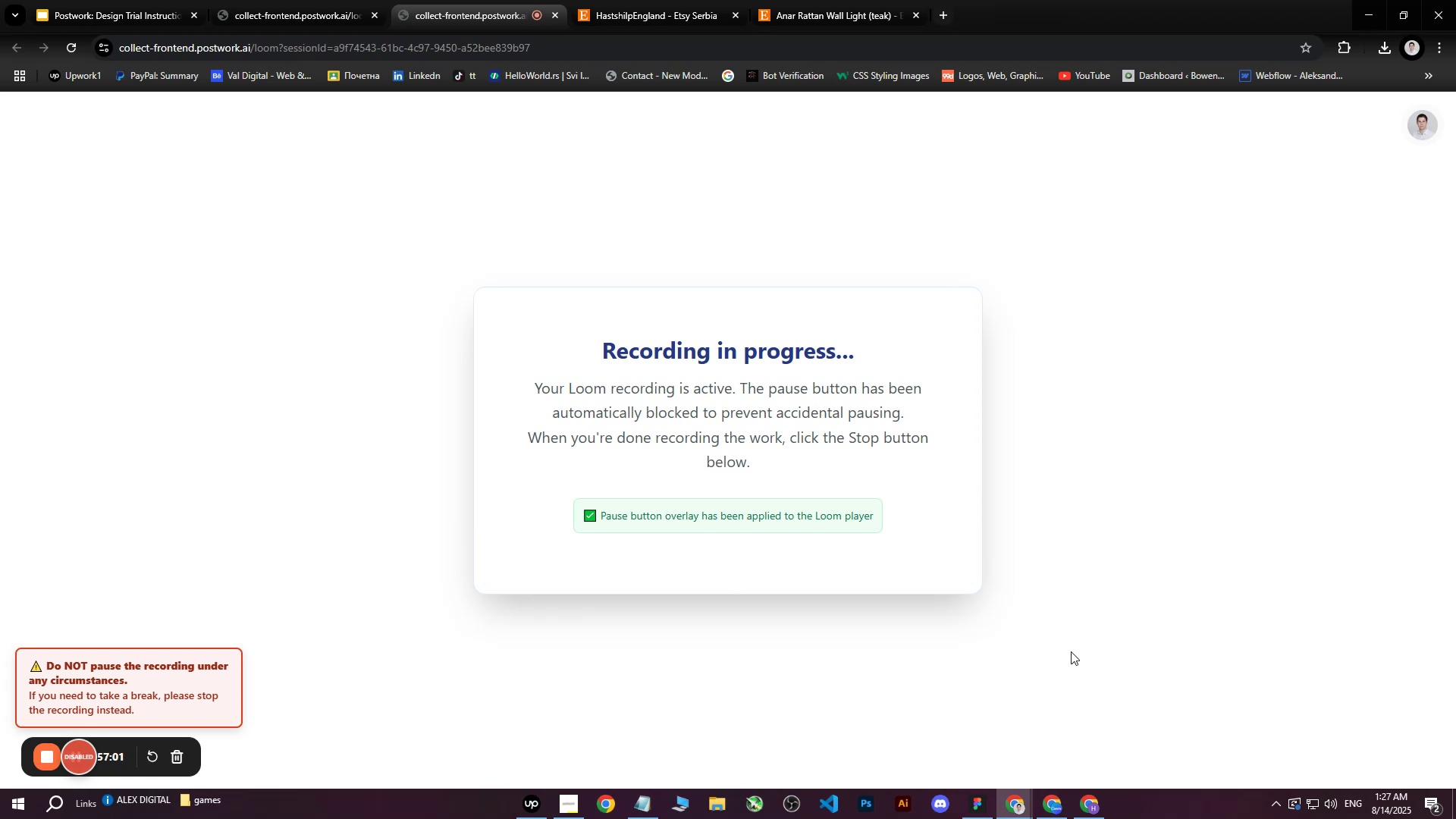 
left_click([1087, 808])
 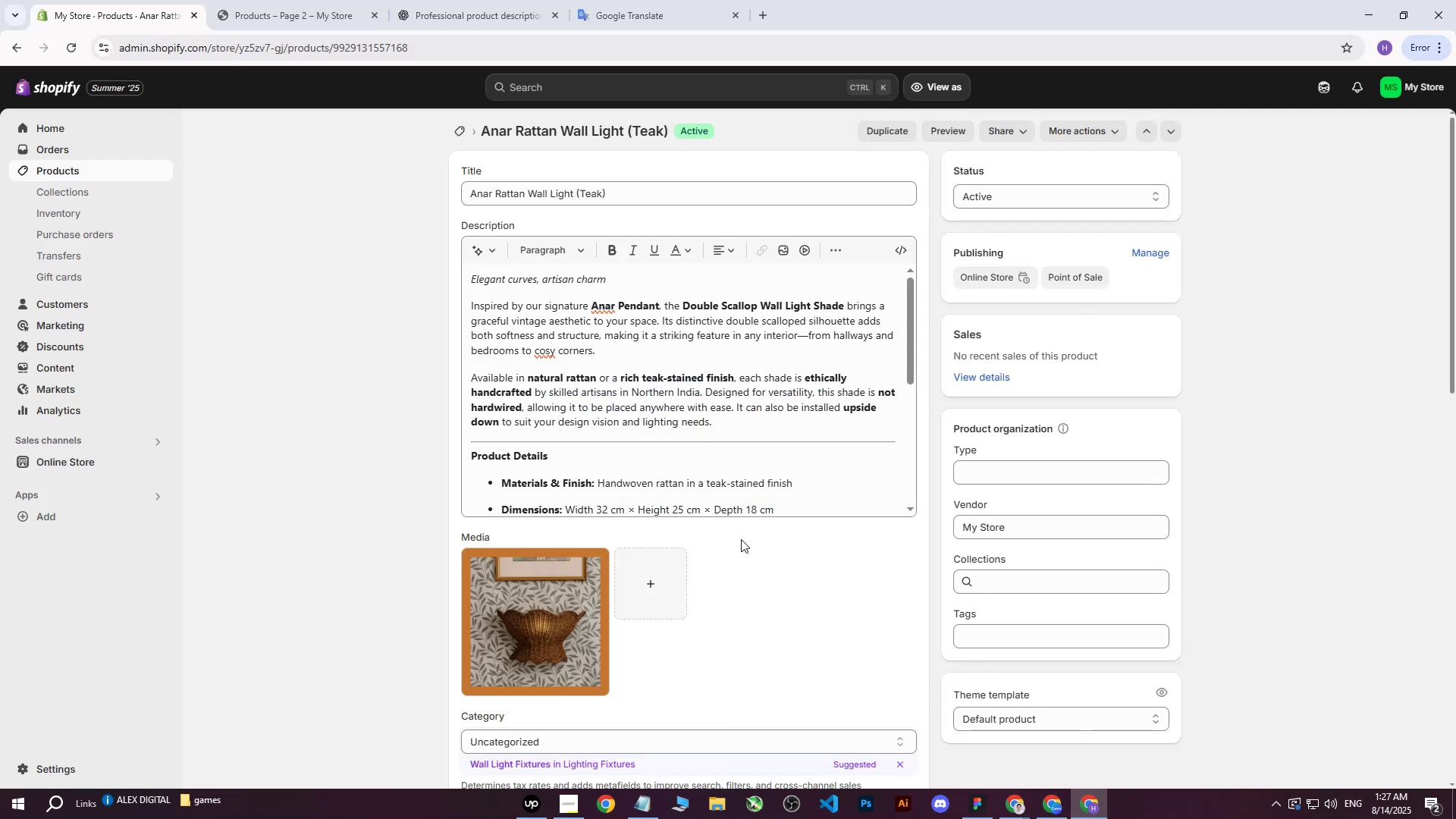 
wait(5.35)
 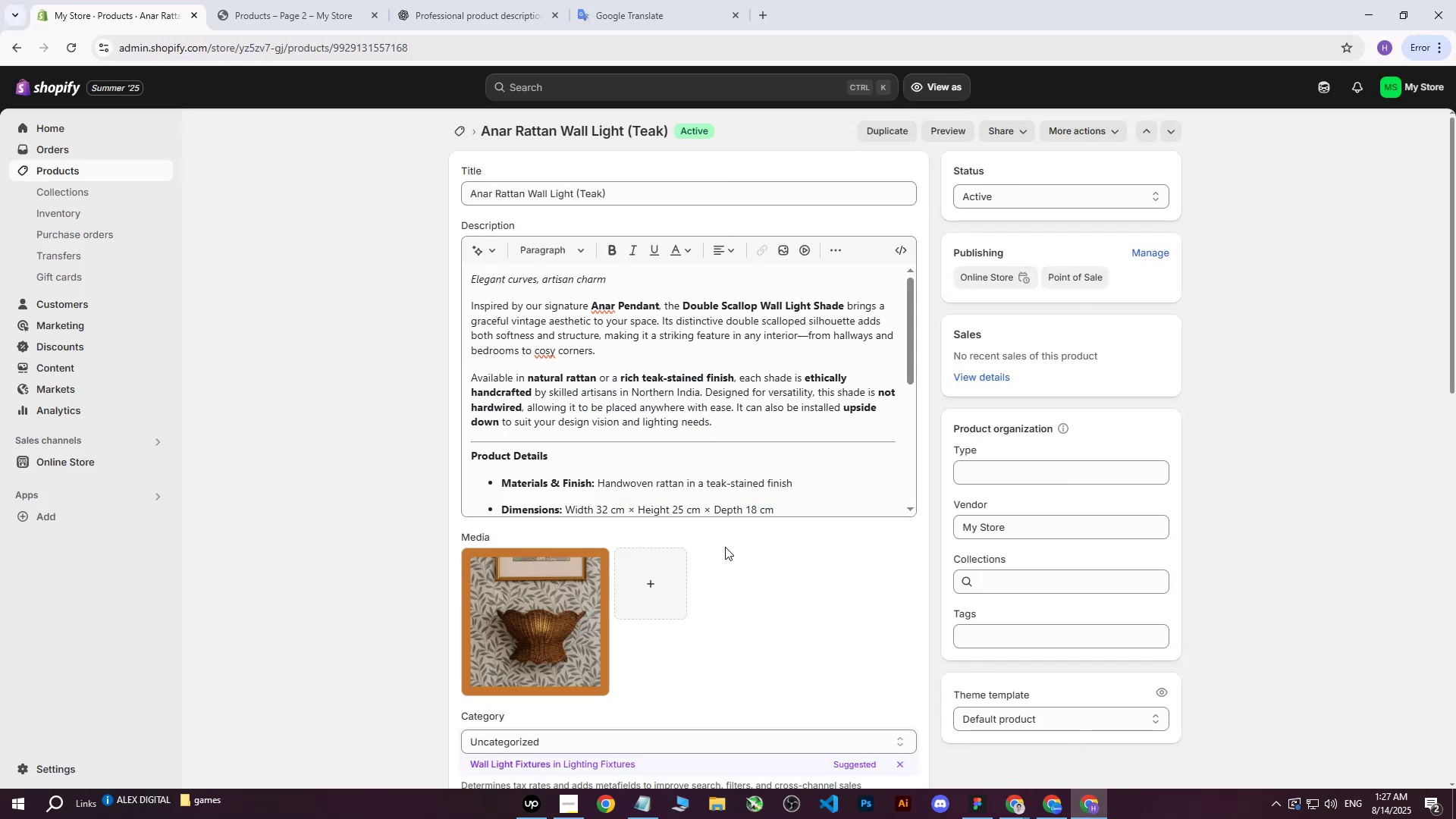 
scroll: coordinate [700, 537], scroll_direction: down, amount: 4.0
 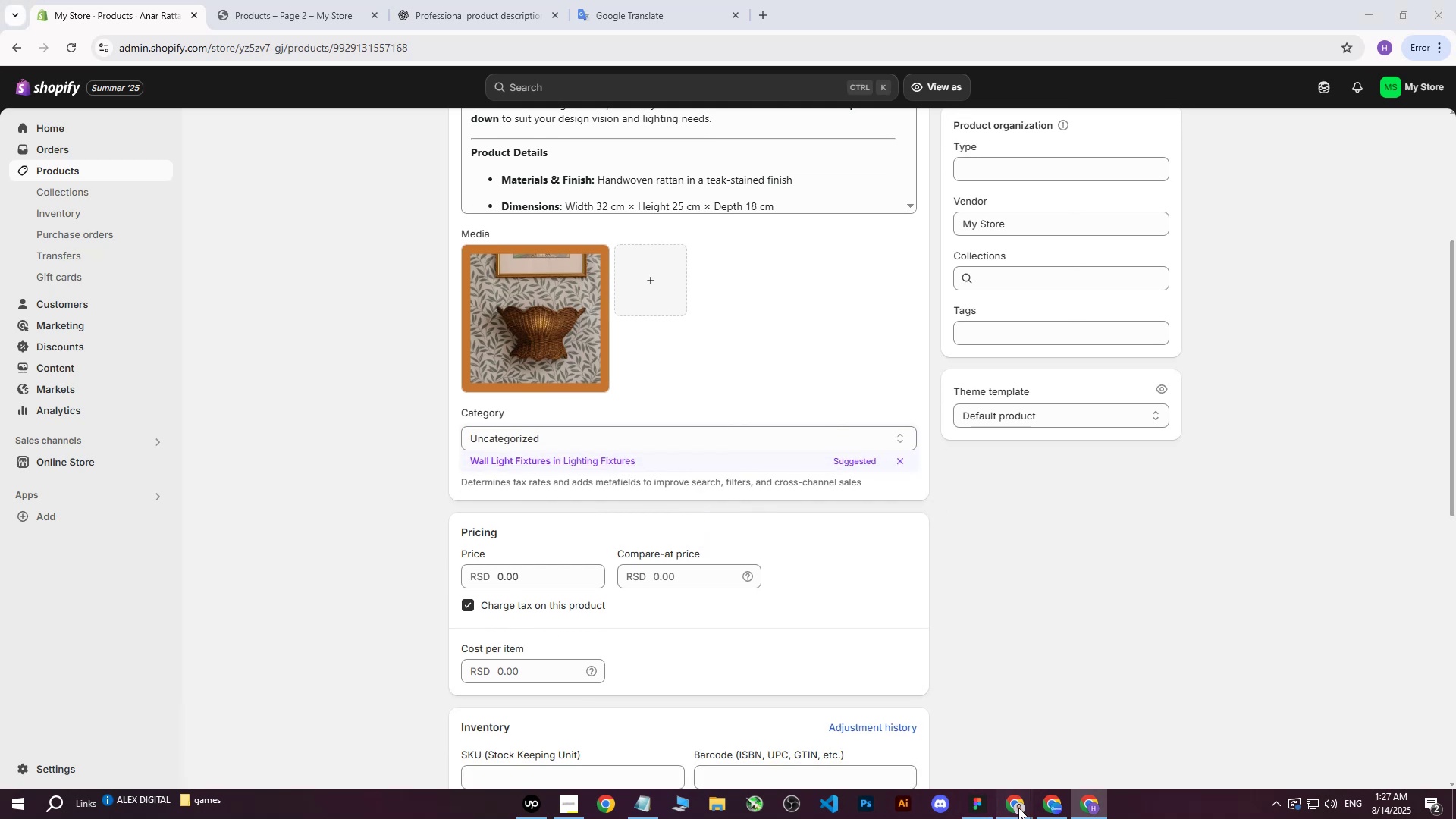 
double_click([934, 765])
 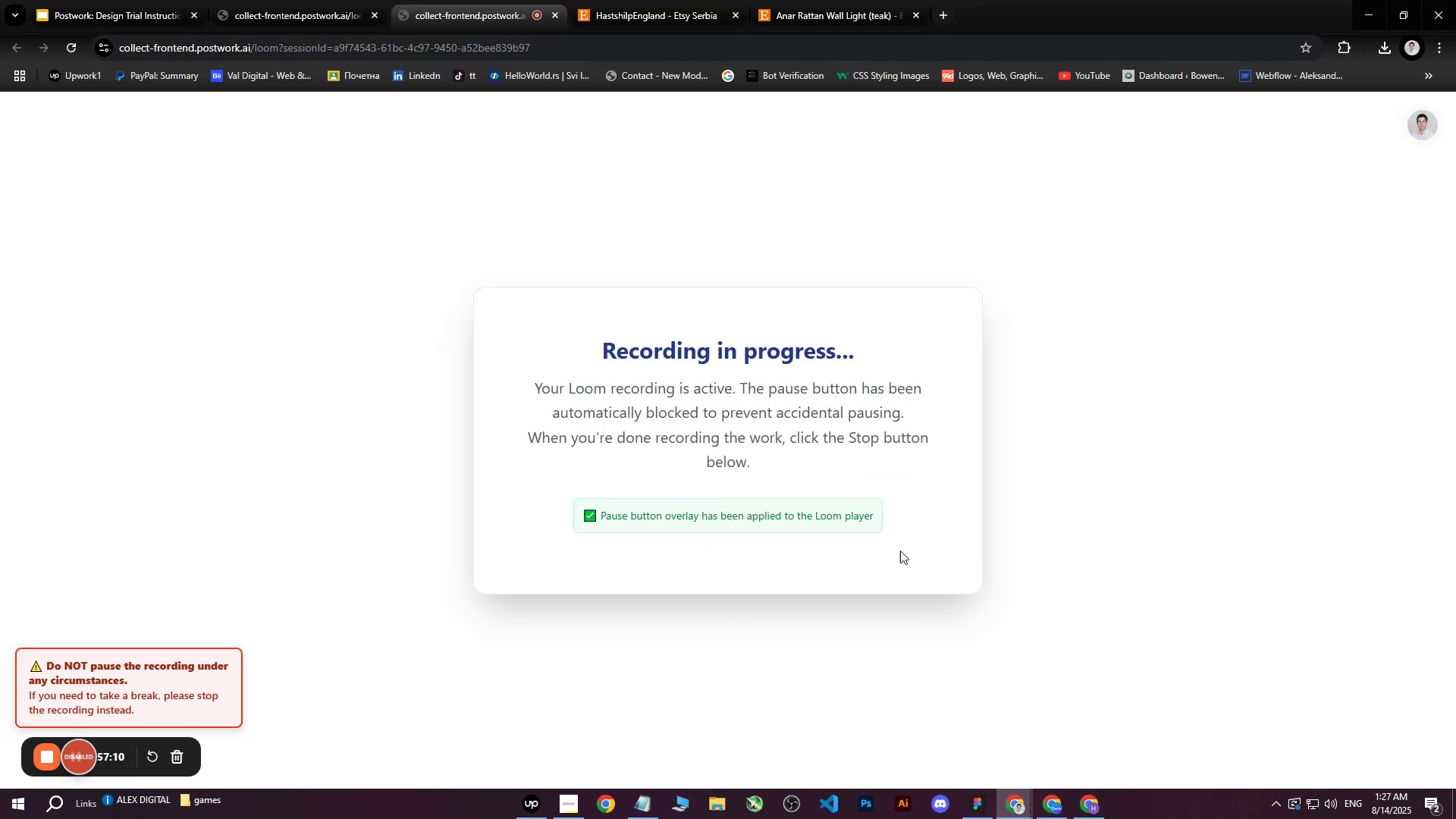 
scroll: coordinate [892, 449], scroll_direction: up, amount: 5.0
 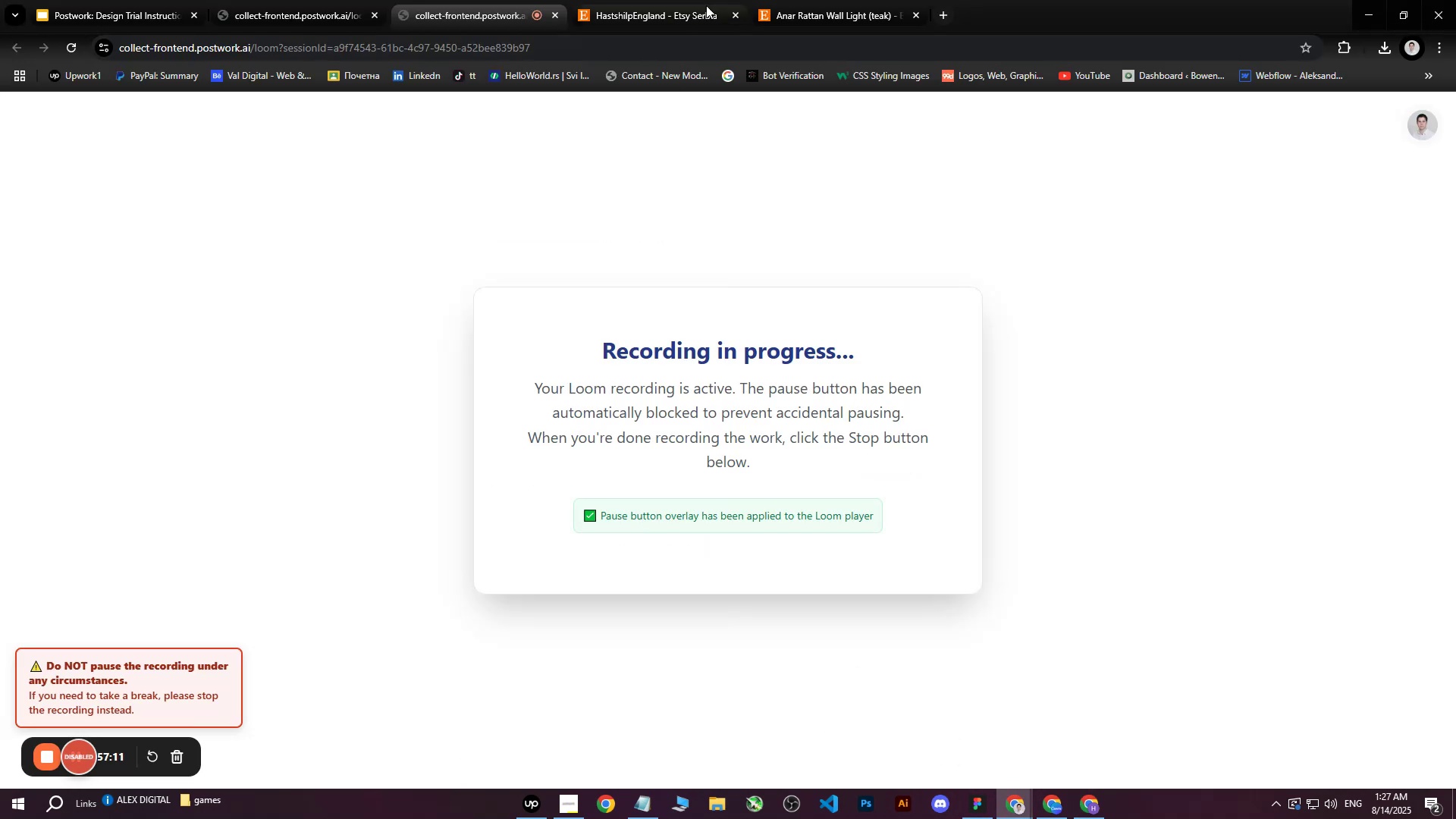 
left_click([820, 0])
 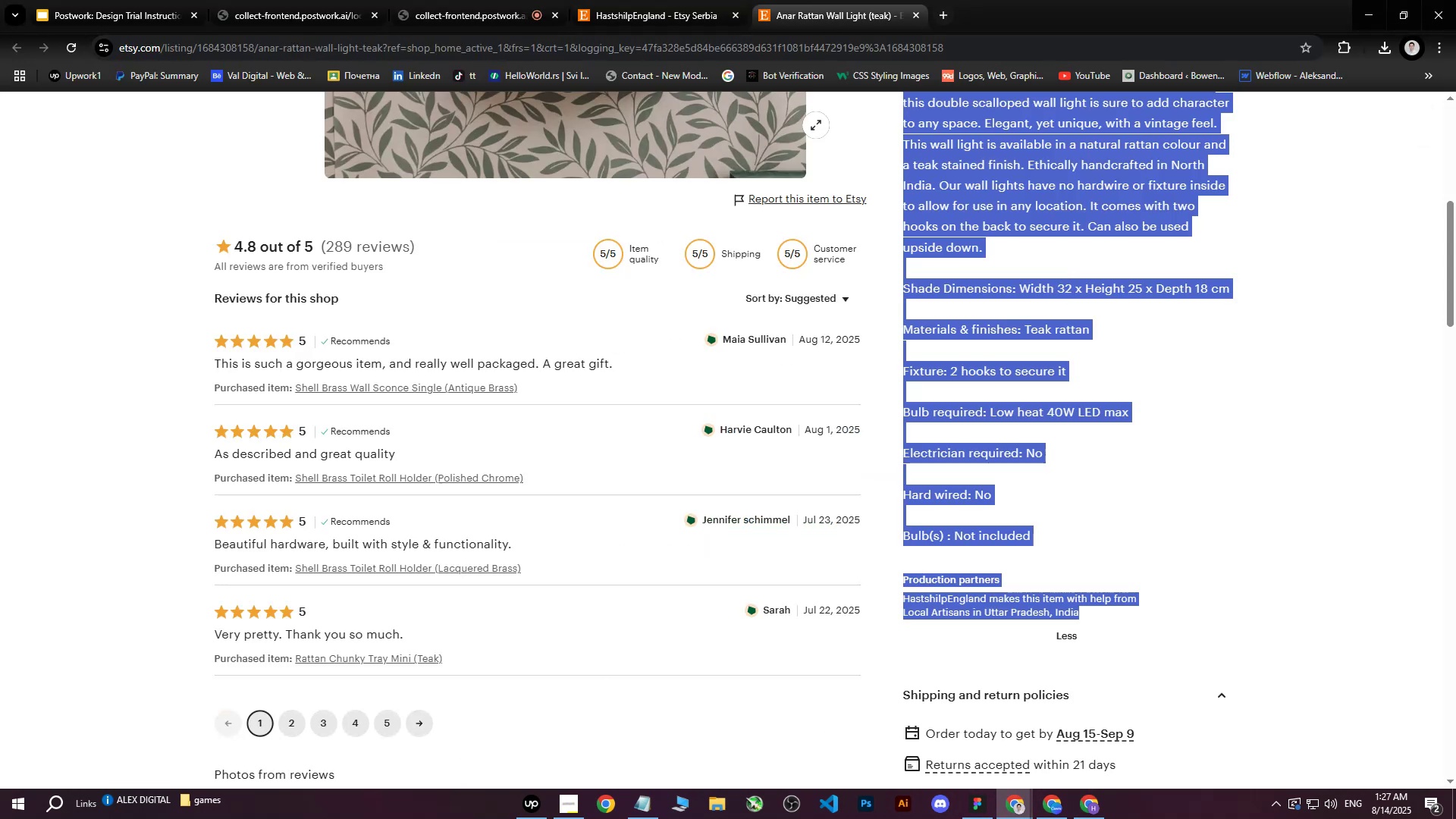 
scroll: coordinate [814, 463], scroll_direction: up, amount: 12.0
 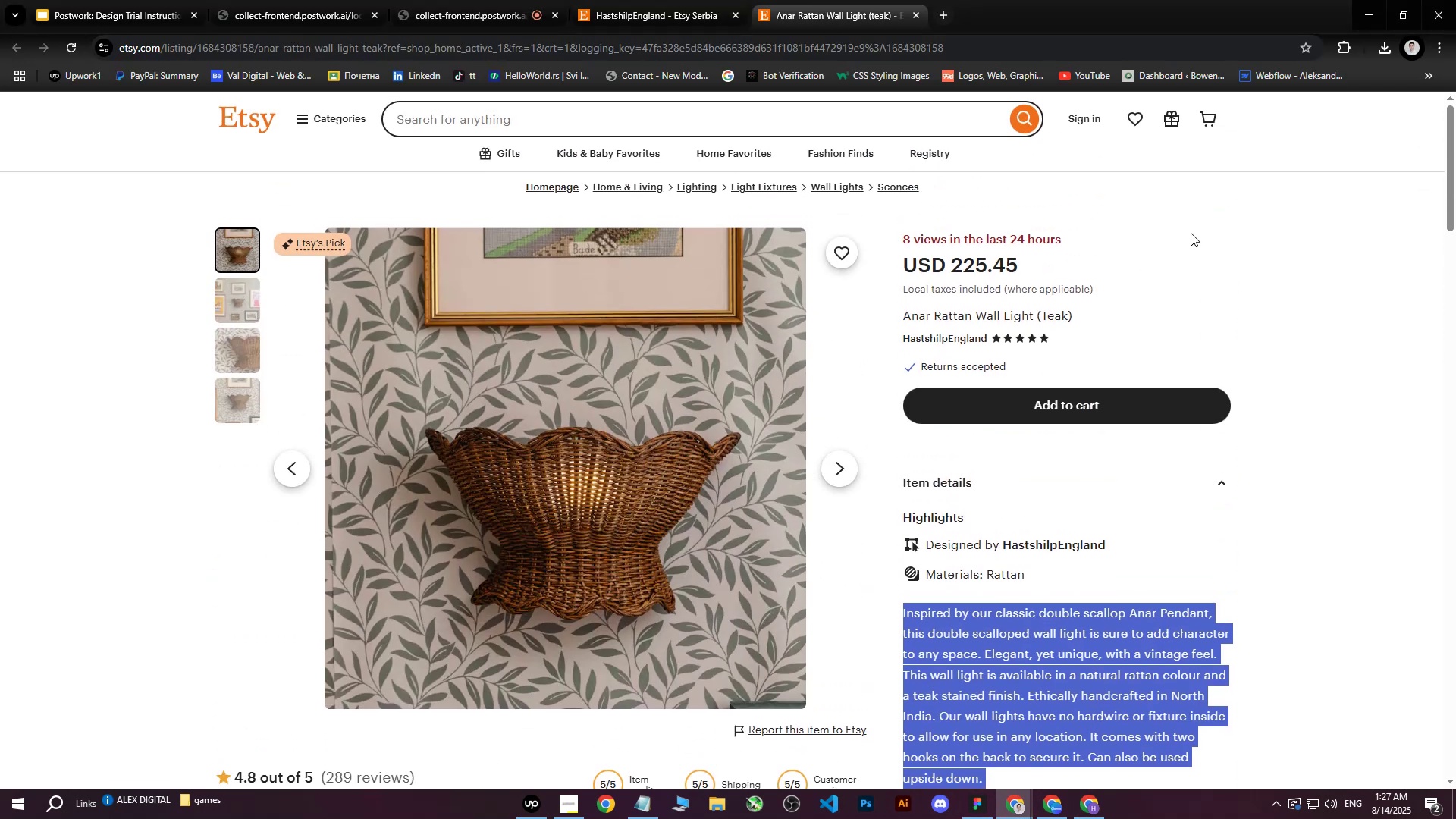 
left_click([1191, 232])
 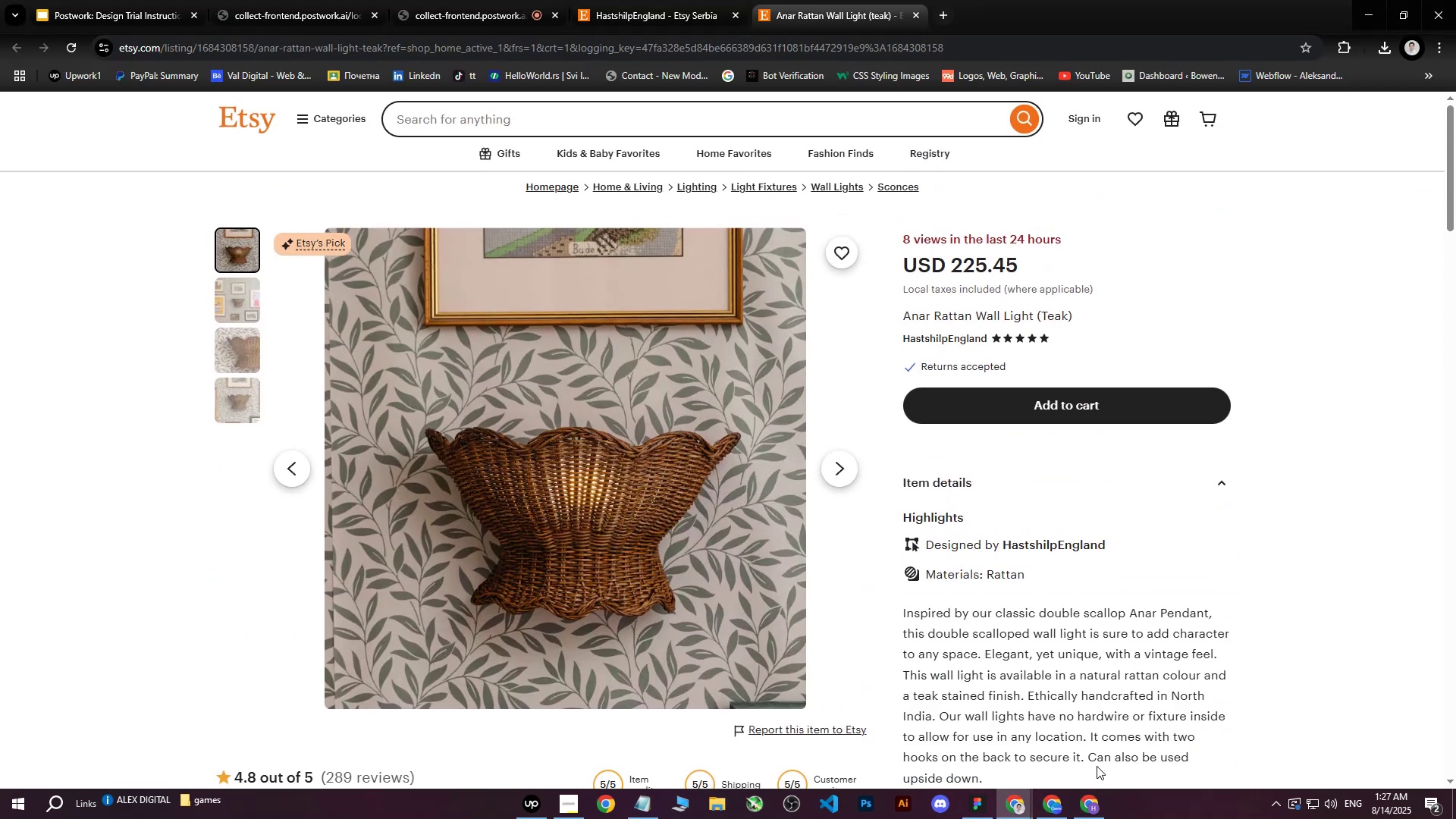 
left_click([1082, 799])
 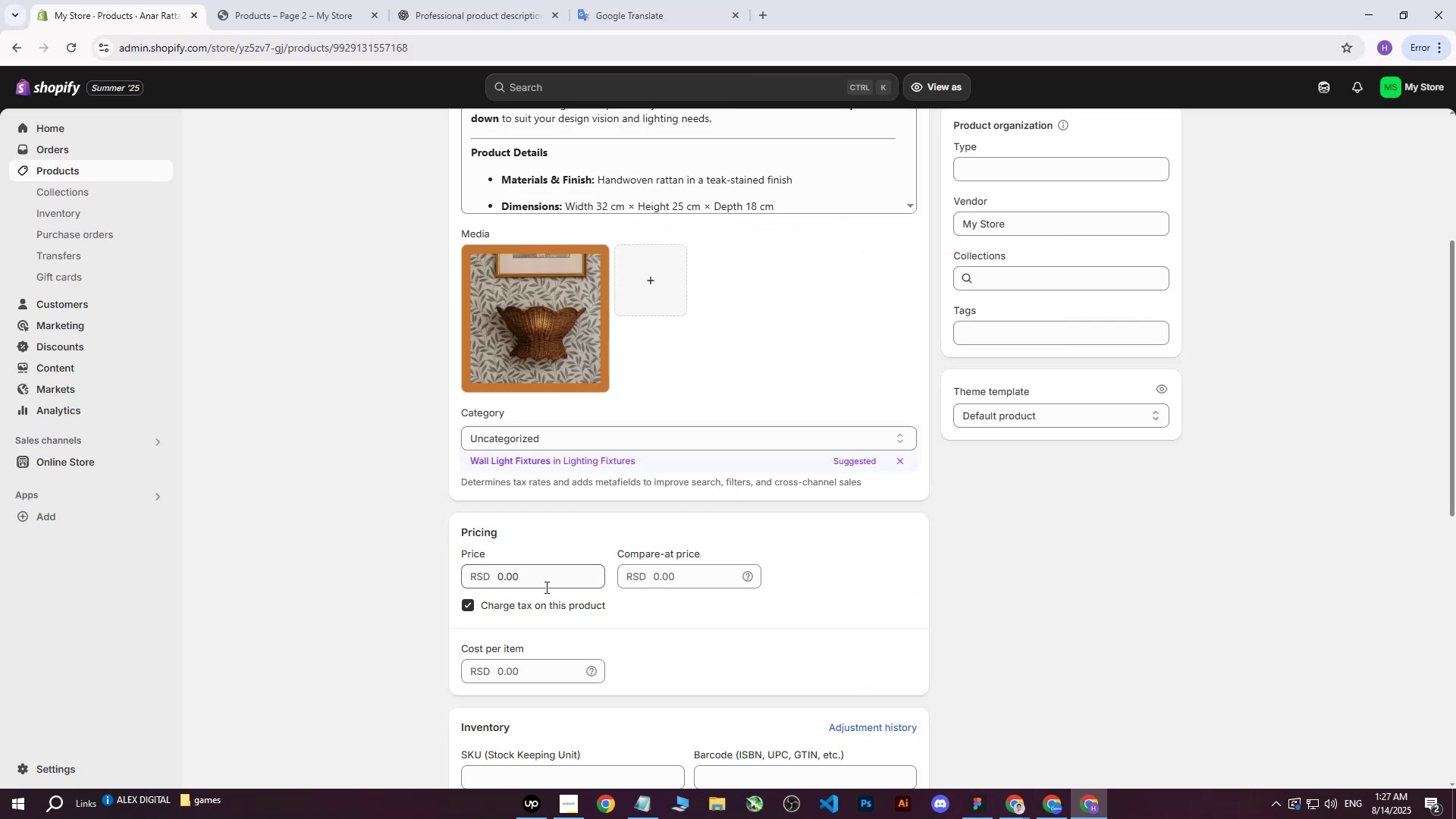 
left_click([543, 587])
 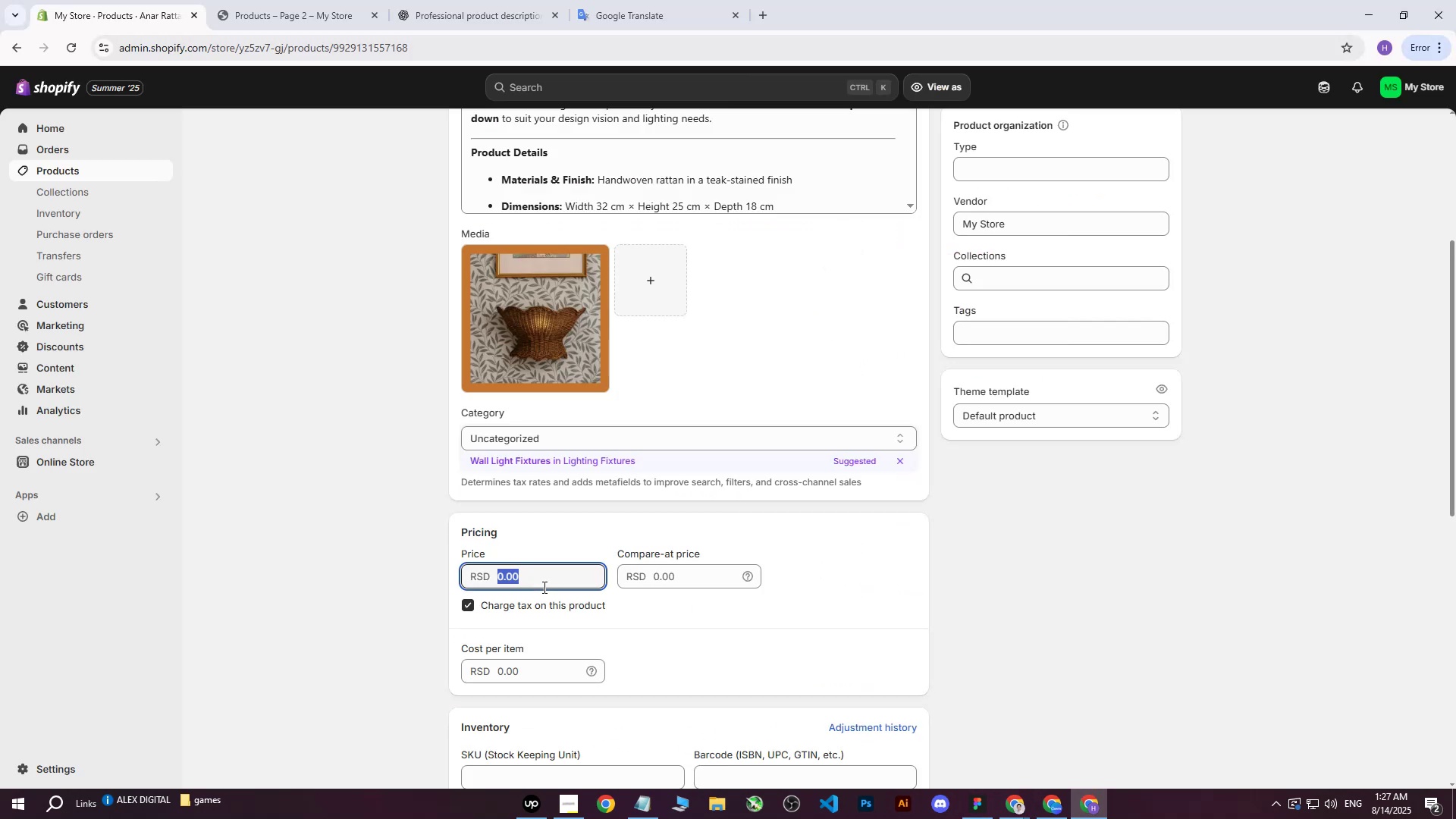 
type(22500)
key(Tab)
key(Tab)
key(Tab)
type(1)
key(Tab)
type(11555)
 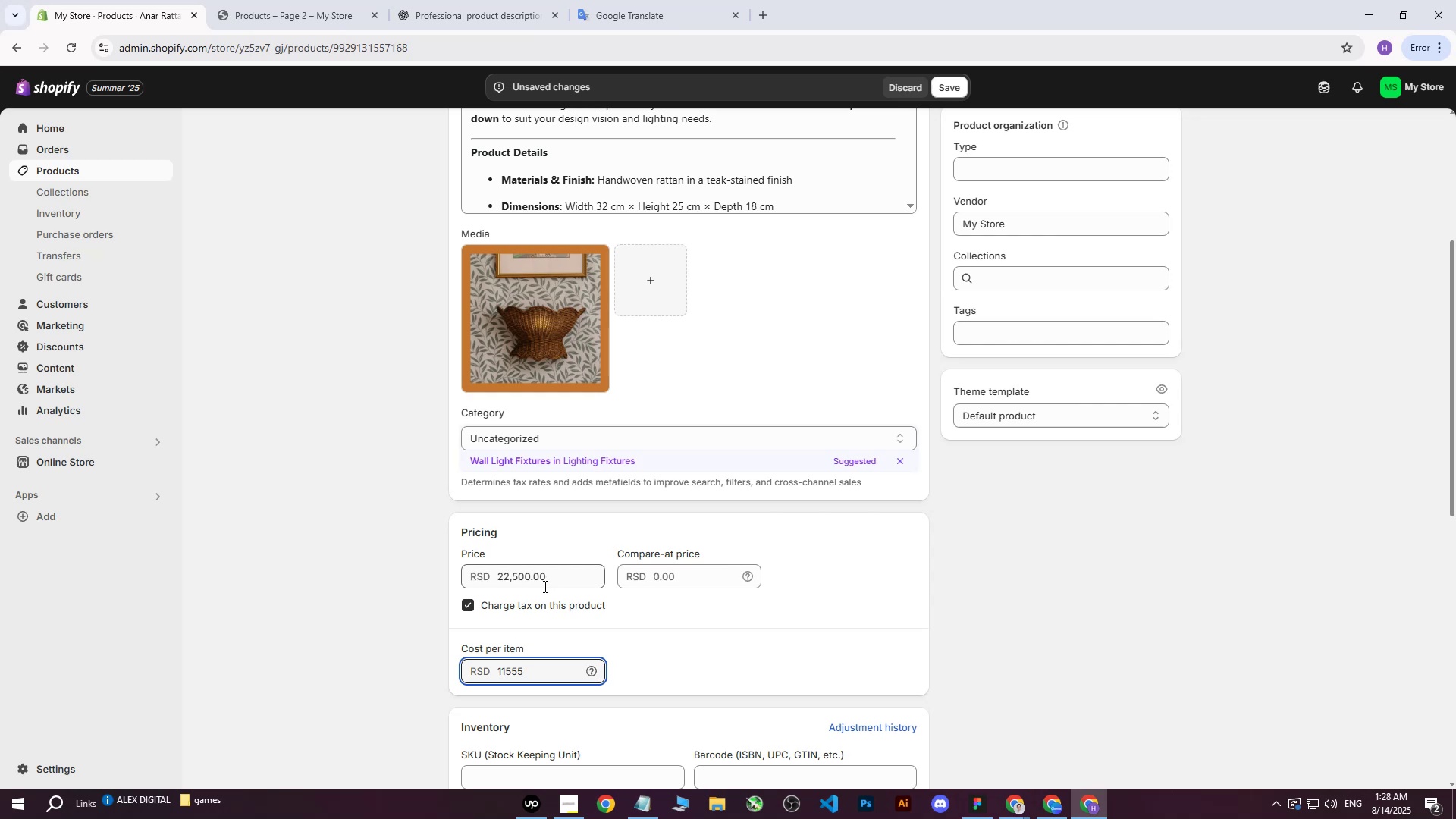 
left_click([322, 581])
 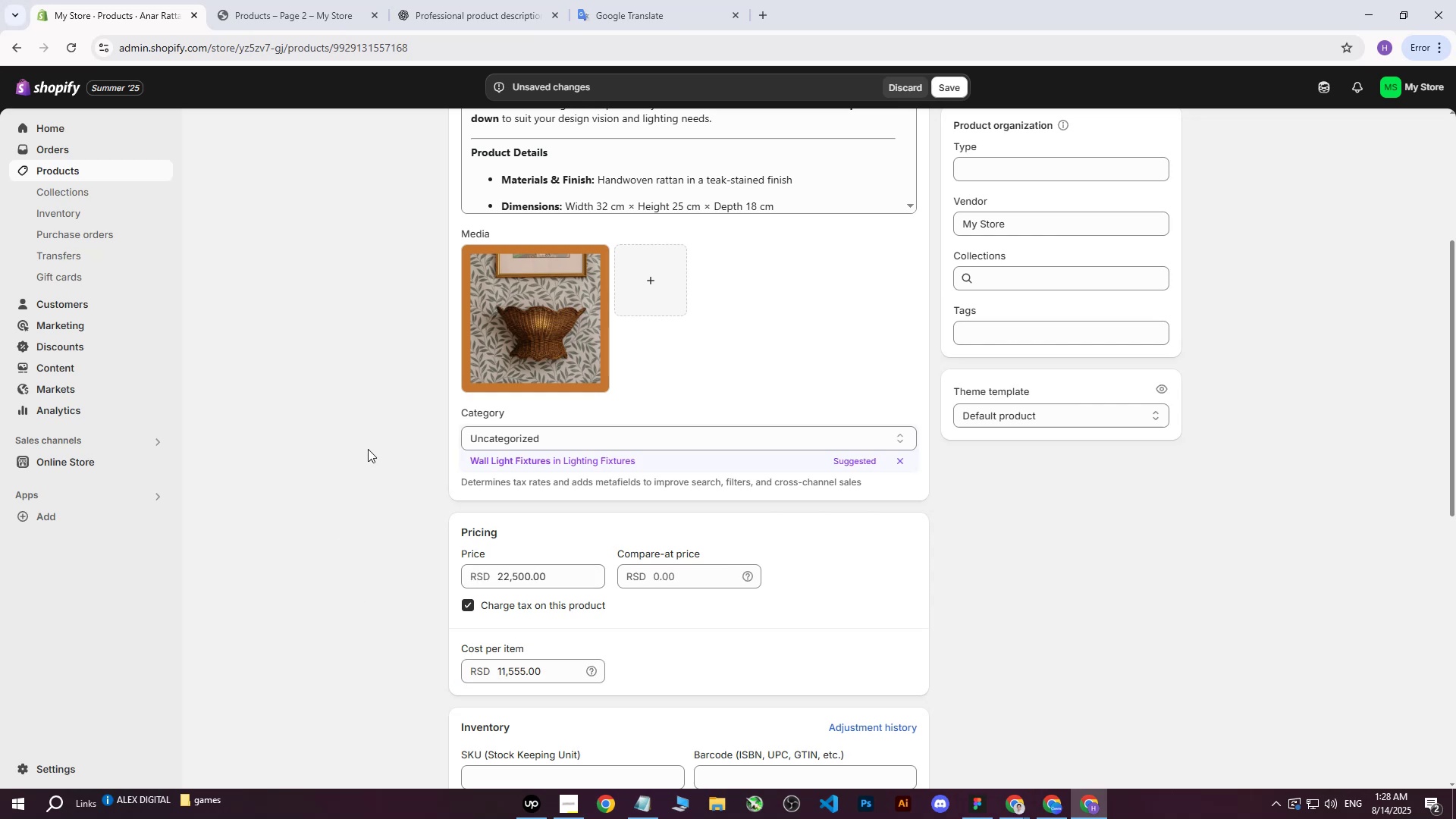 
scroll: coordinate [491, 453], scroll_direction: down, amount: 5.0
 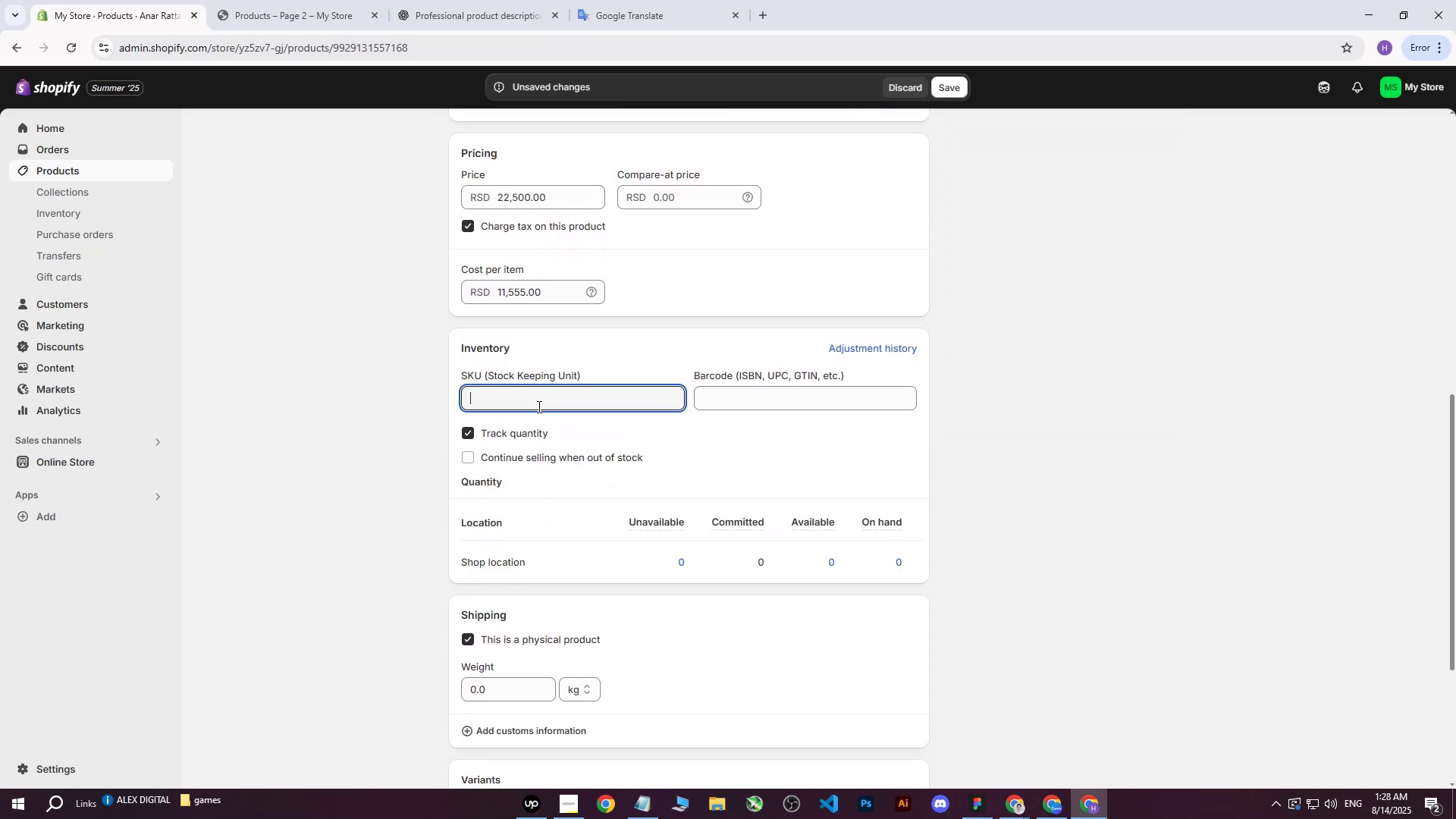 
left_click([538, 406])
 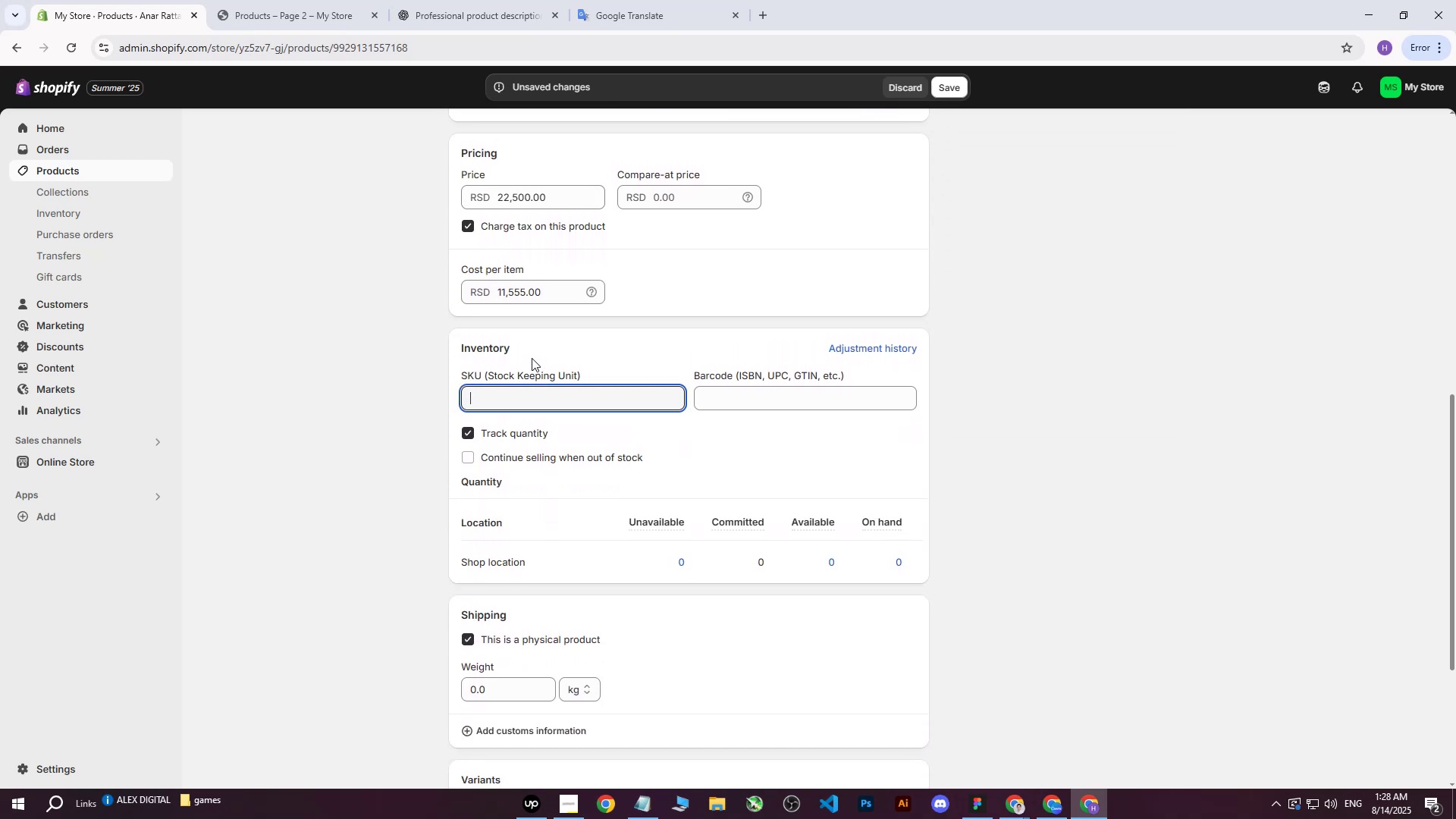 
type(121)
 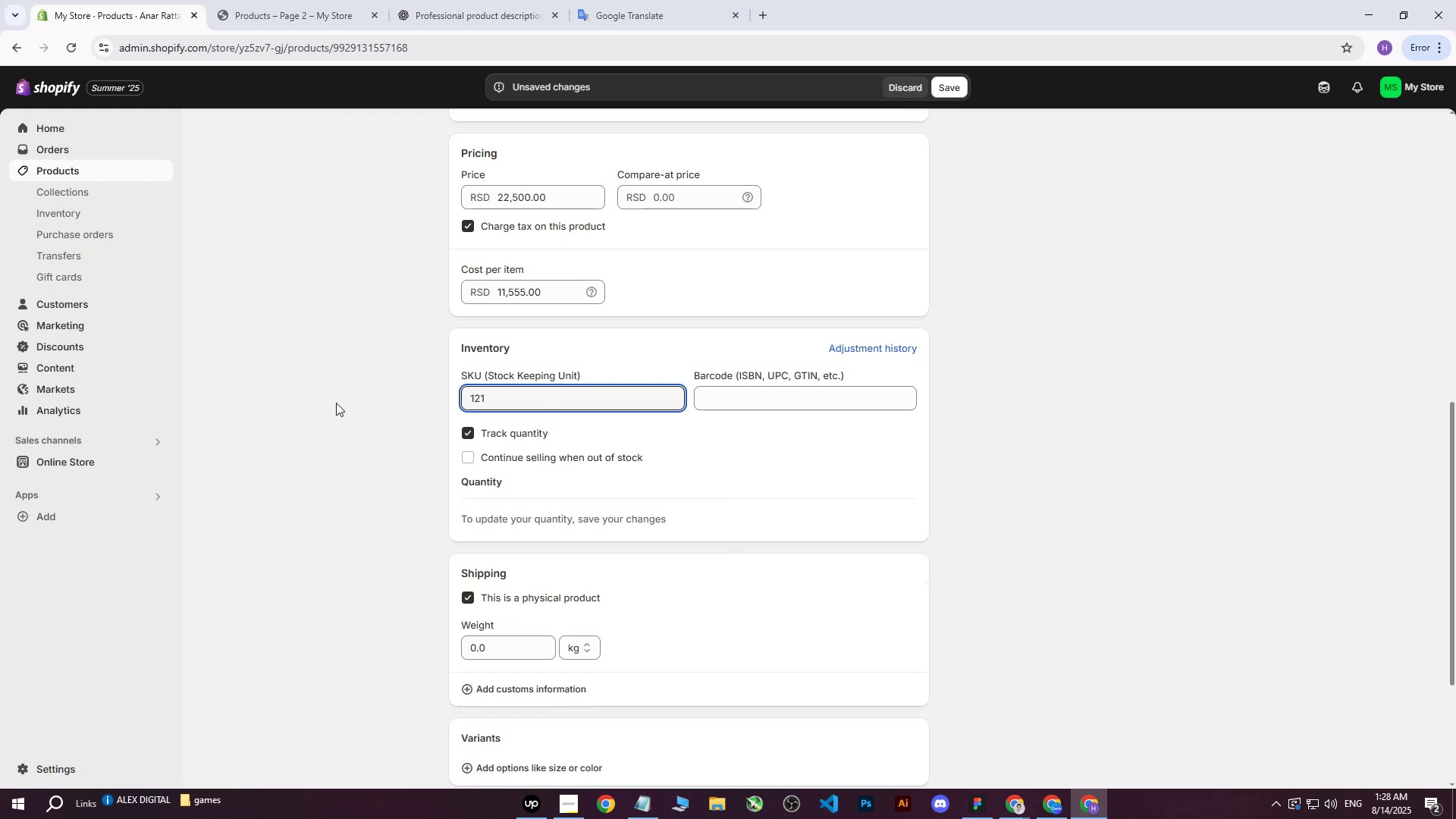 
left_click([336, 403])
 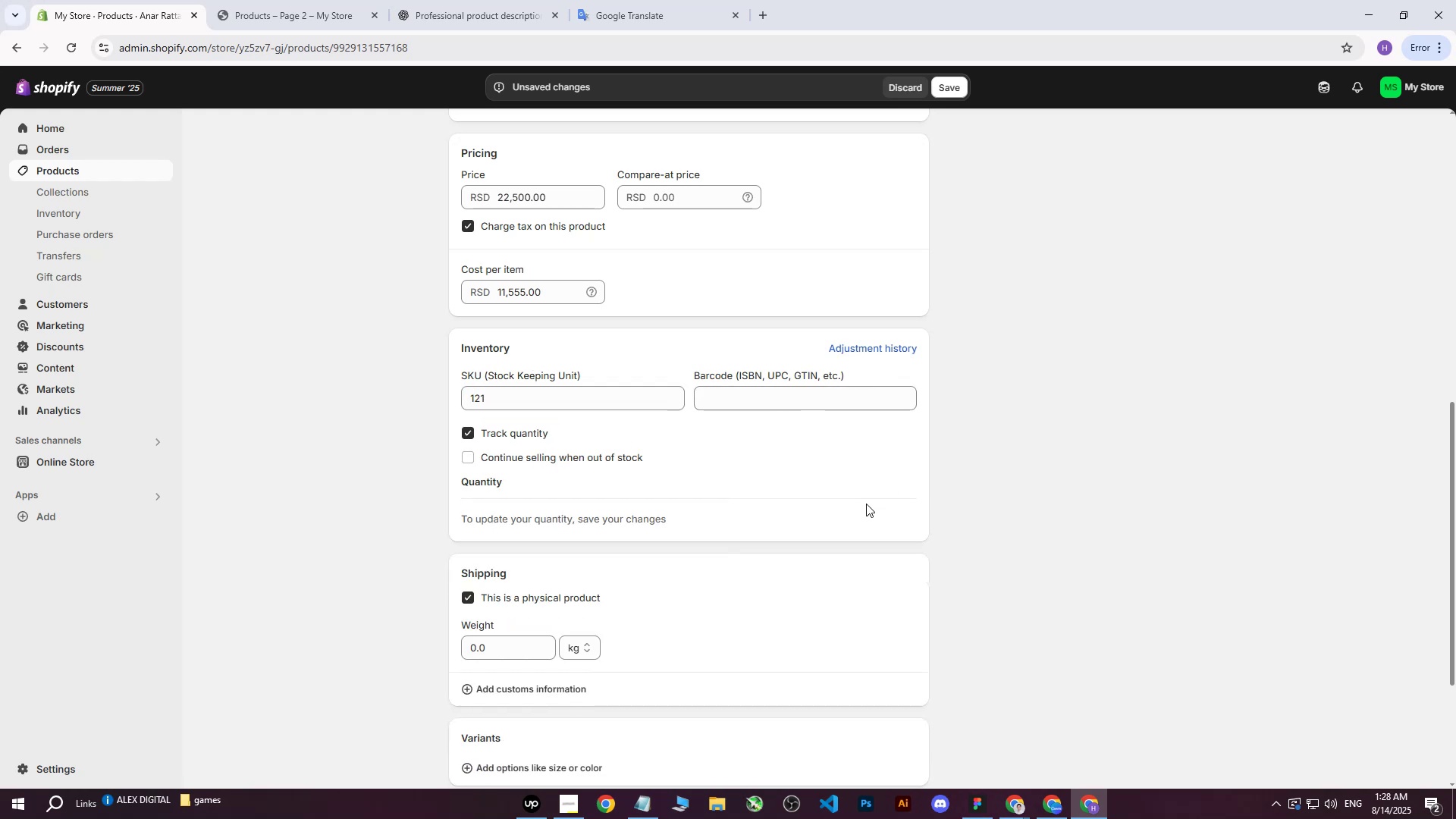 
left_click([964, 84])
 